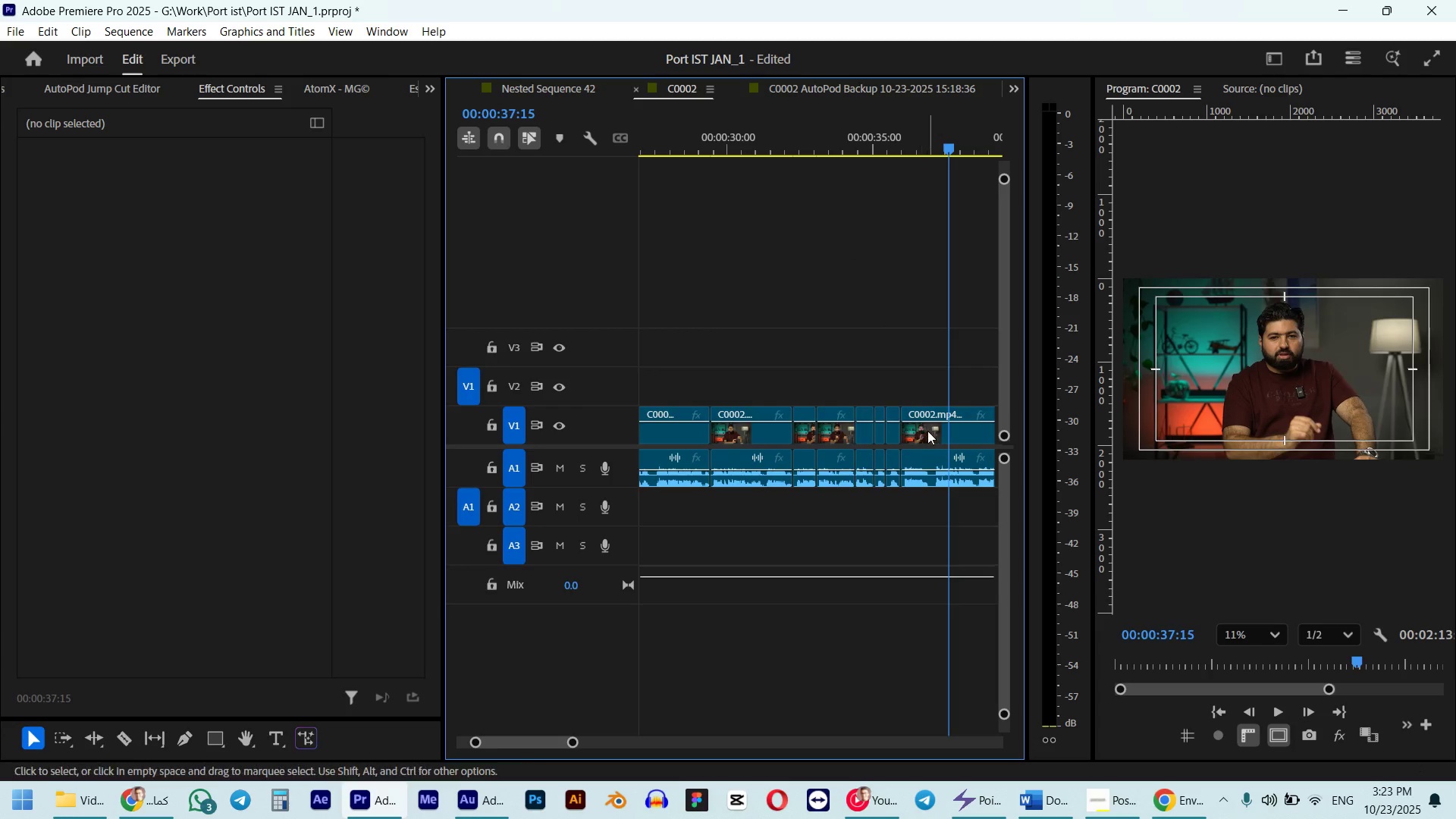 
left_click([927, 431])
 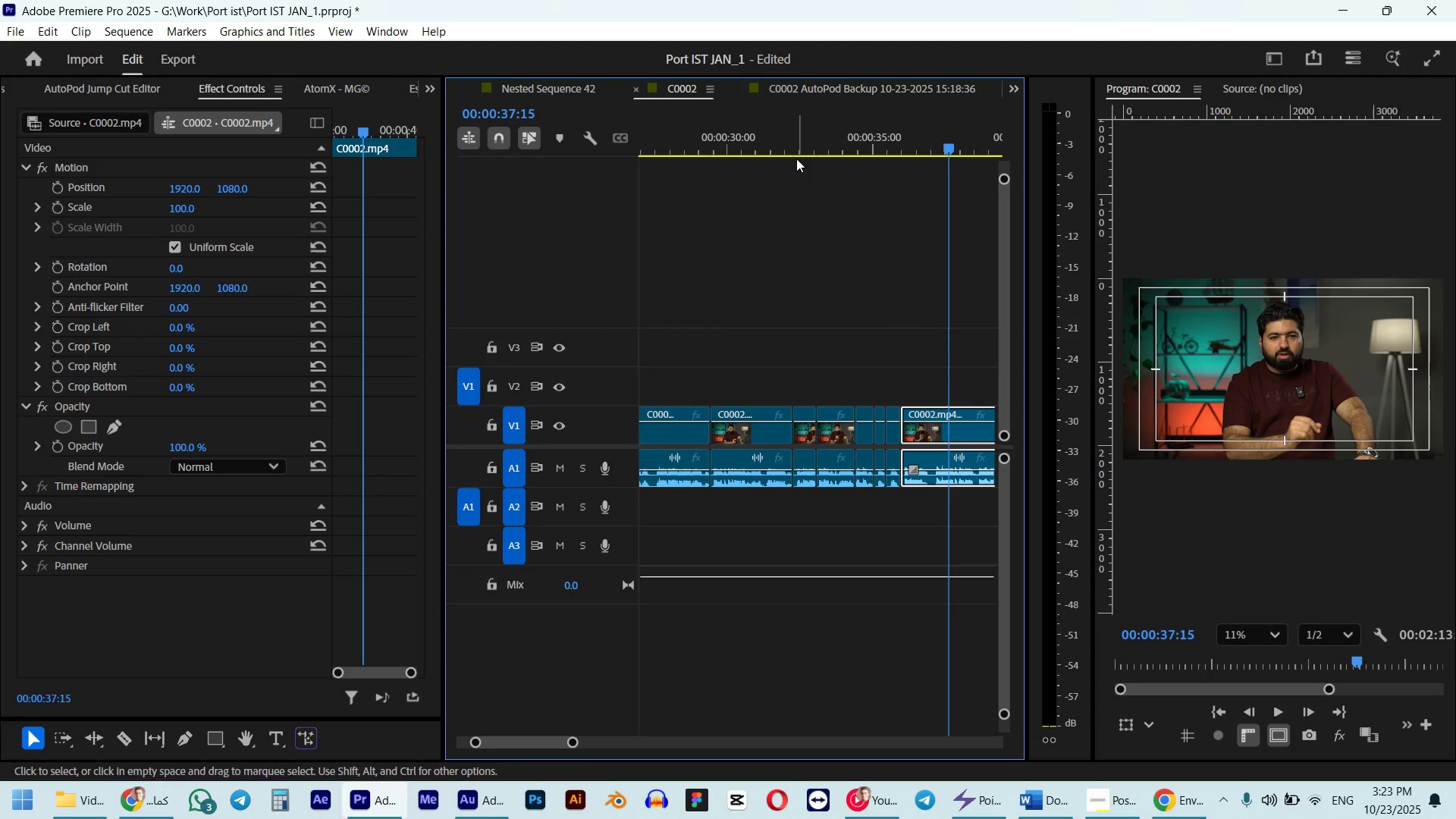 
left_click([792, 143])
 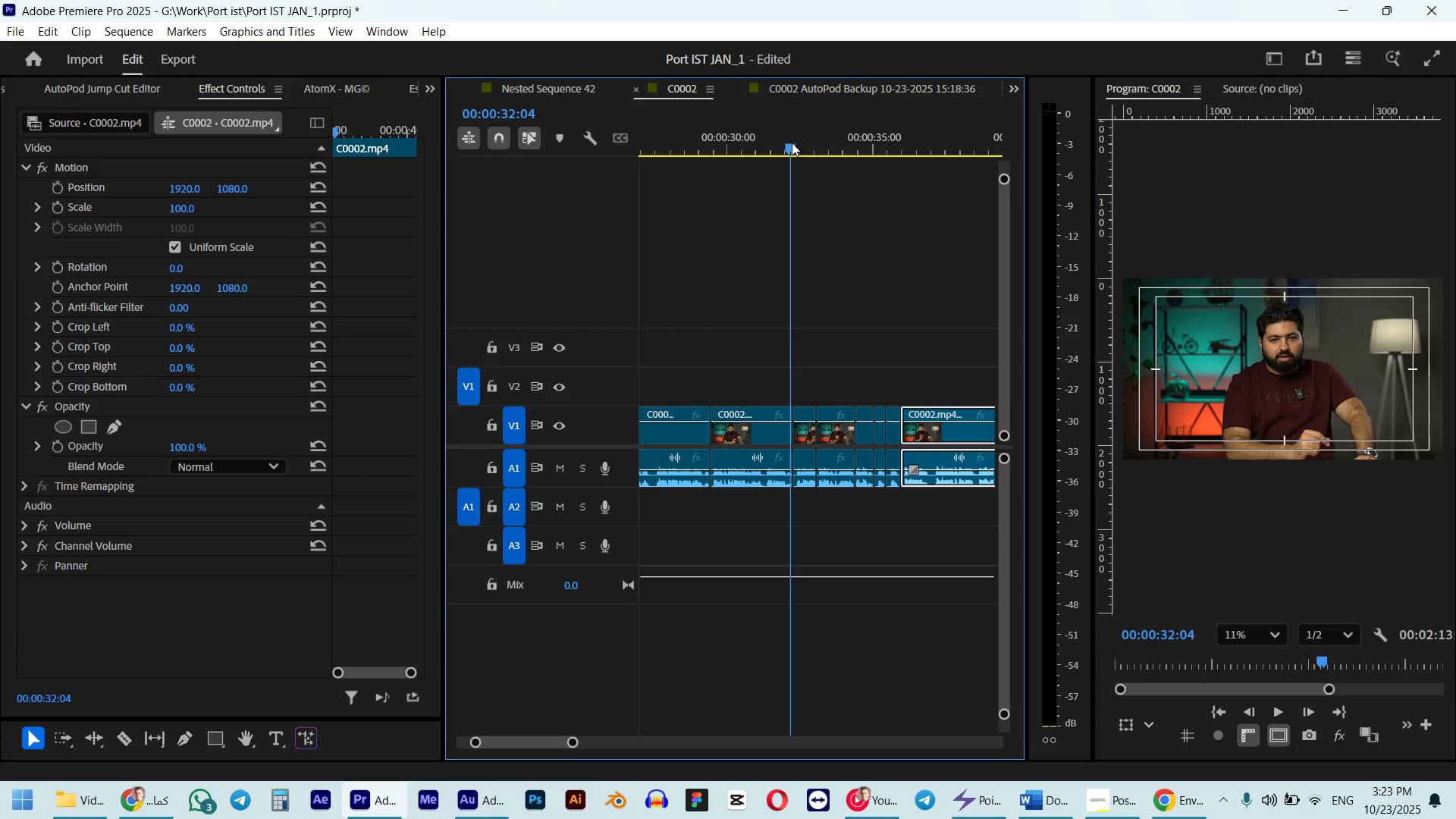 
key(Space)
 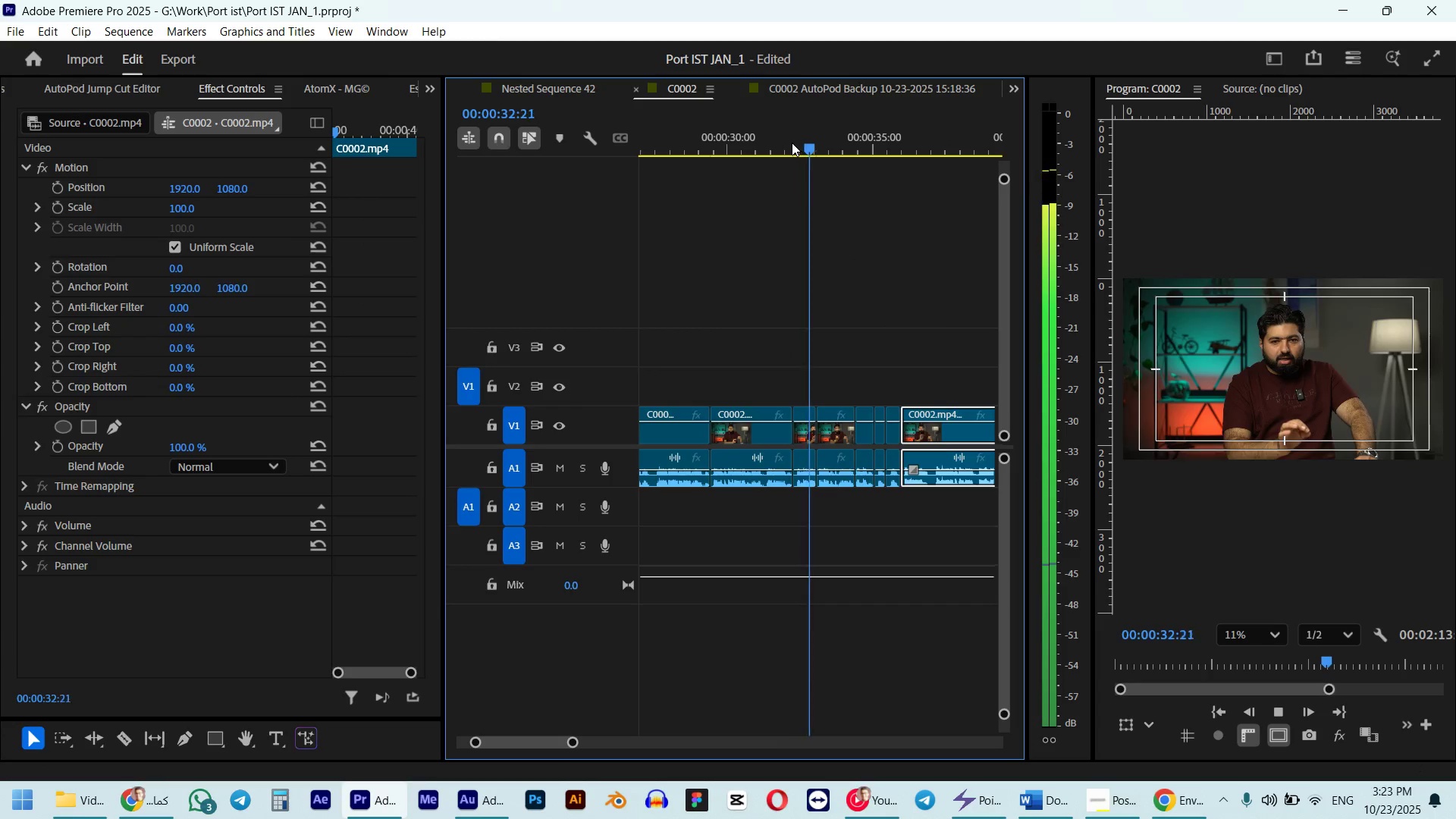 
key(Space)
 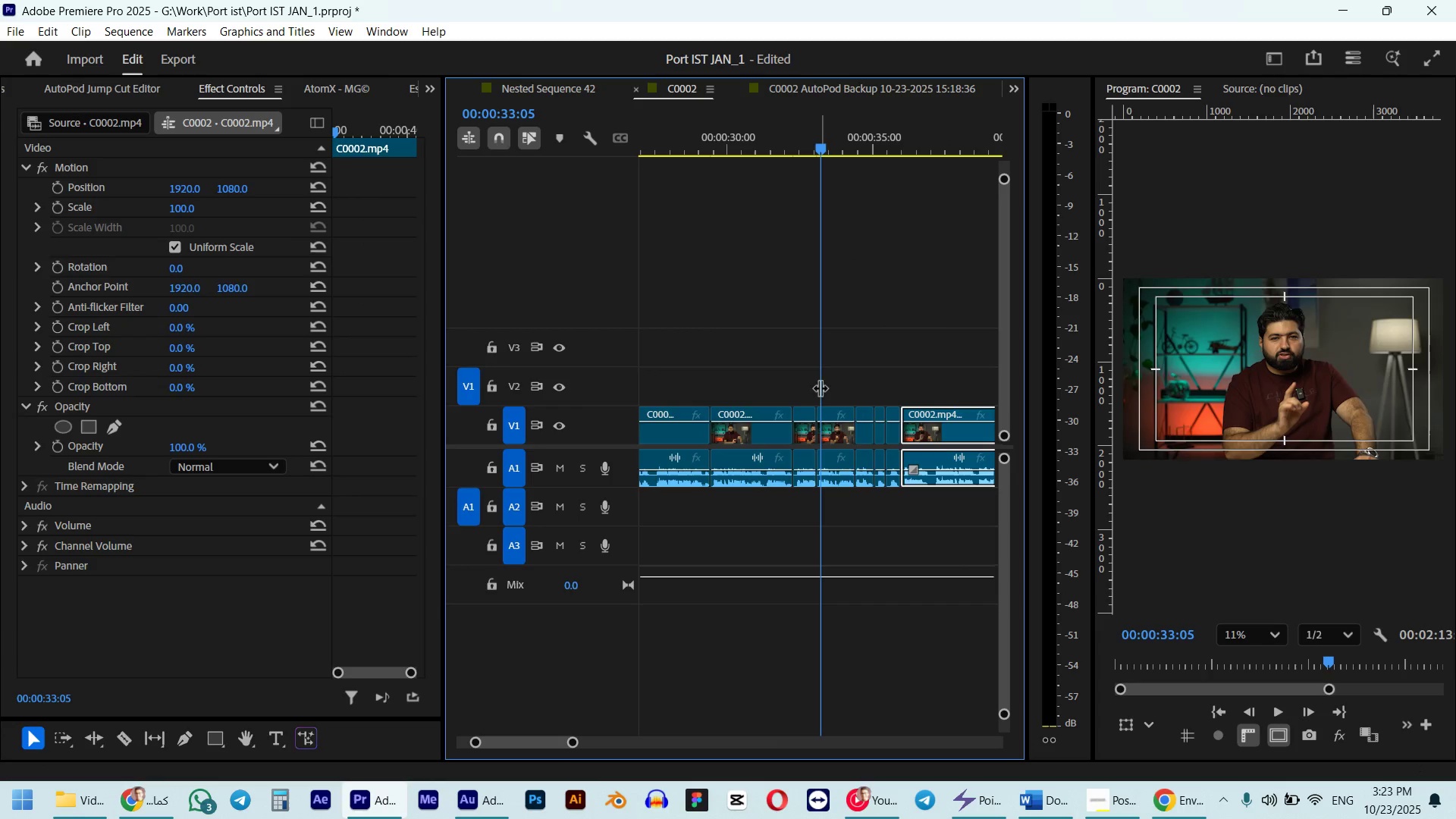 
key(Space)
 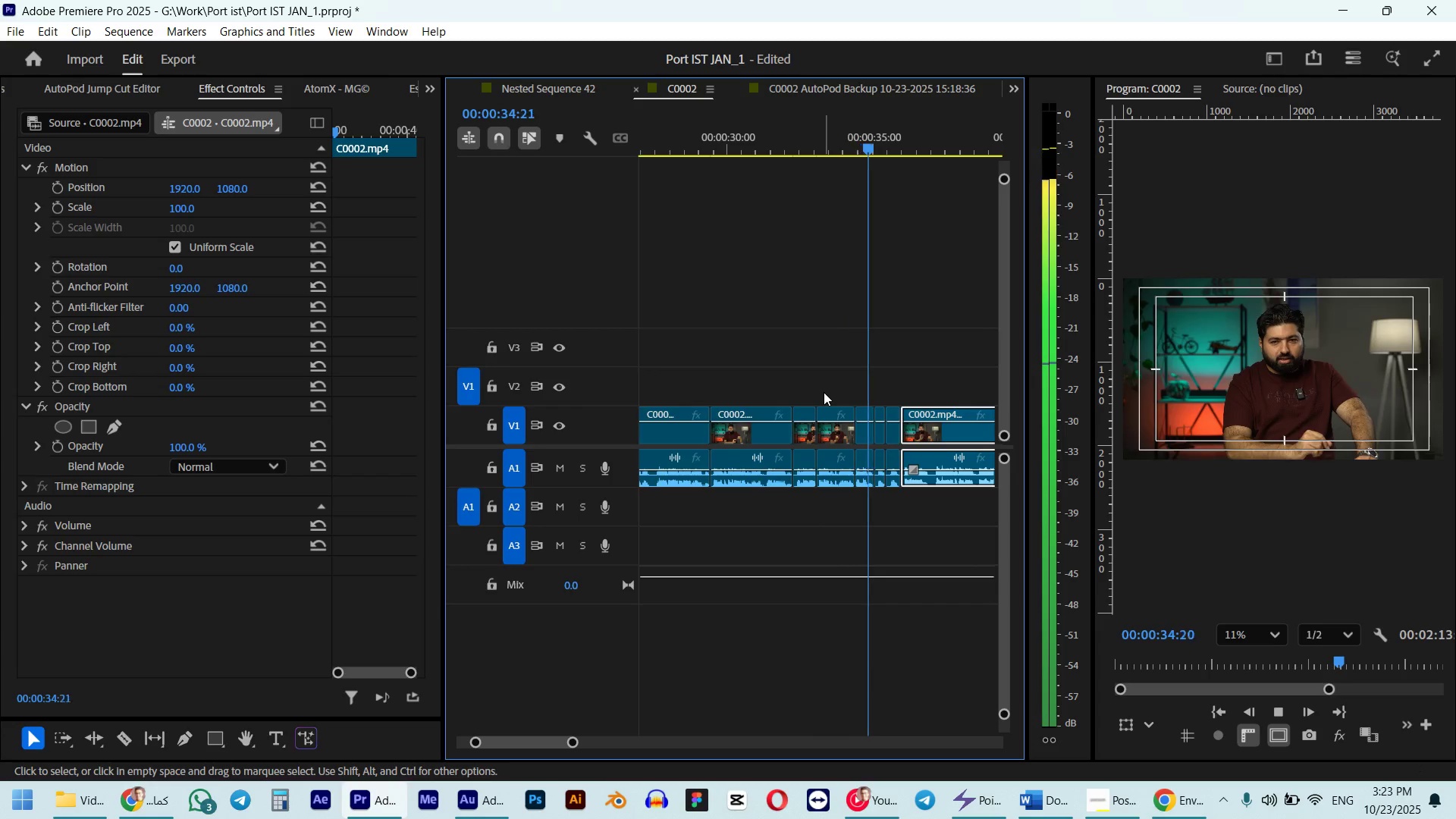 
key(Space)
 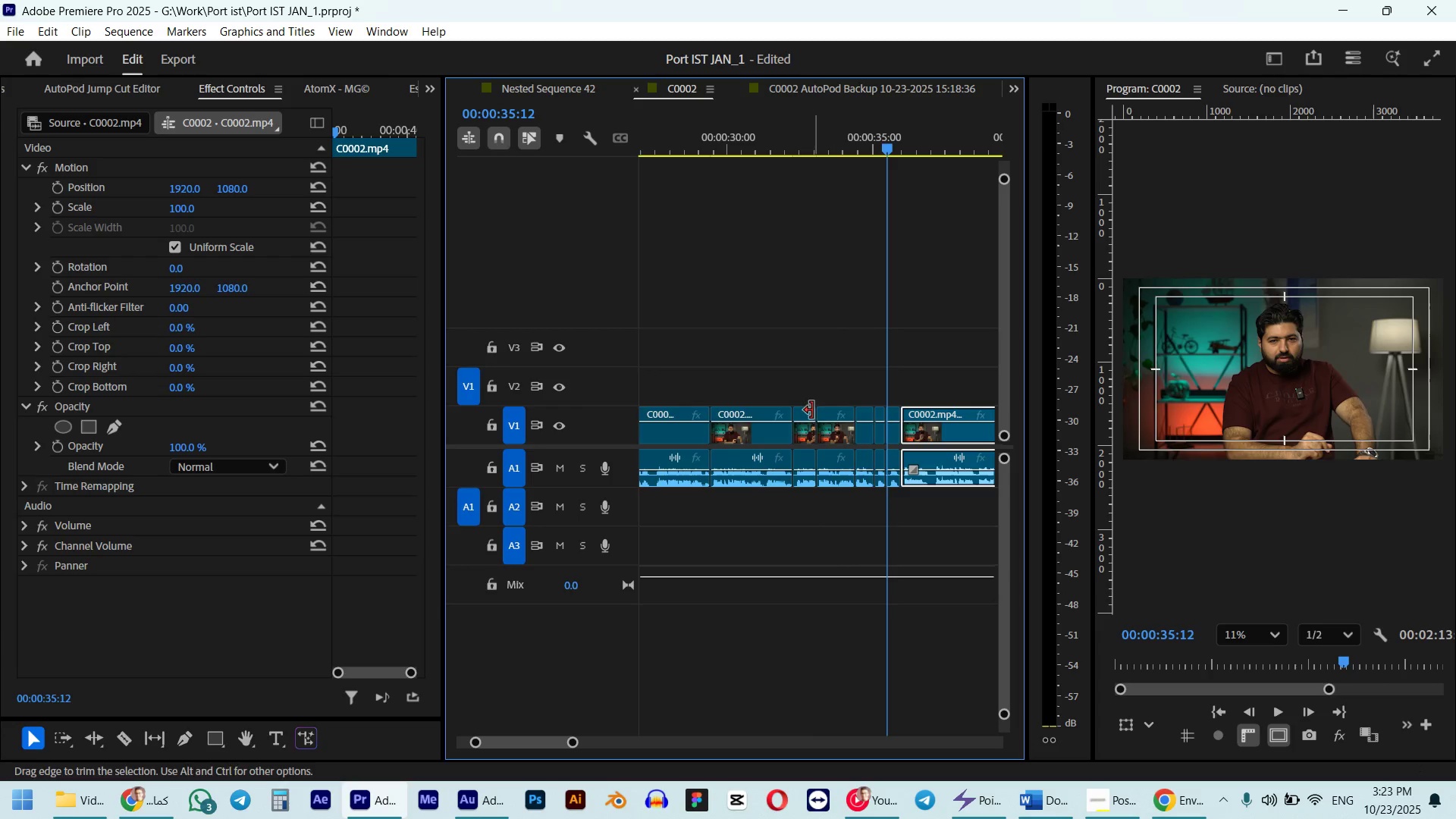 
key(Space)
 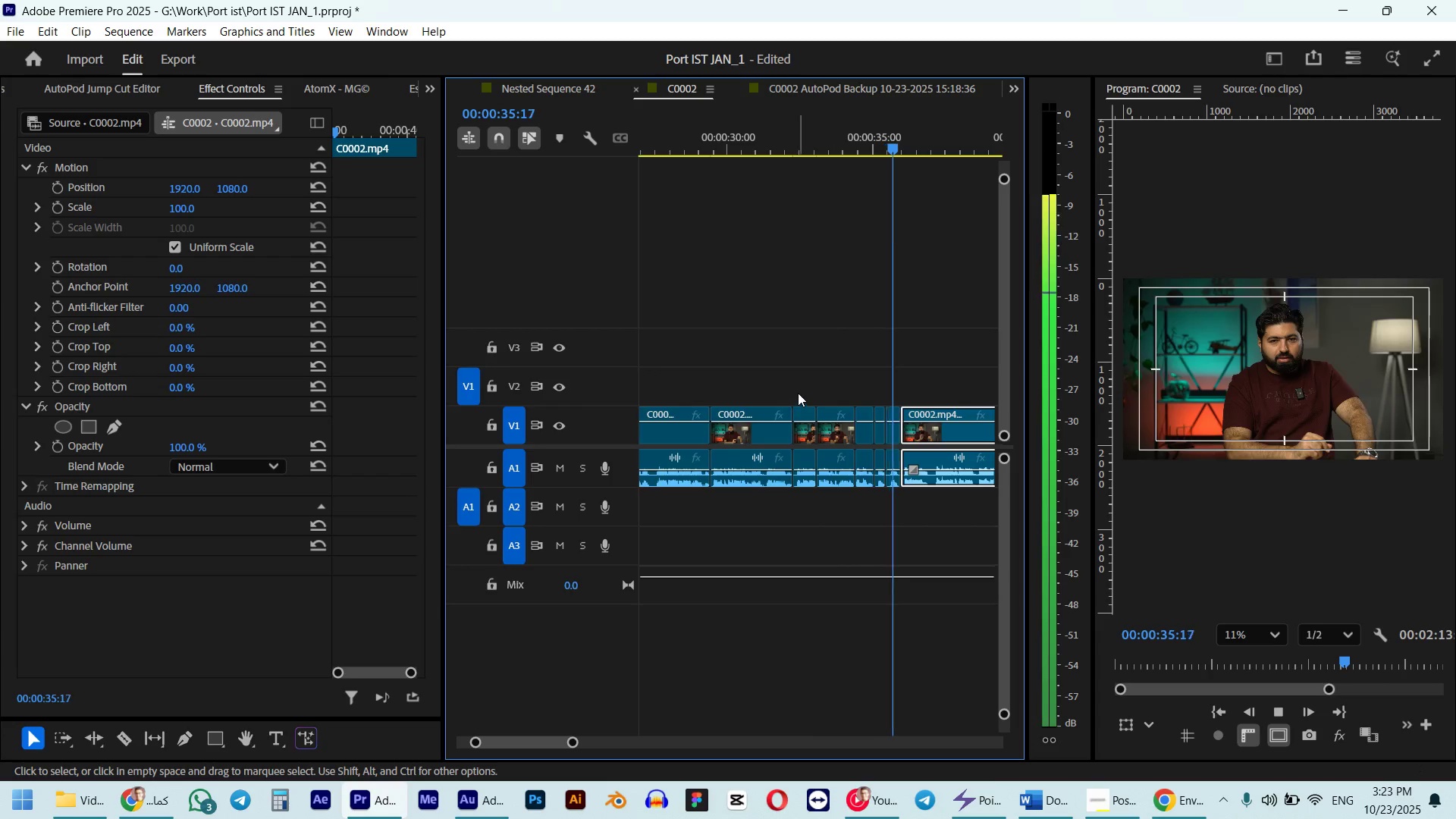 
key(Space)
 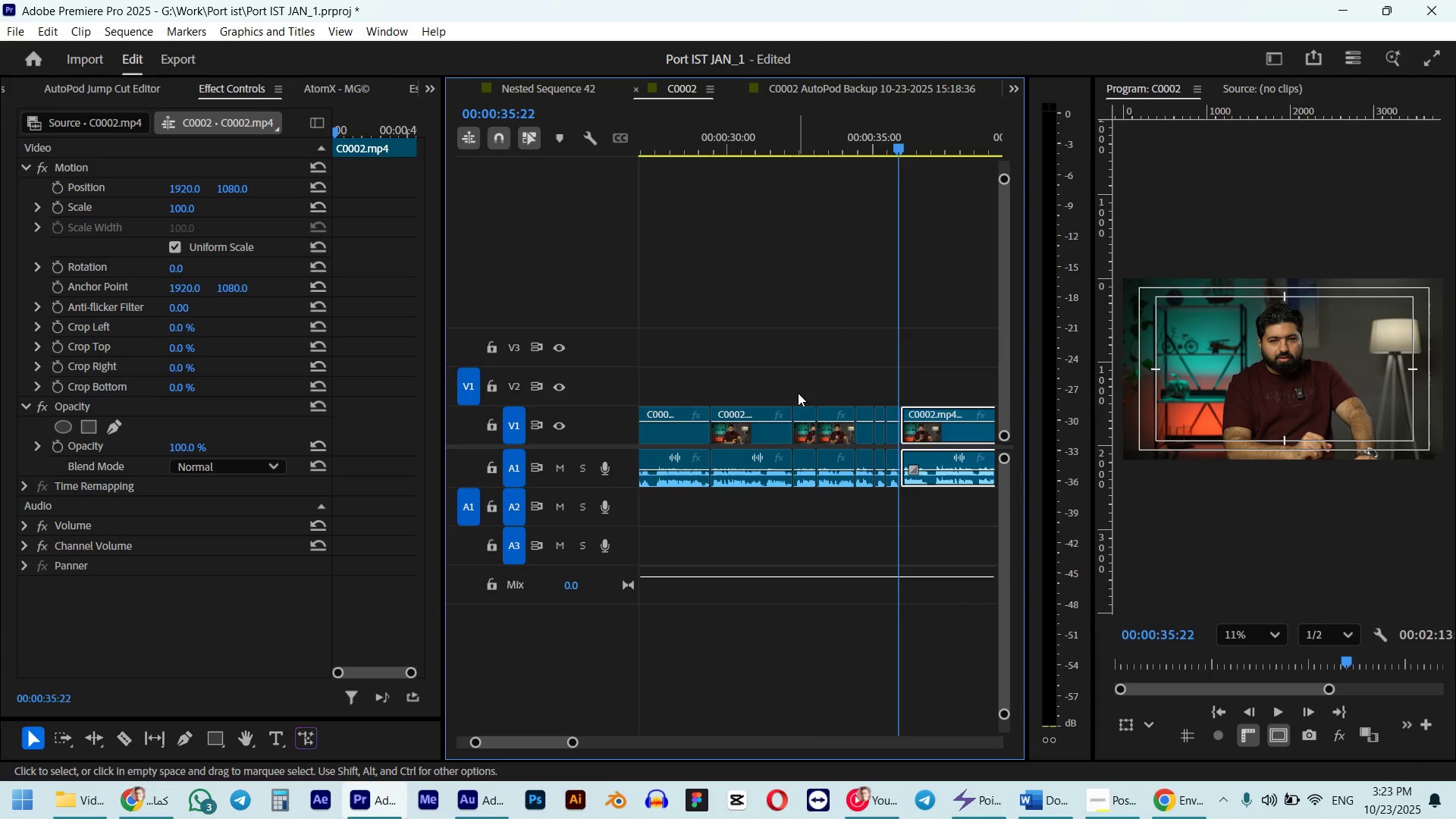 
left_click_drag(start_coordinate=[799, 393], to_coordinate=[887, 431])
 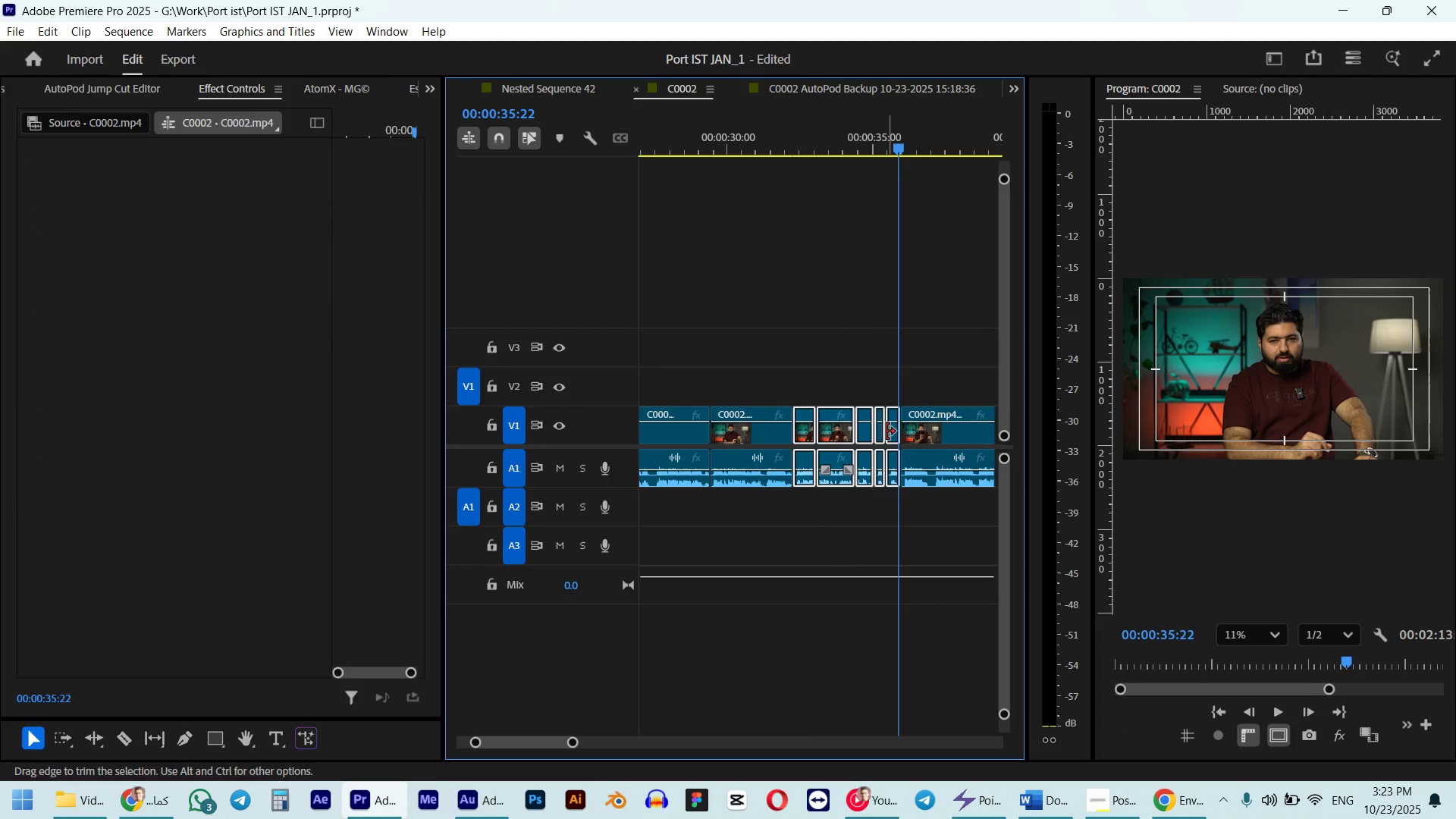 
key(D)
 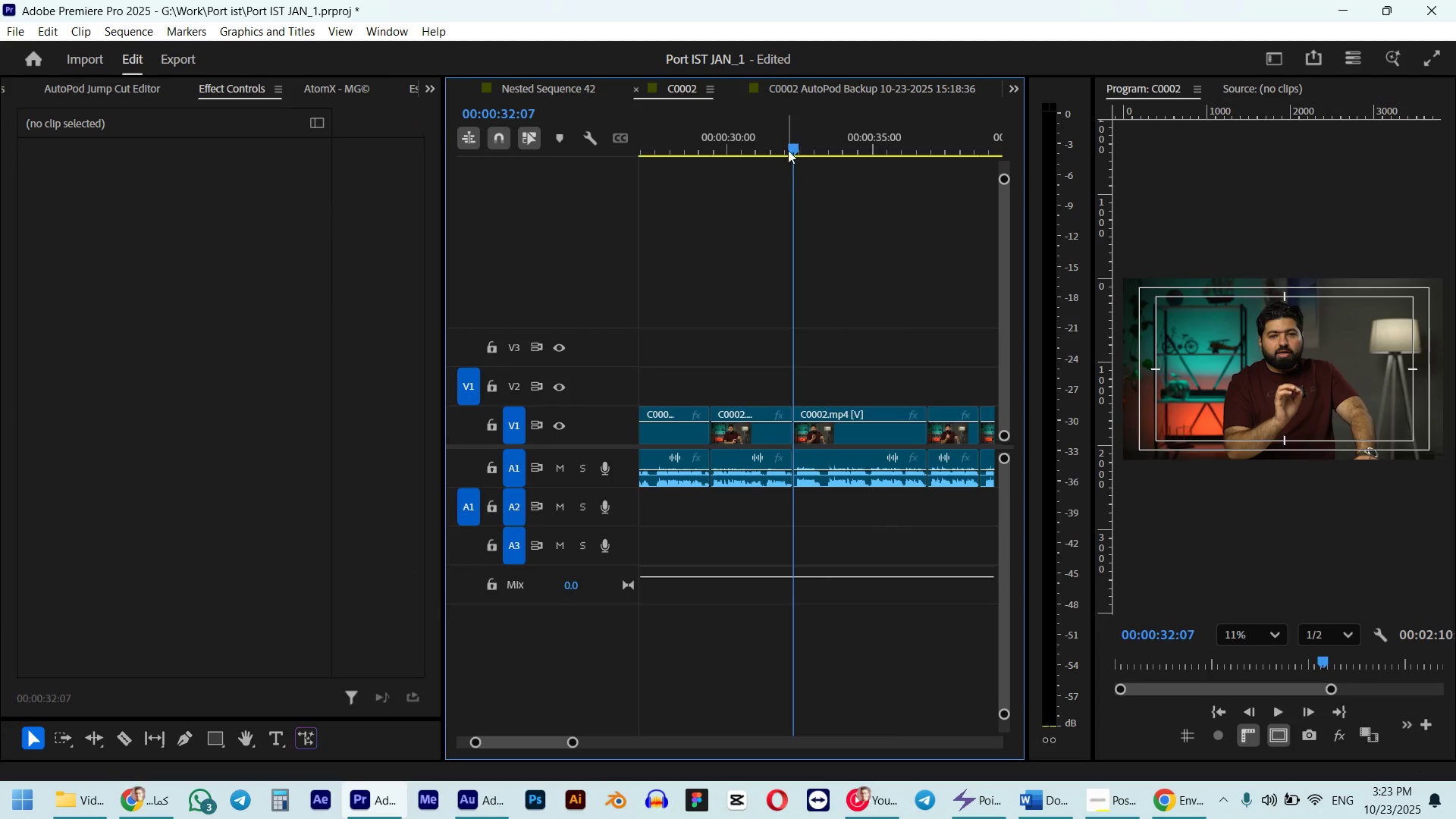 
left_click([781, 135])
 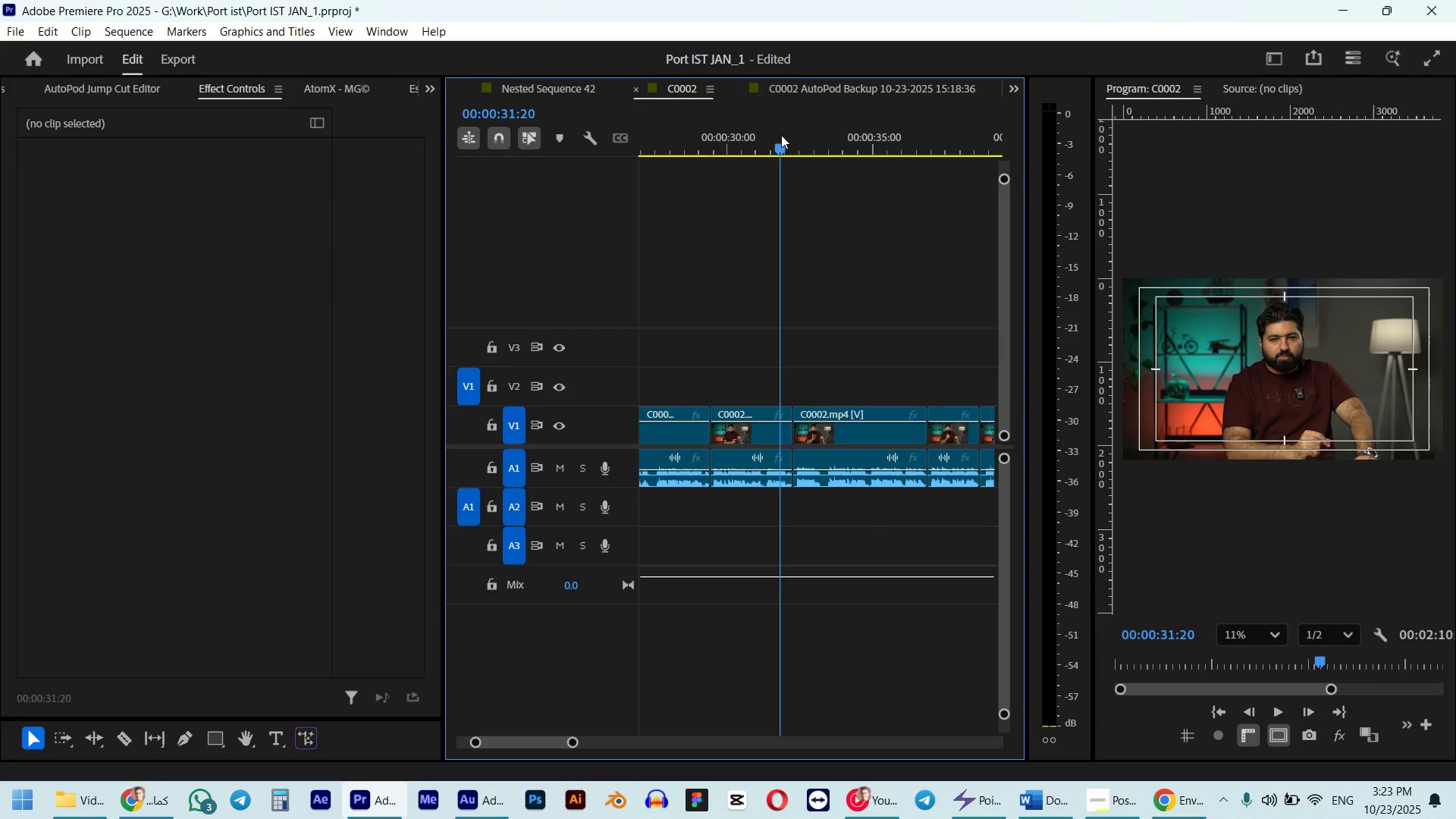 
type(  qwq )
 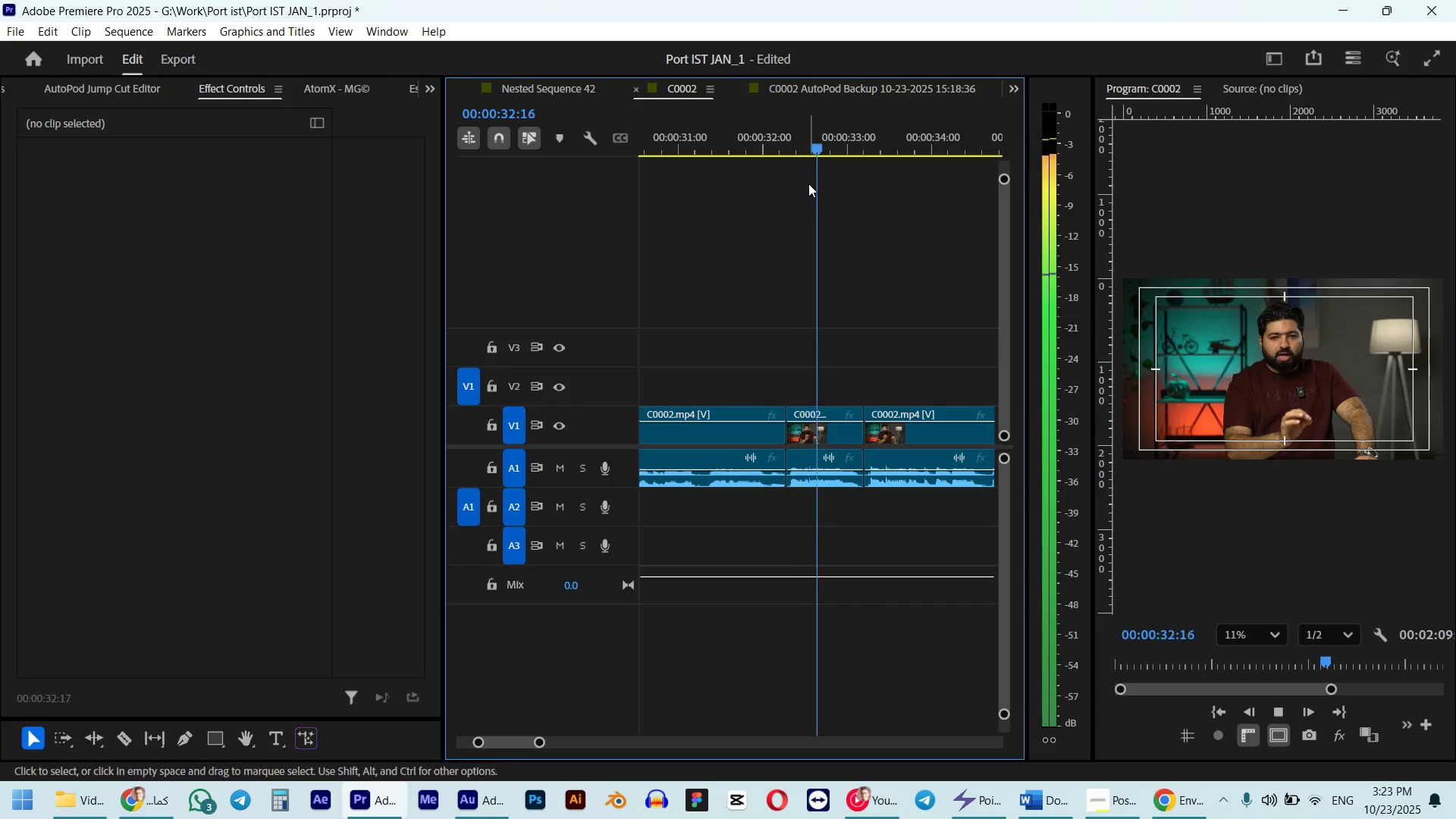 
hold_key(key=AltLeft, duration=0.57)
scroll: coordinate [799, 350], scroll_direction: up, amount: 10.0
 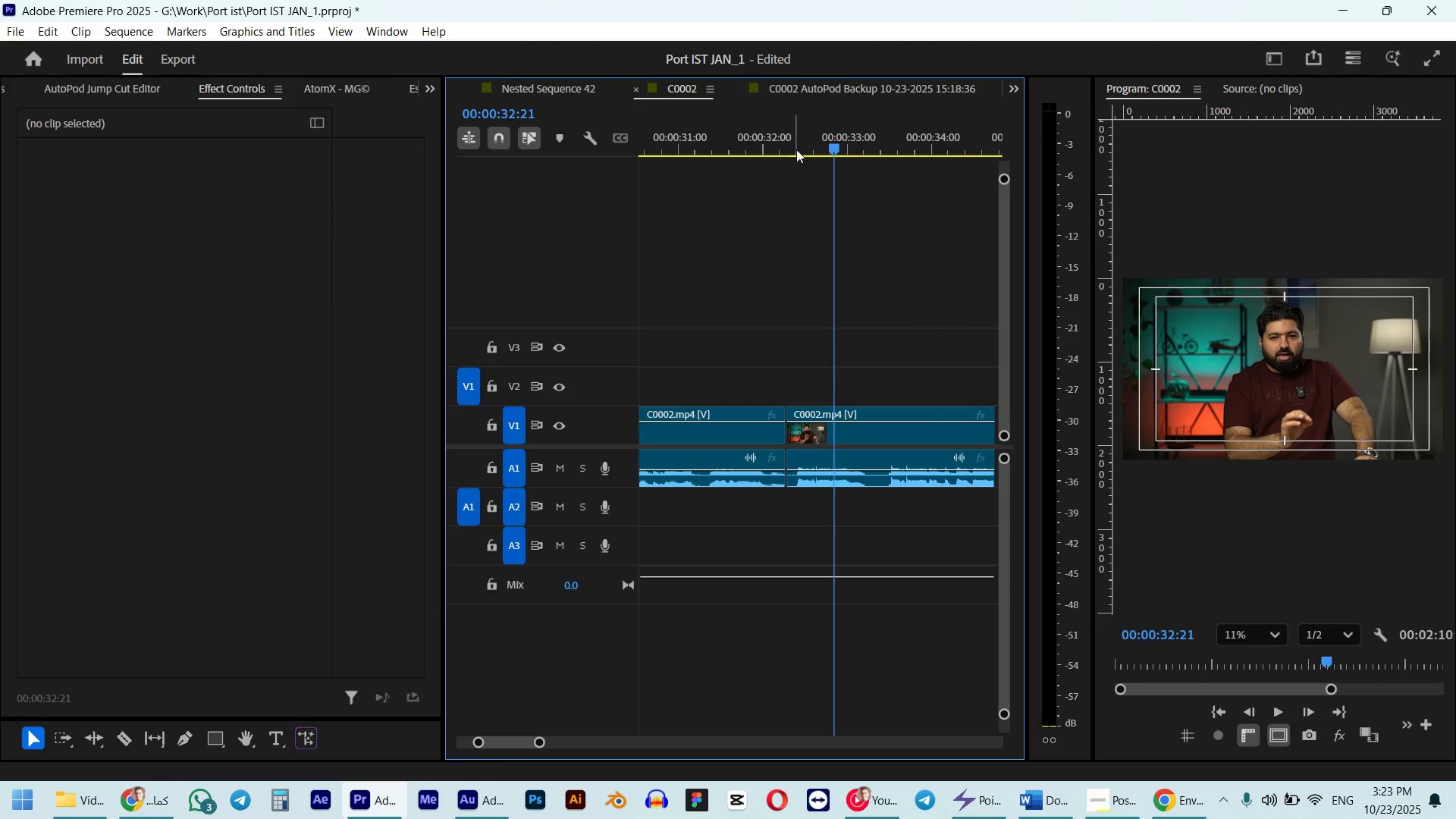 
left_click_drag(start_coordinate=[801, 141], to_coordinate=[783, 157])
 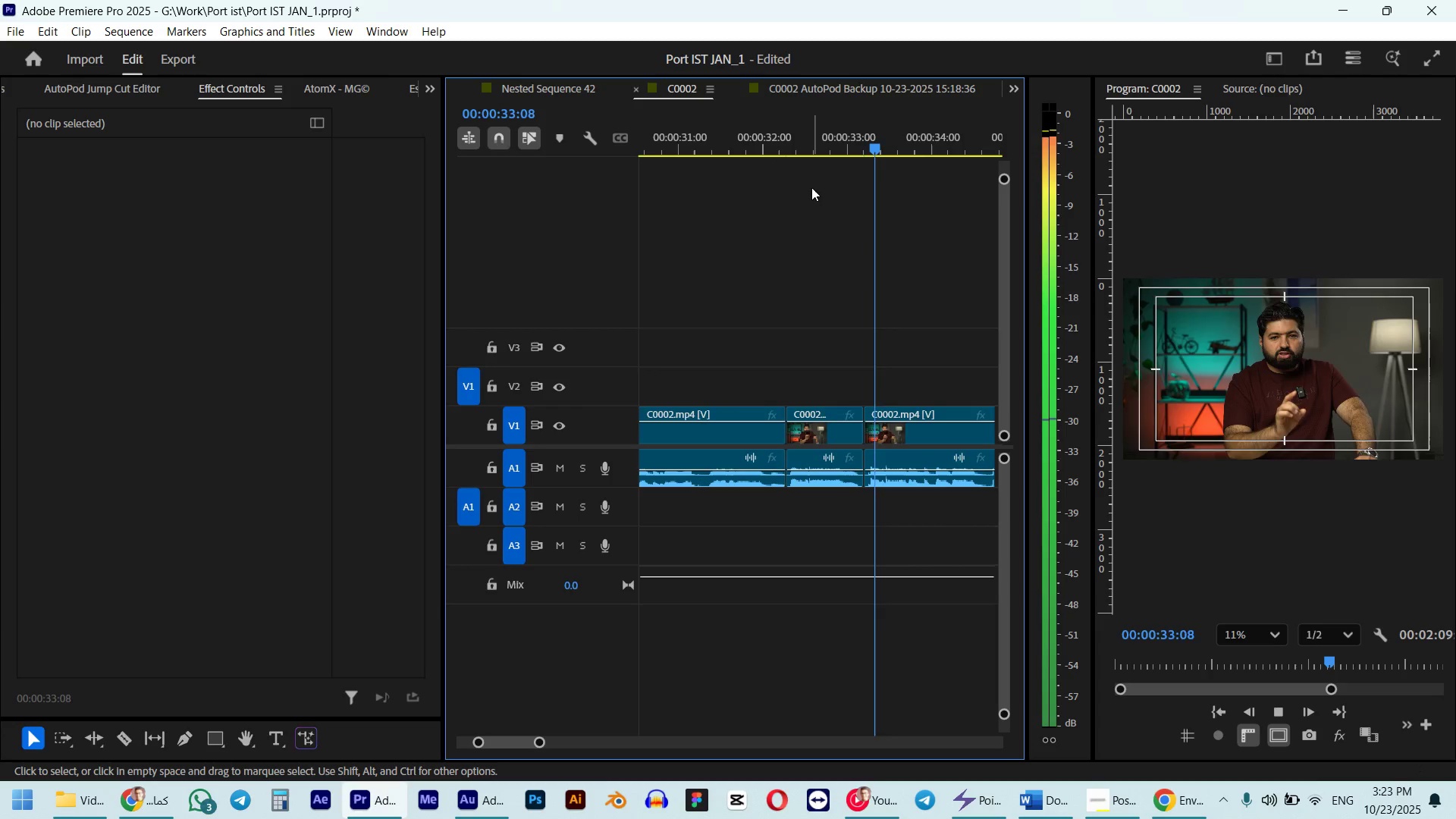 
scroll: coordinate [894, 277], scroll_direction: down, amount: 10.0
 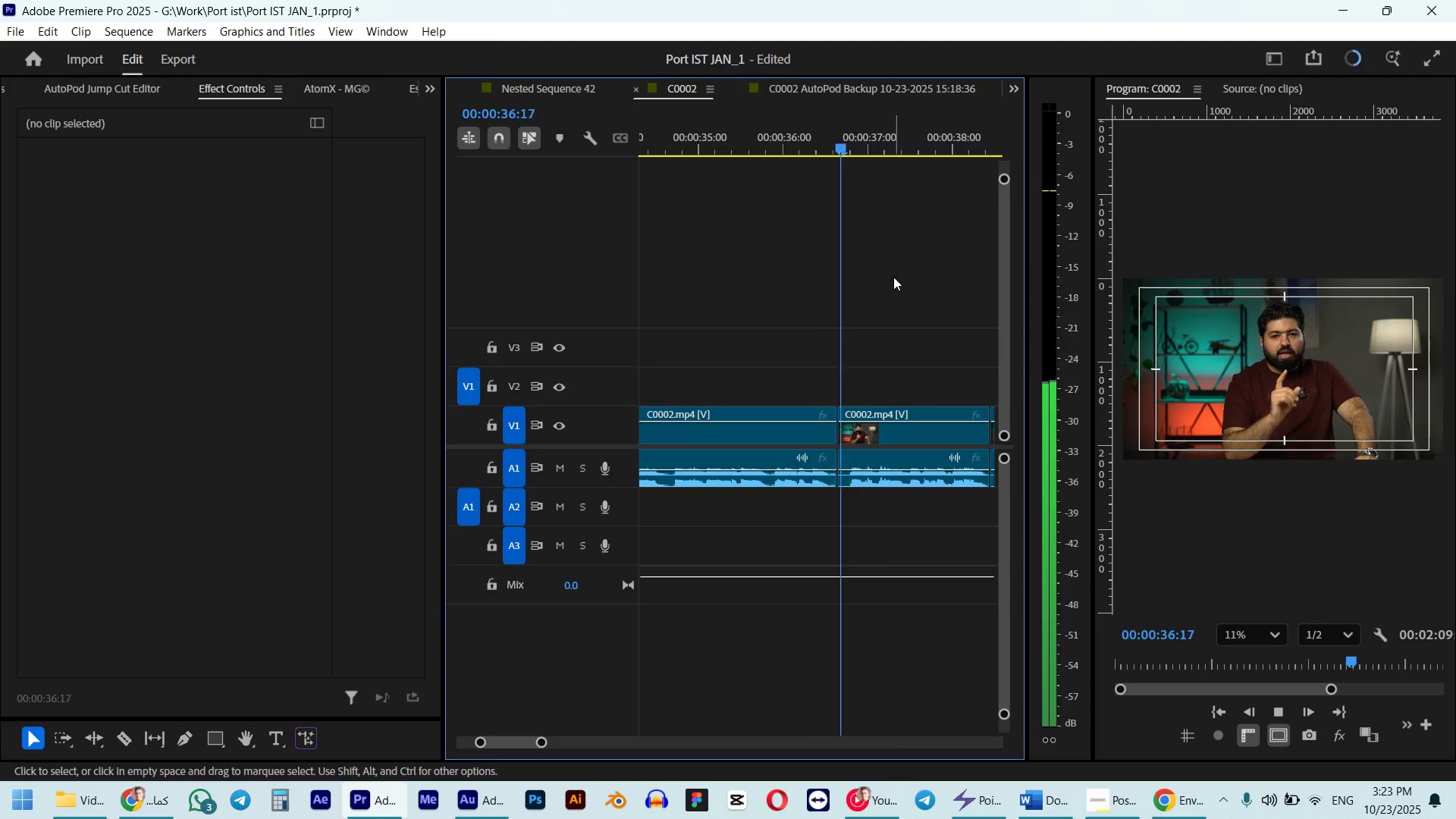 
key(Alt+AltLeft)
 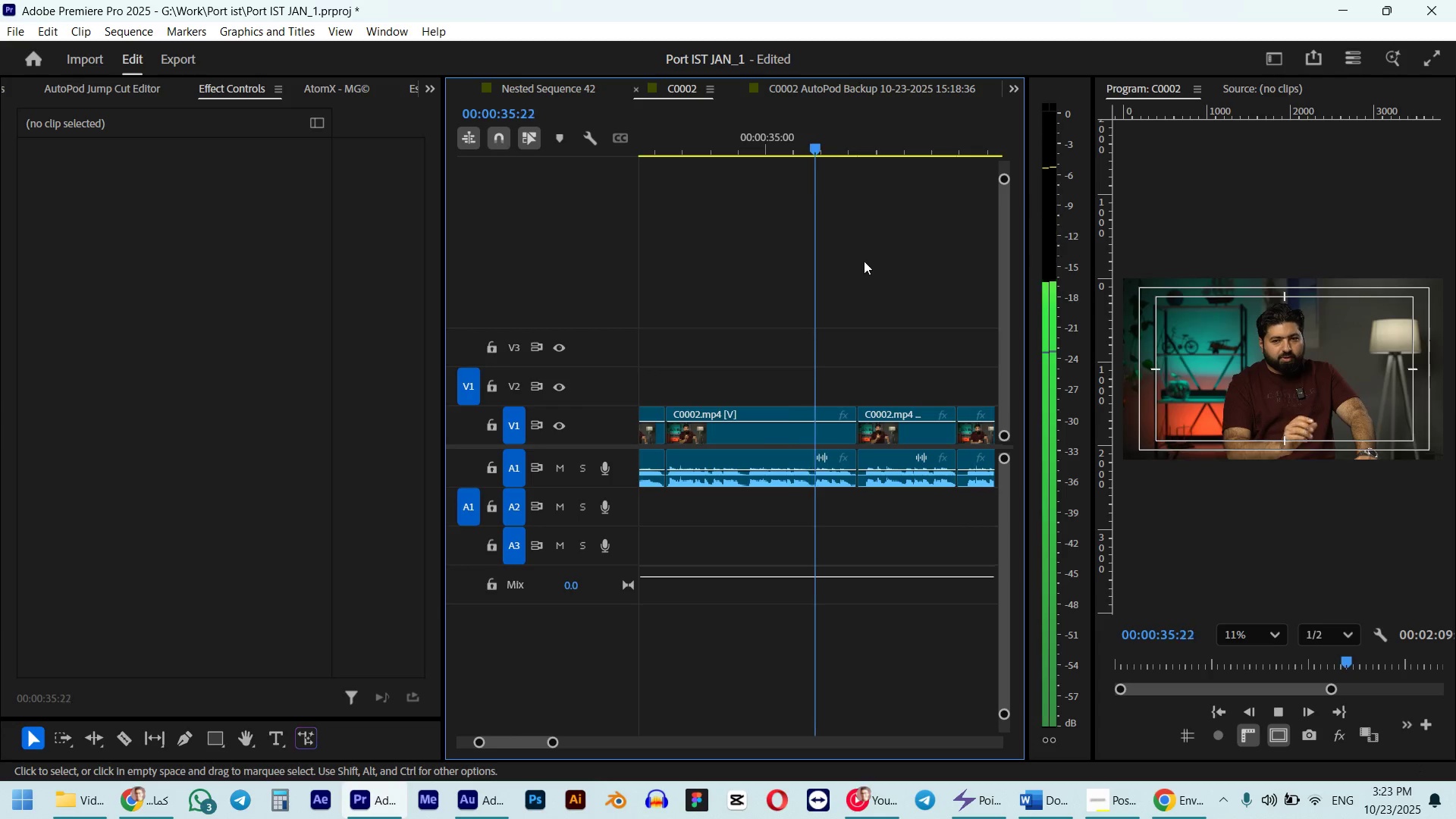 
hold_key(key=AltLeft, duration=0.35)
 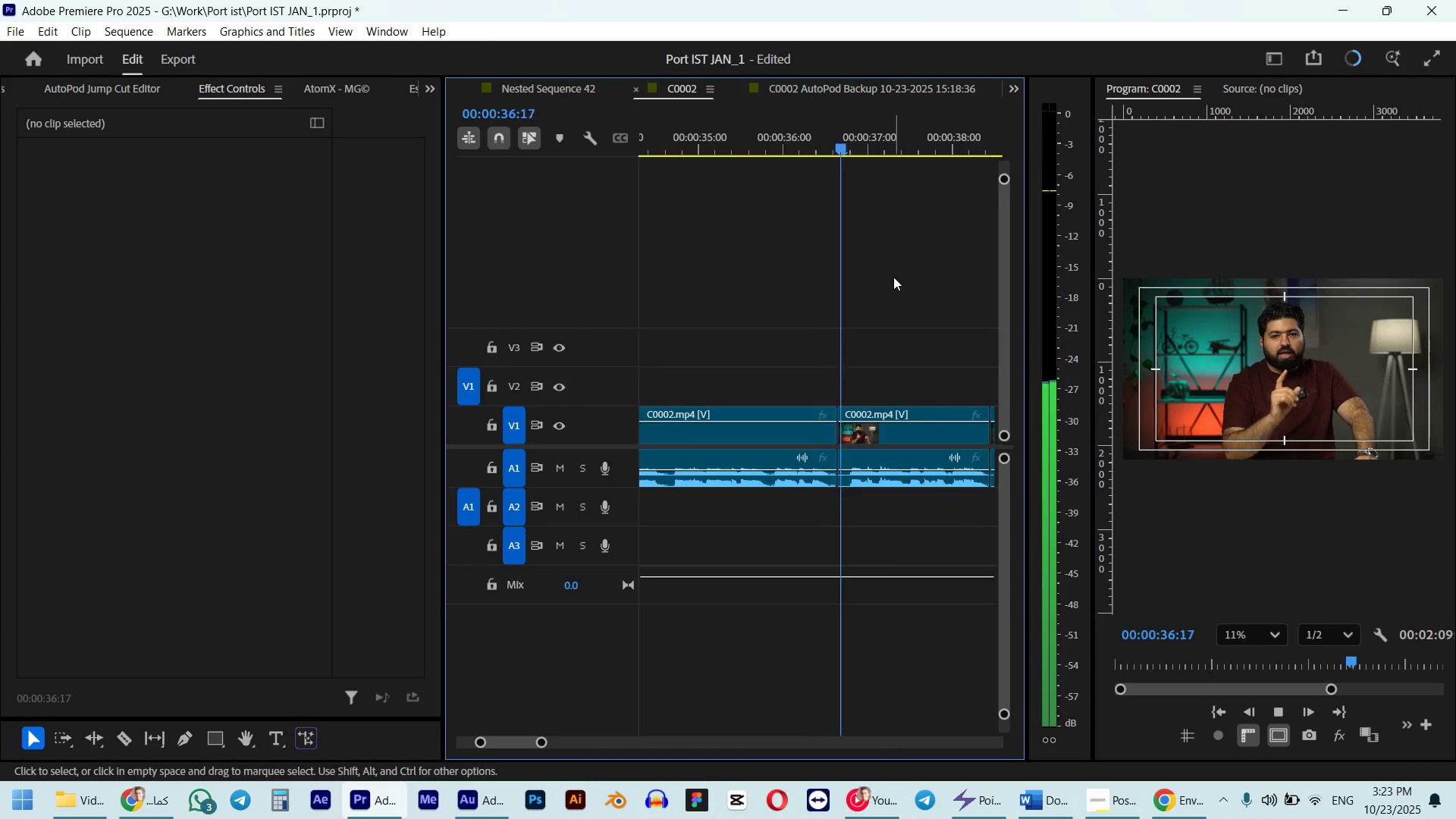 
key(Space)
 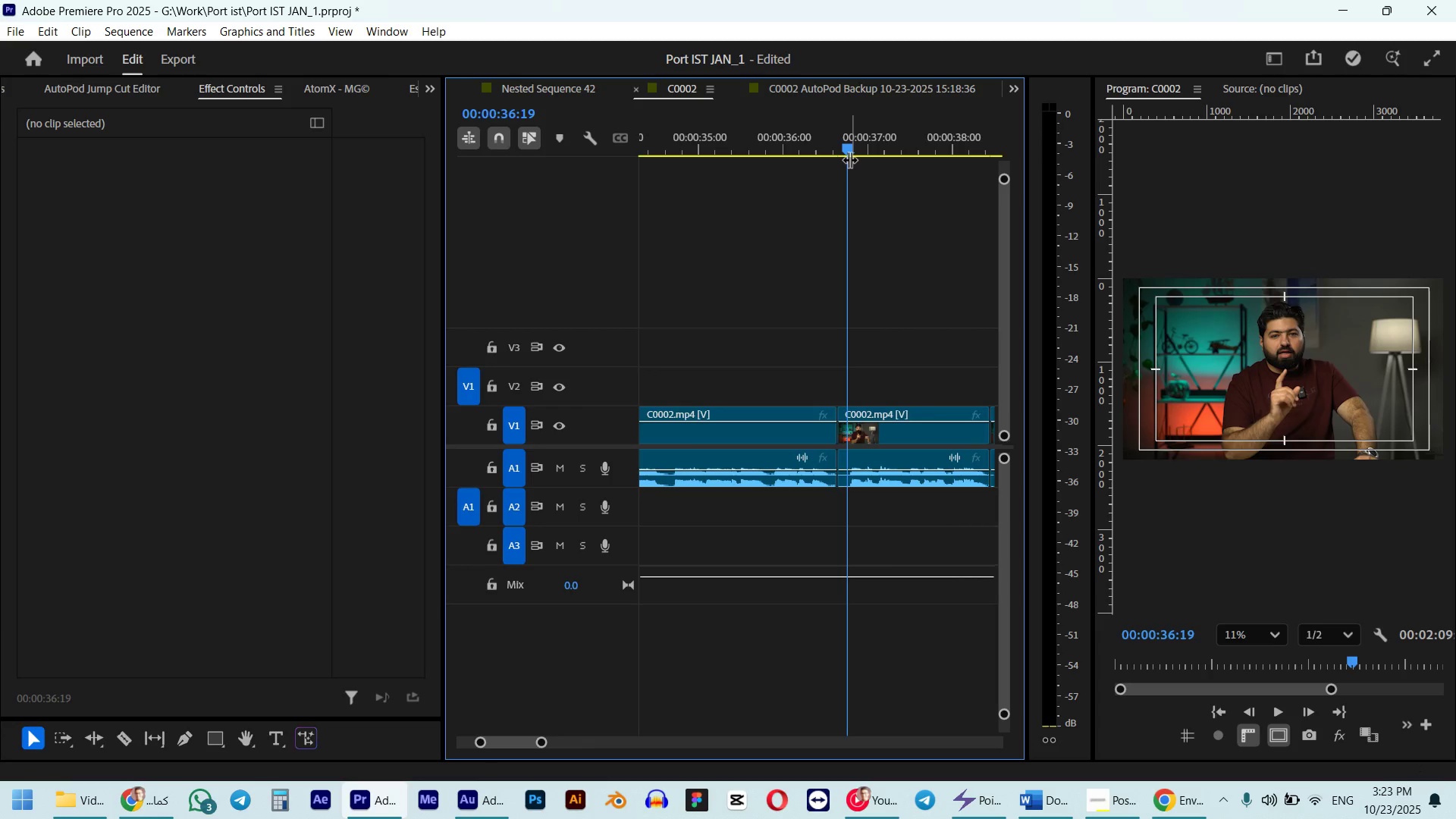 
key(ArrowLeft)
 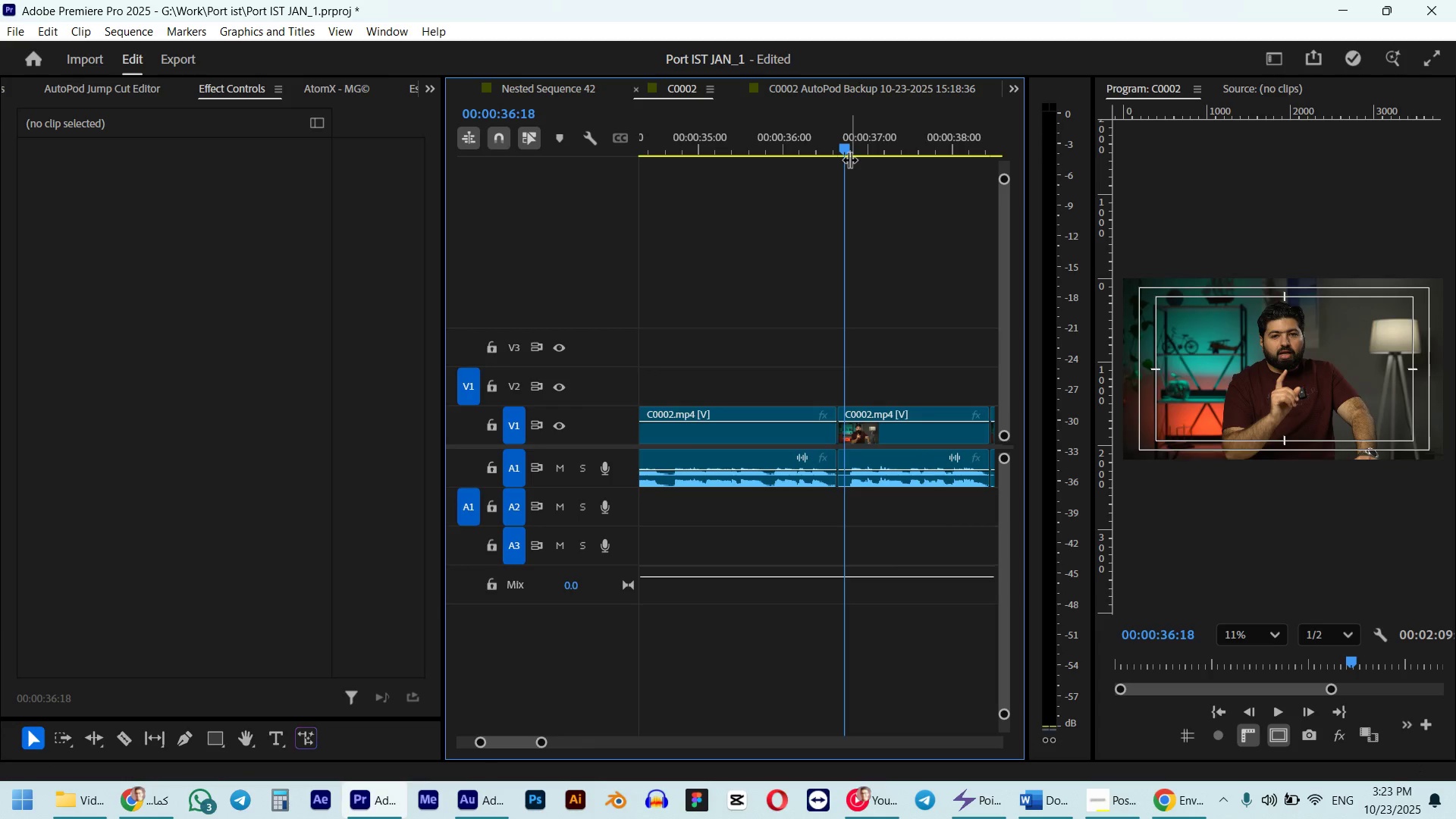 
key(Q)
 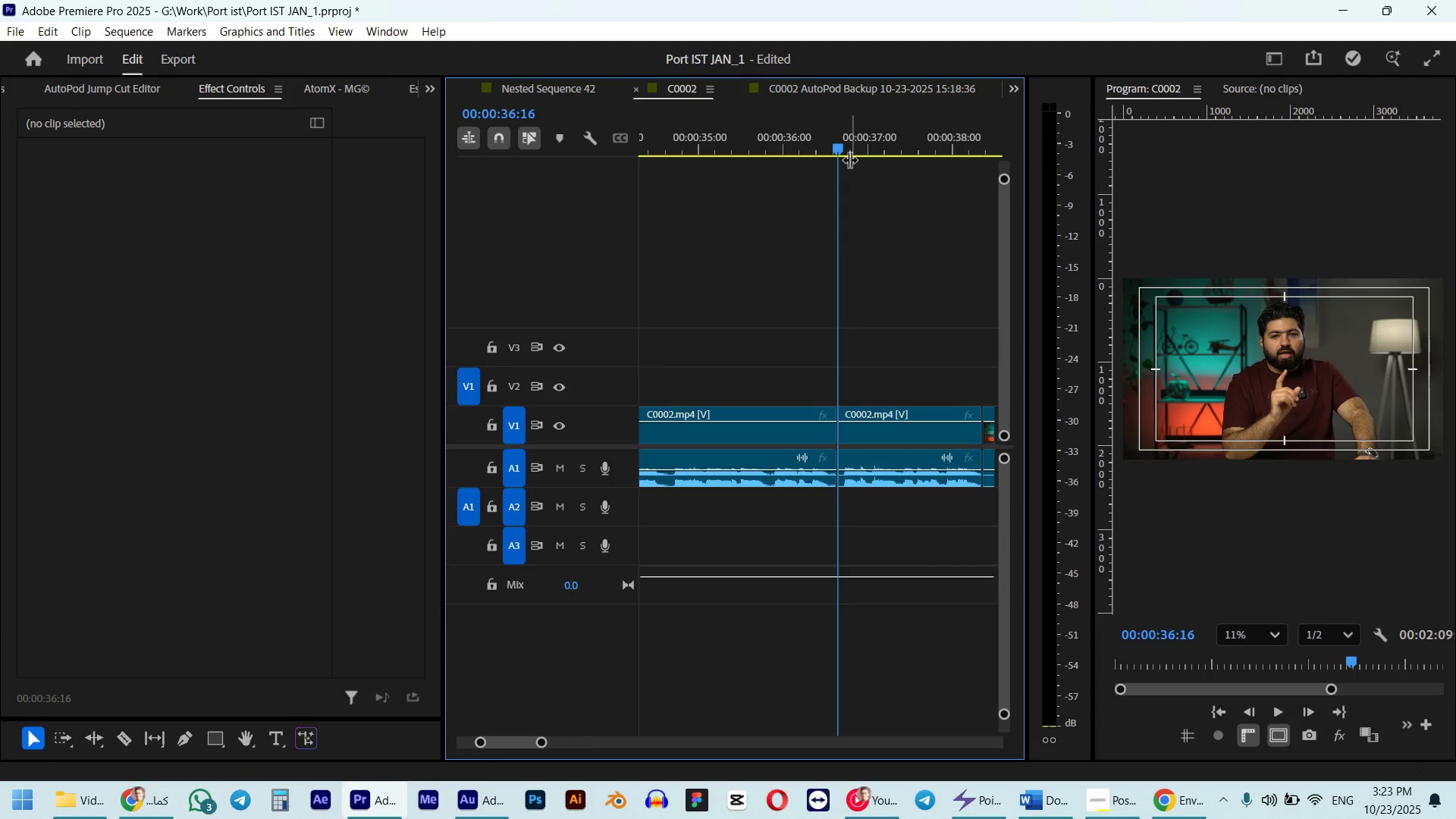 
key(Space)
 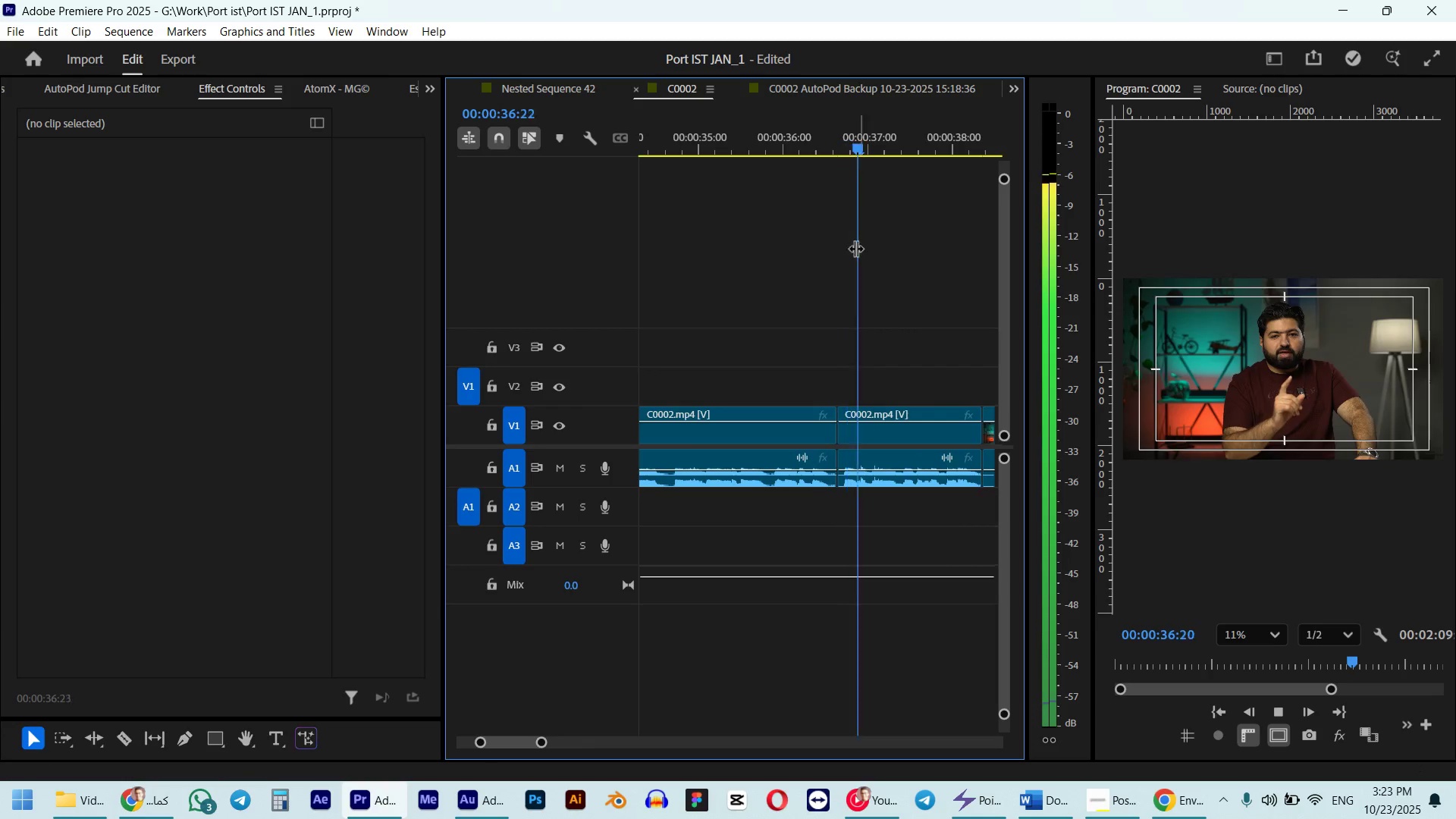 
scroll: coordinate [843, 255], scroll_direction: down, amount: 4.0
 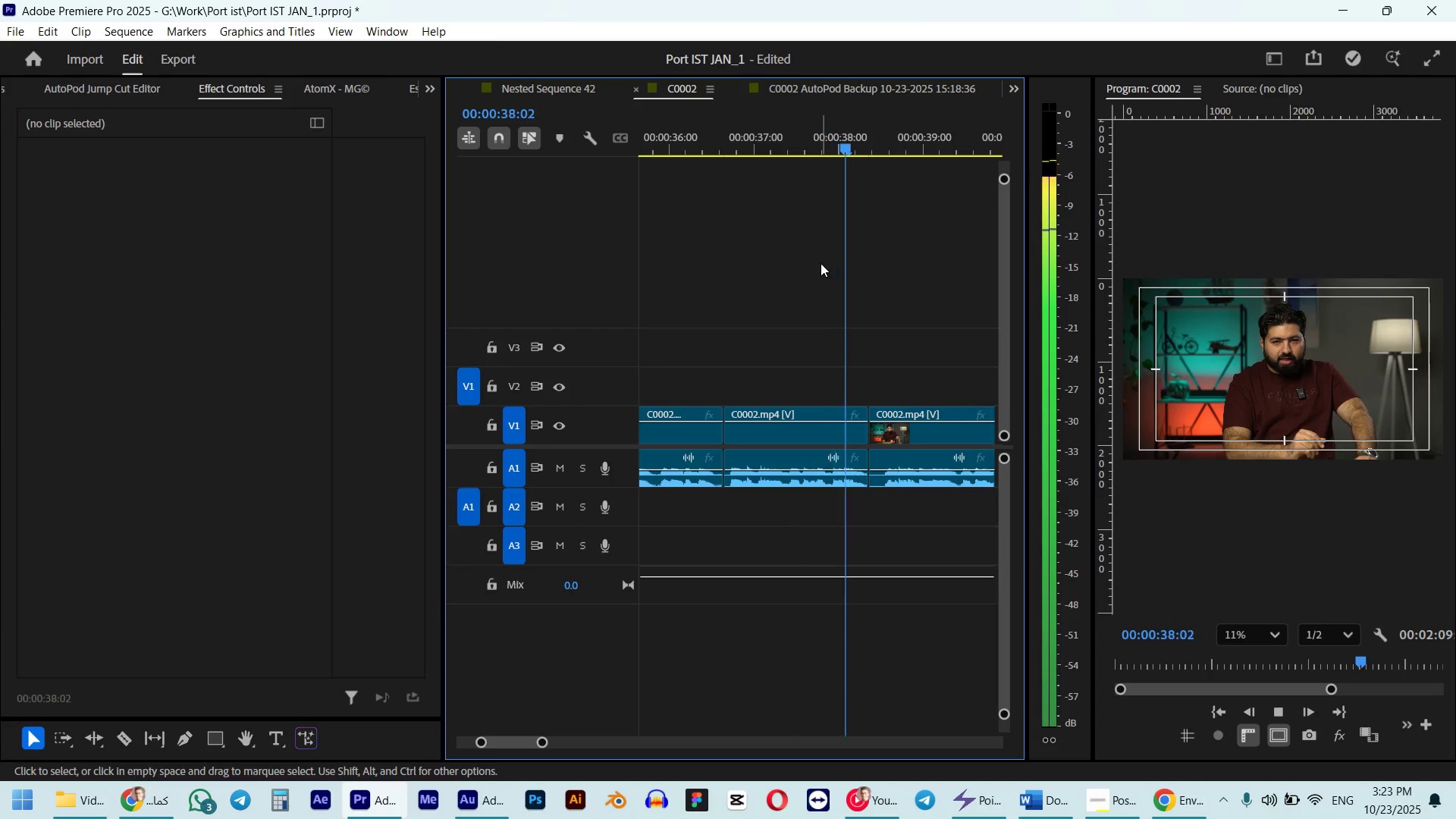 
key(Space)
 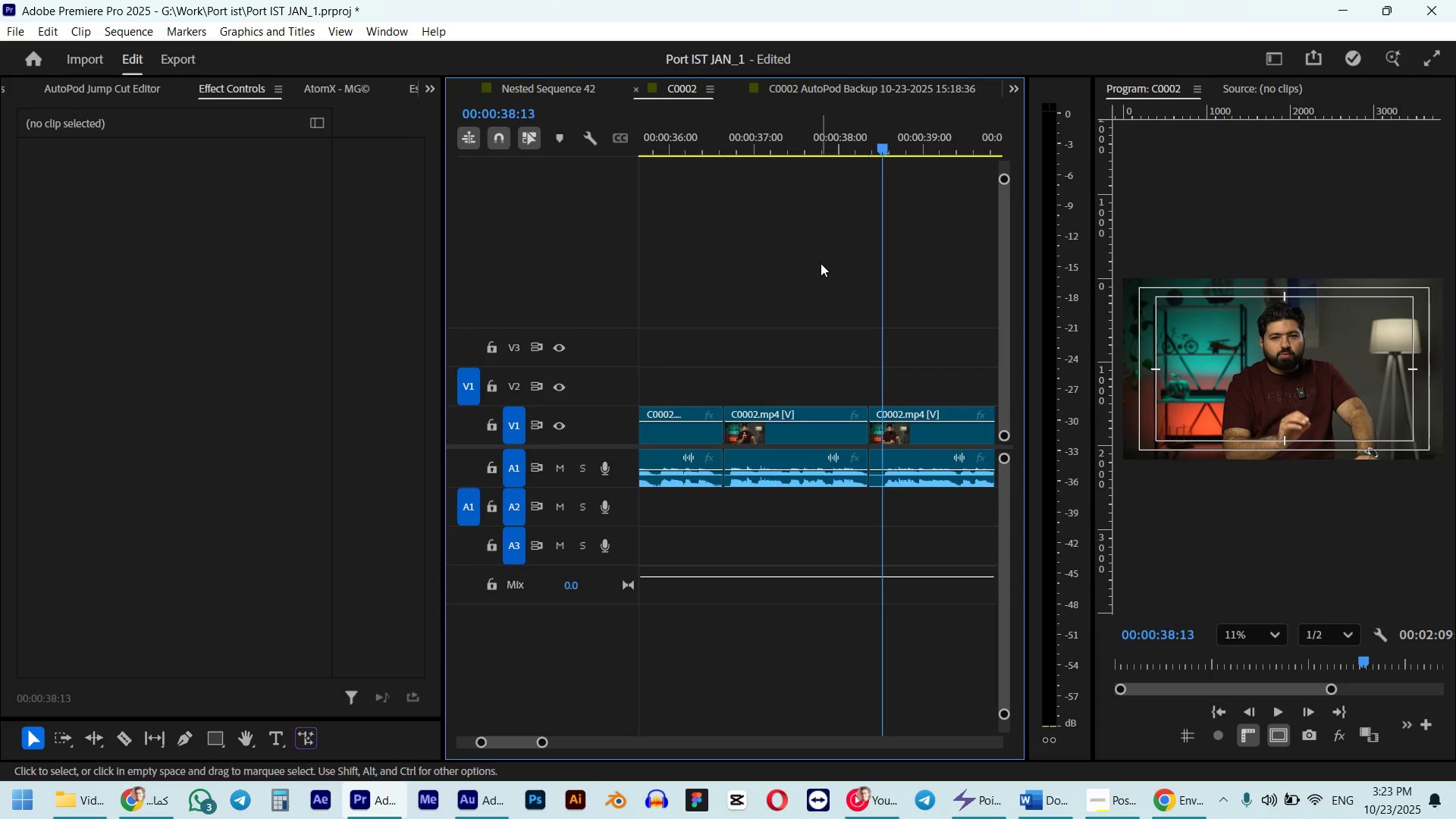 
key(ArrowLeft)
 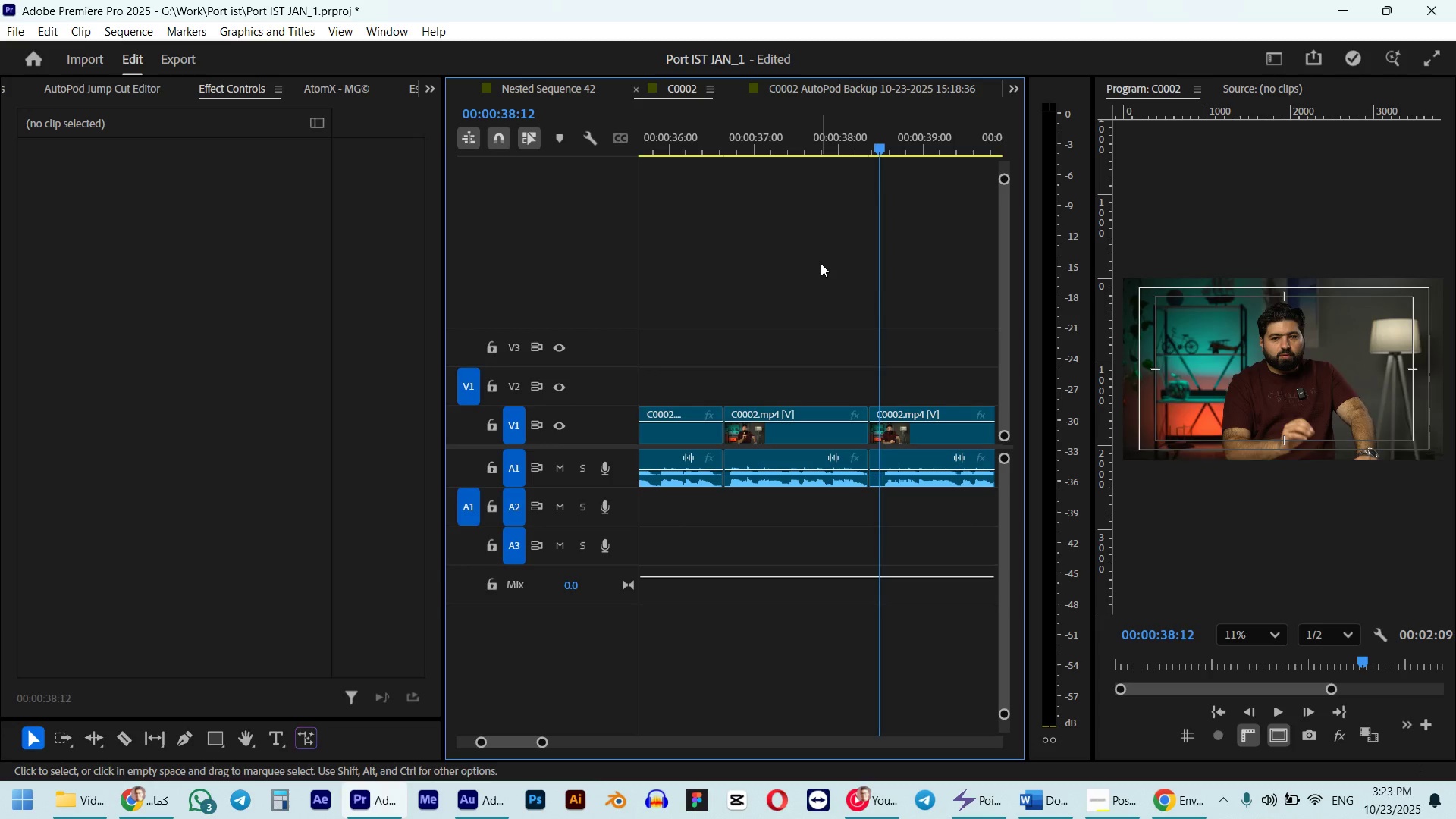 
key(Q)
 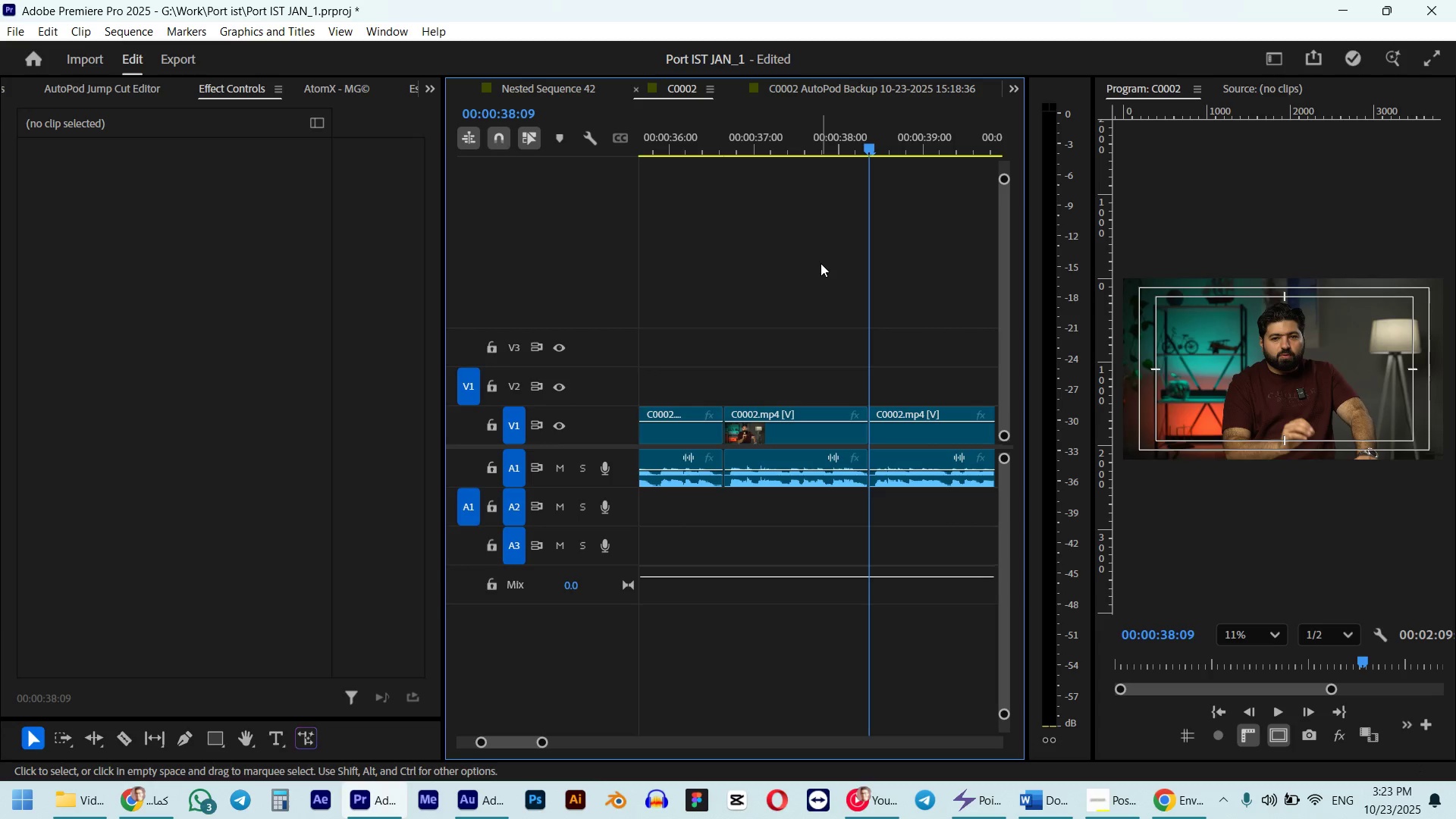 
key(Space)
 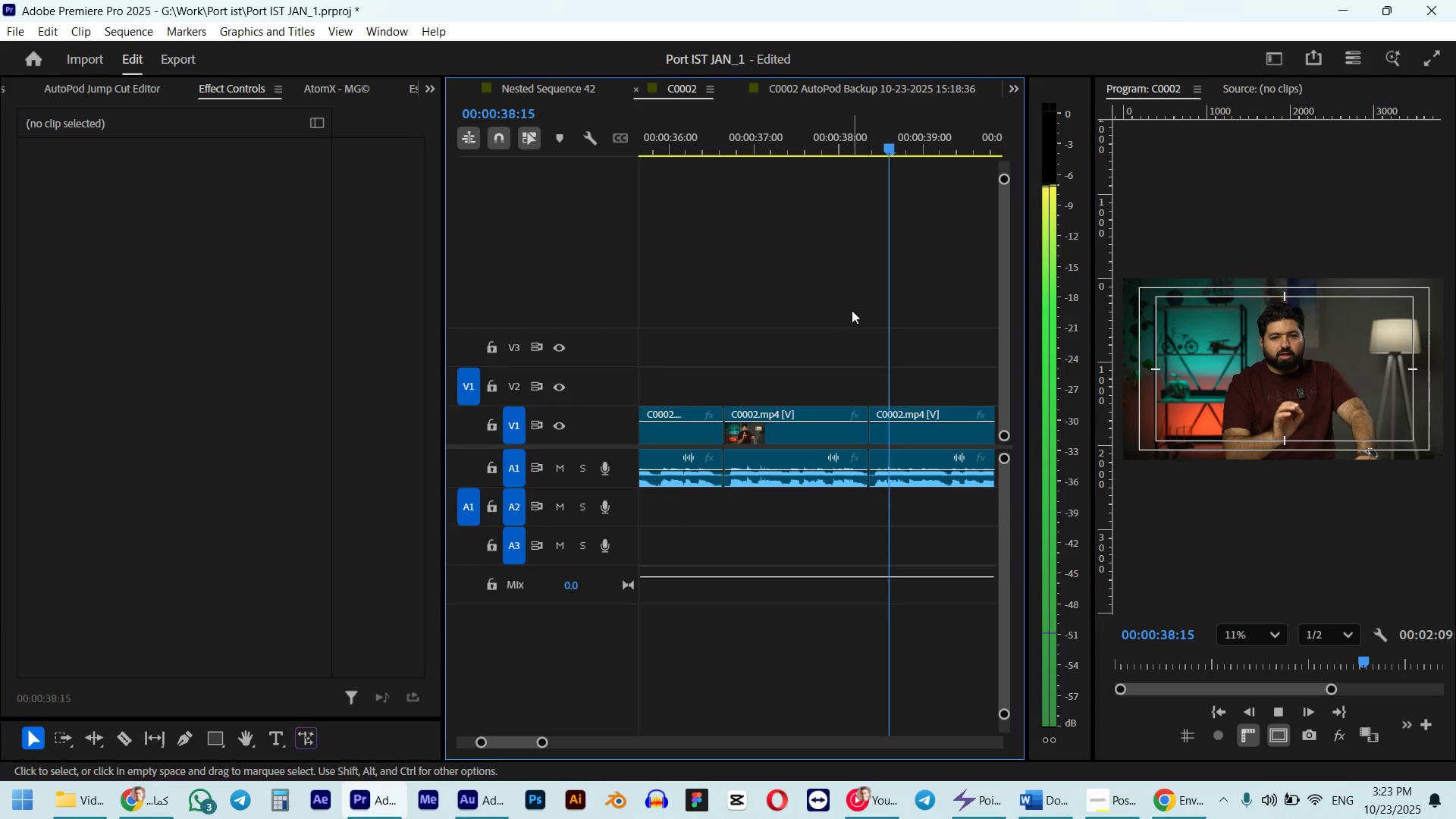 
key(Alt+AltLeft)
 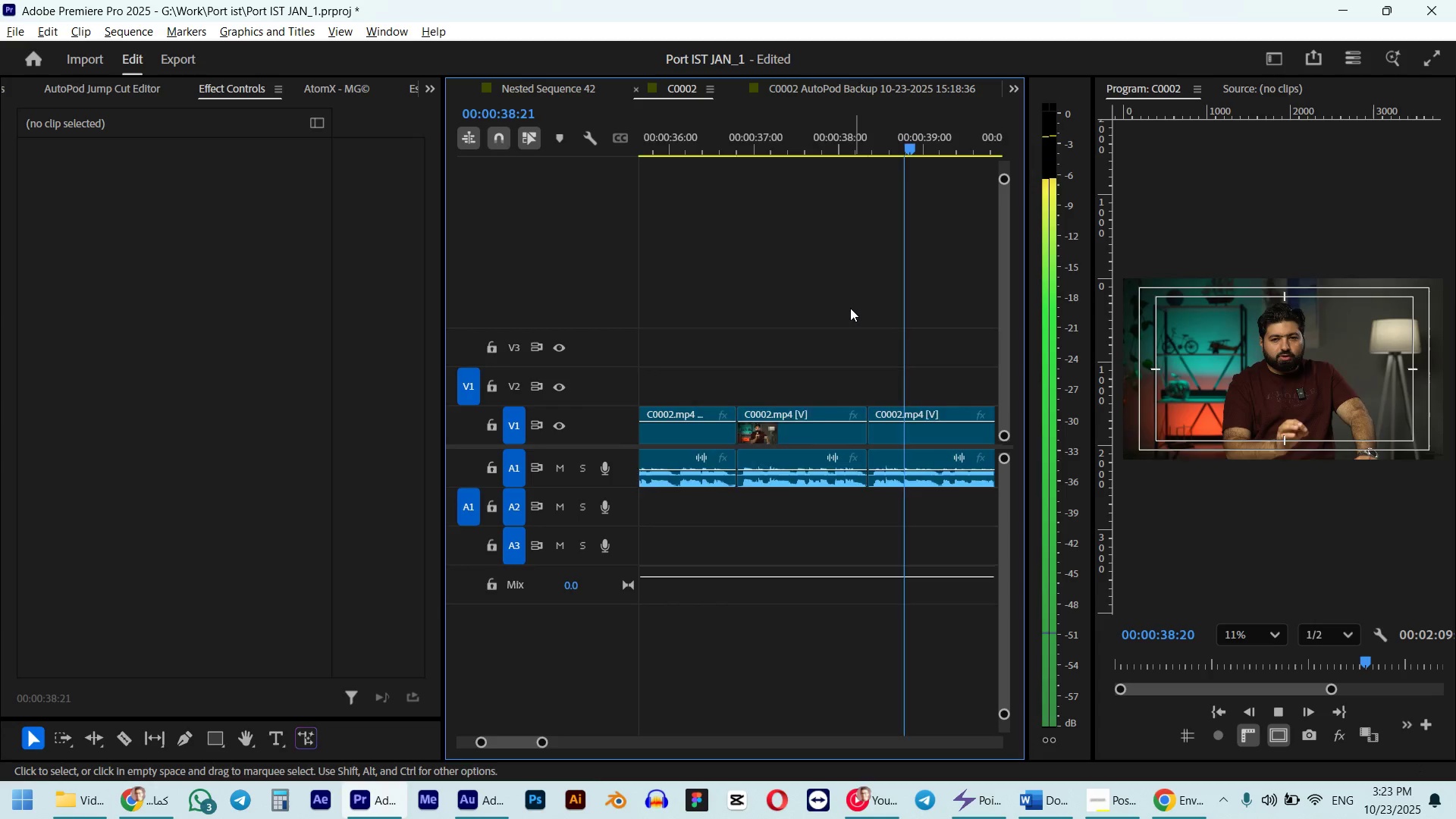 
scroll: coordinate [823, 316], scroll_direction: down, amount: 10.0
 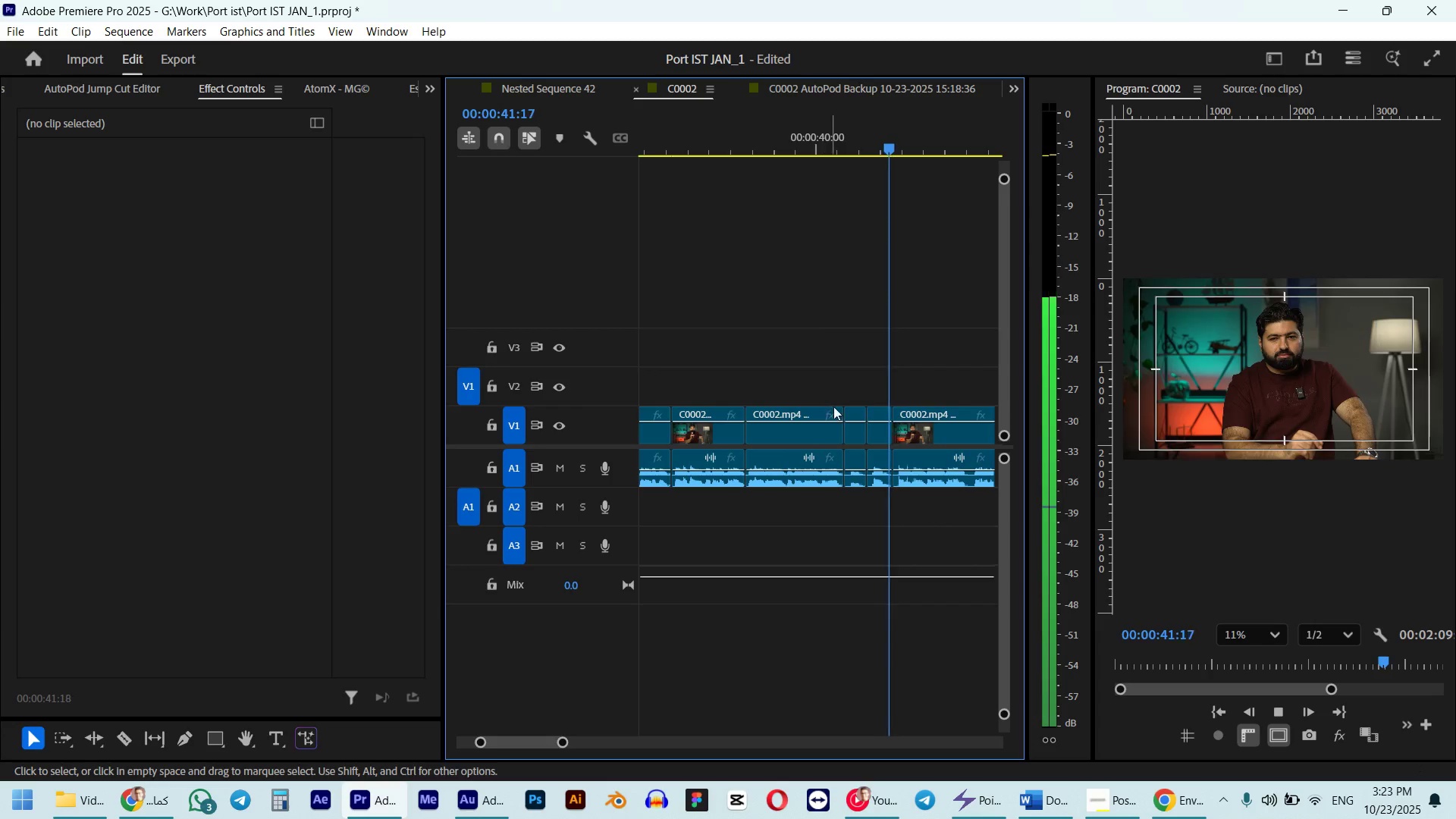 
hold_key(key=AltLeft, duration=0.35)
scroll: coordinate [891, 426], scroll_direction: down, amount: 6.0
 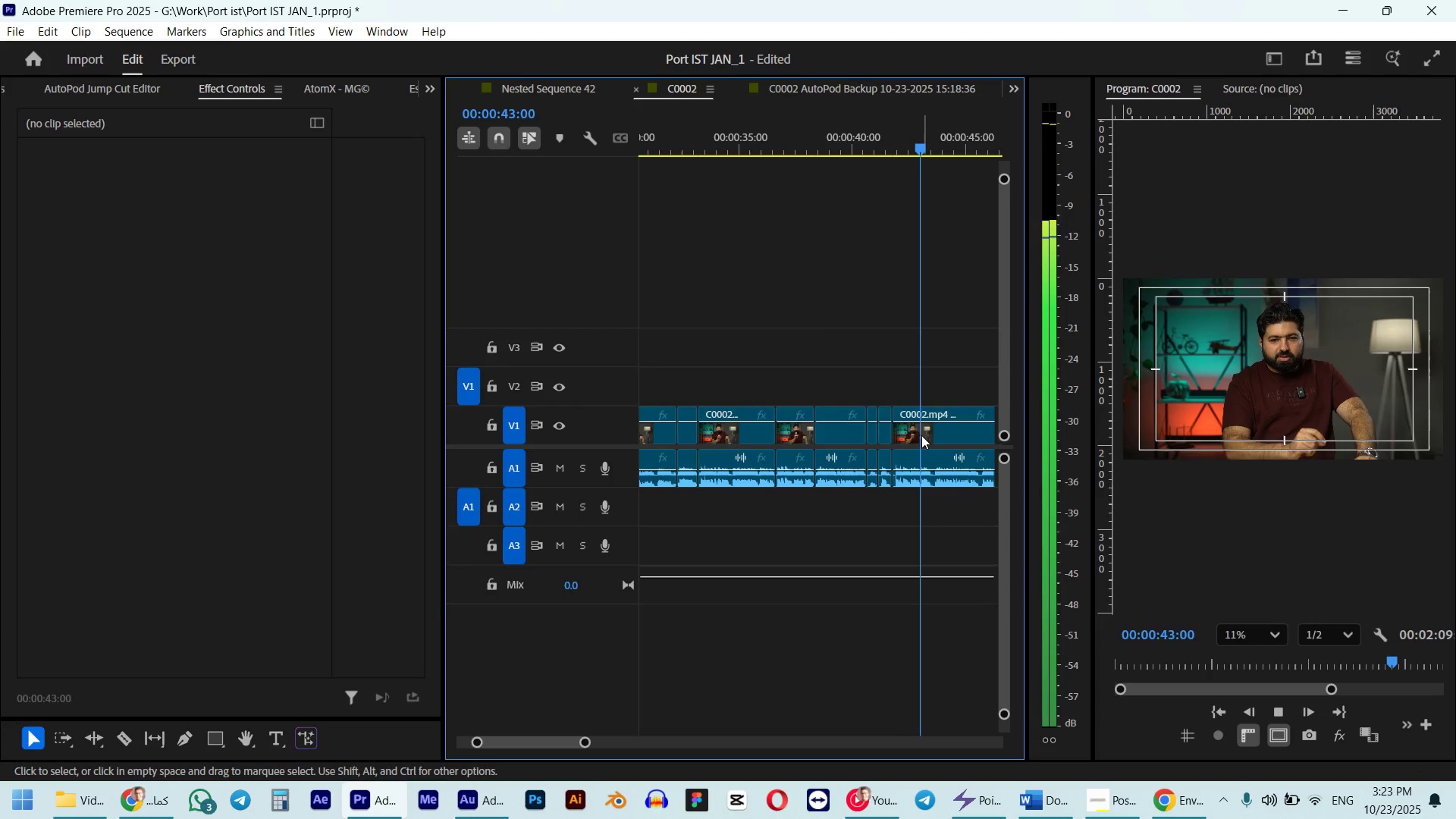 
key(Space)
 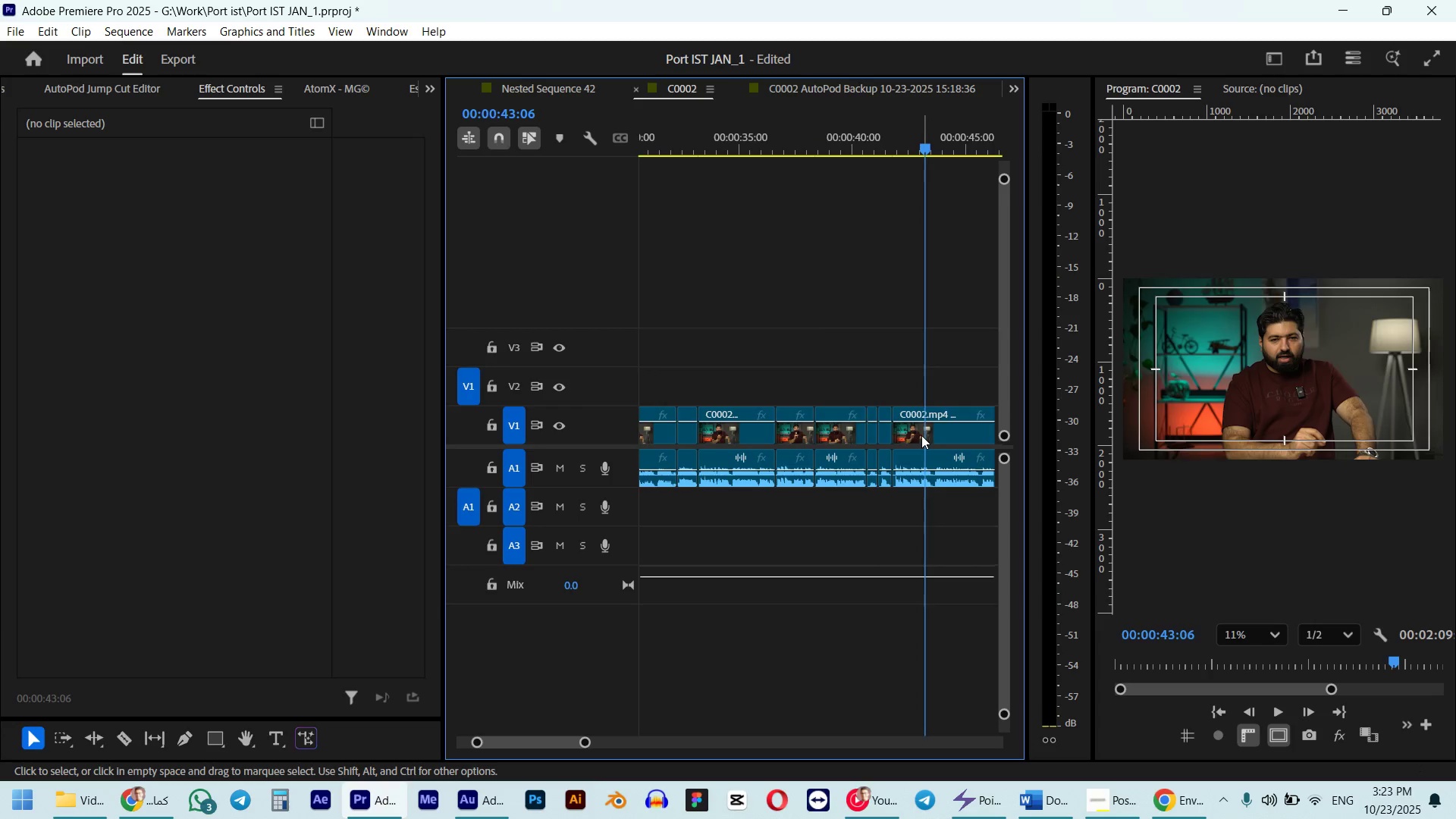 
left_click([921, 435])
 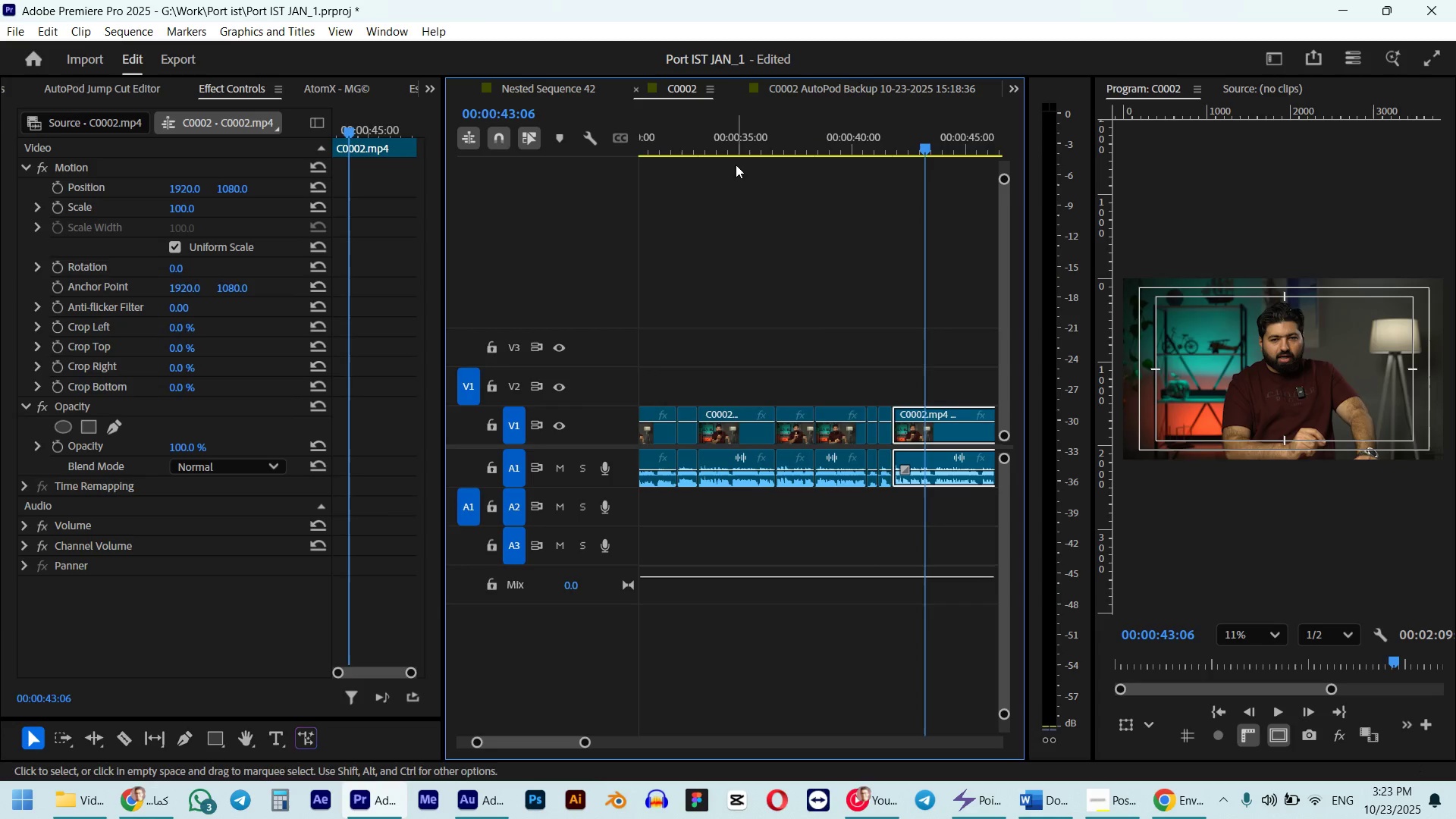 
left_click([733, 144])
 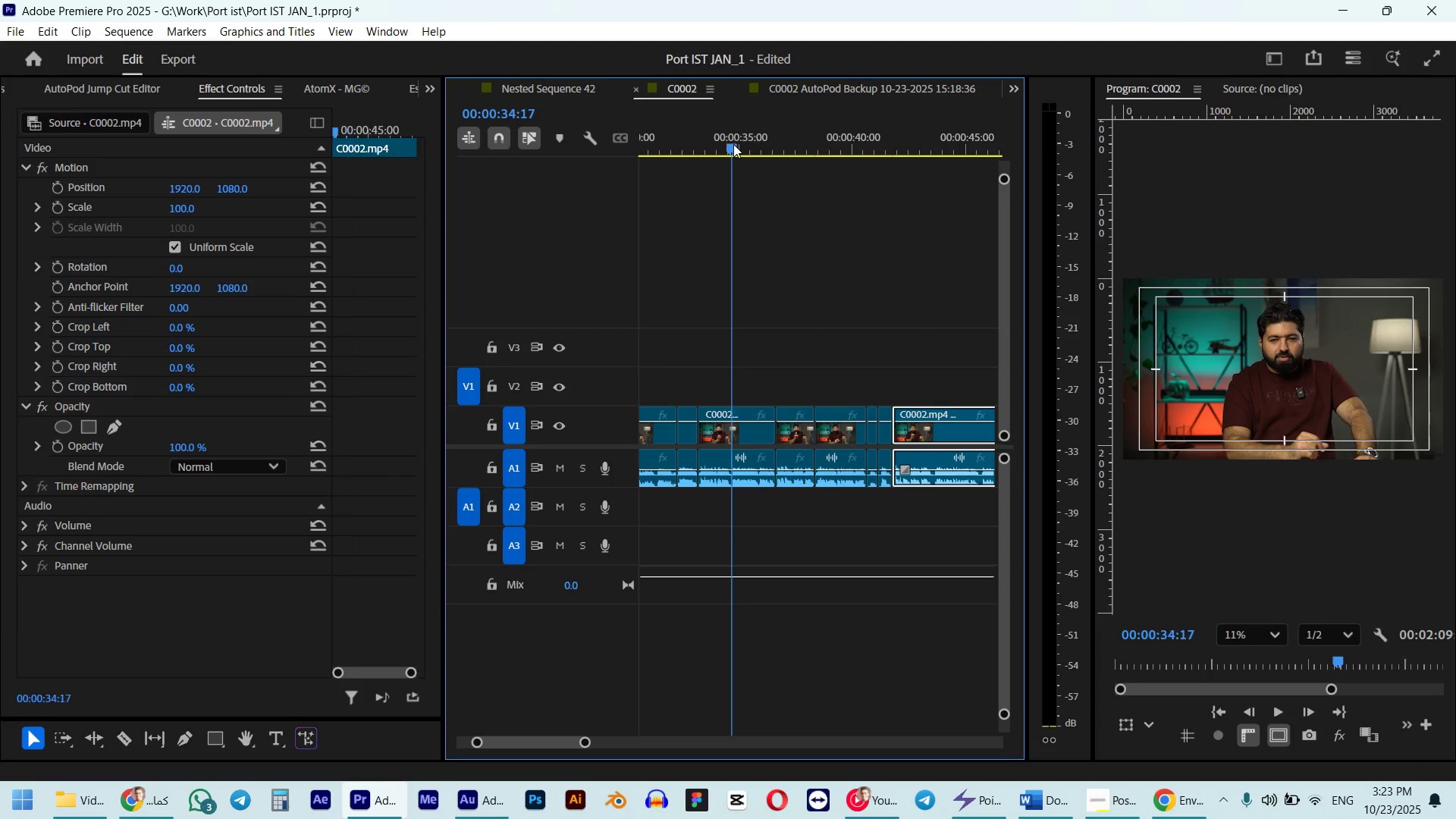 
key(Space)
 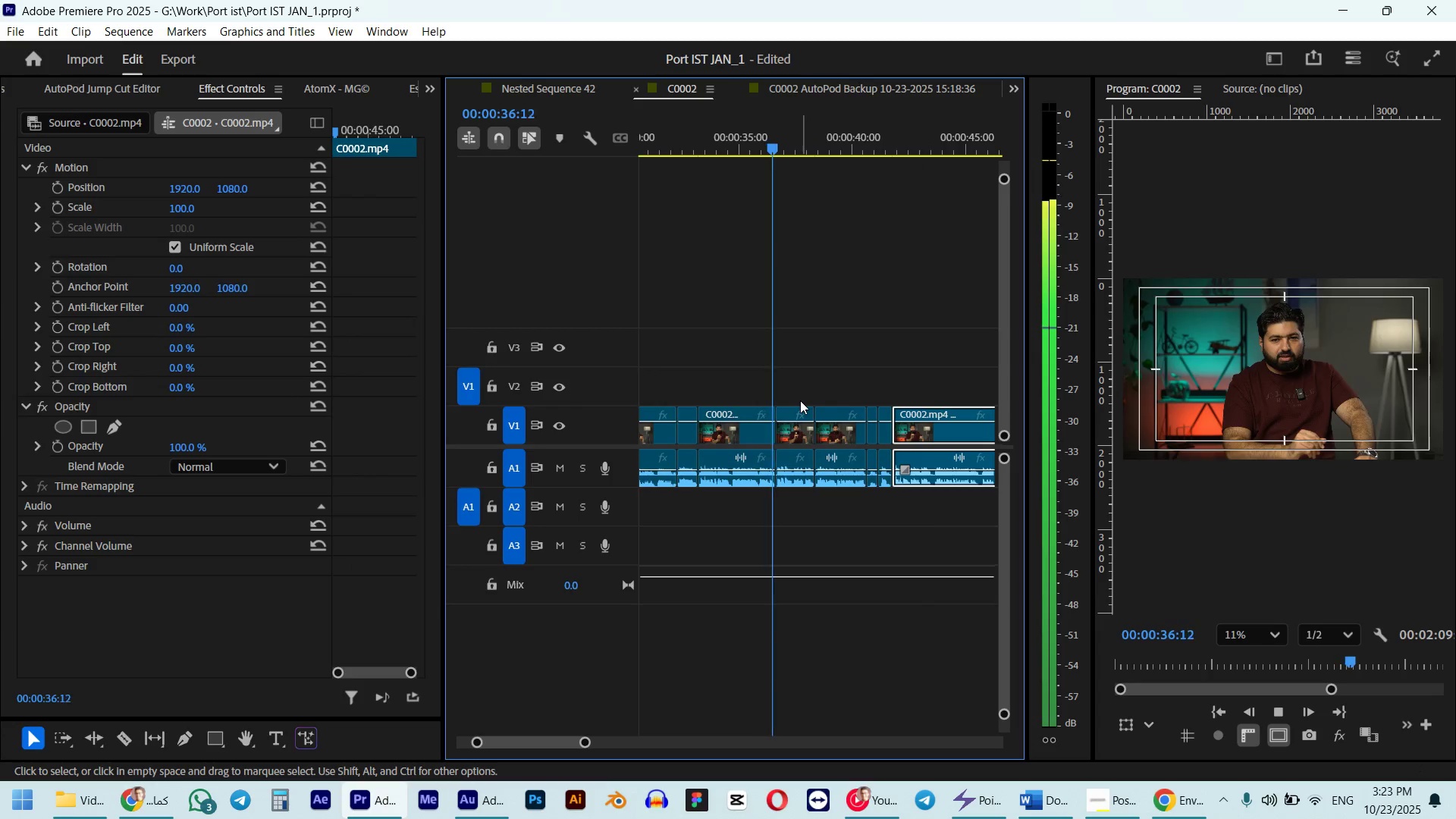 
key(Space)
 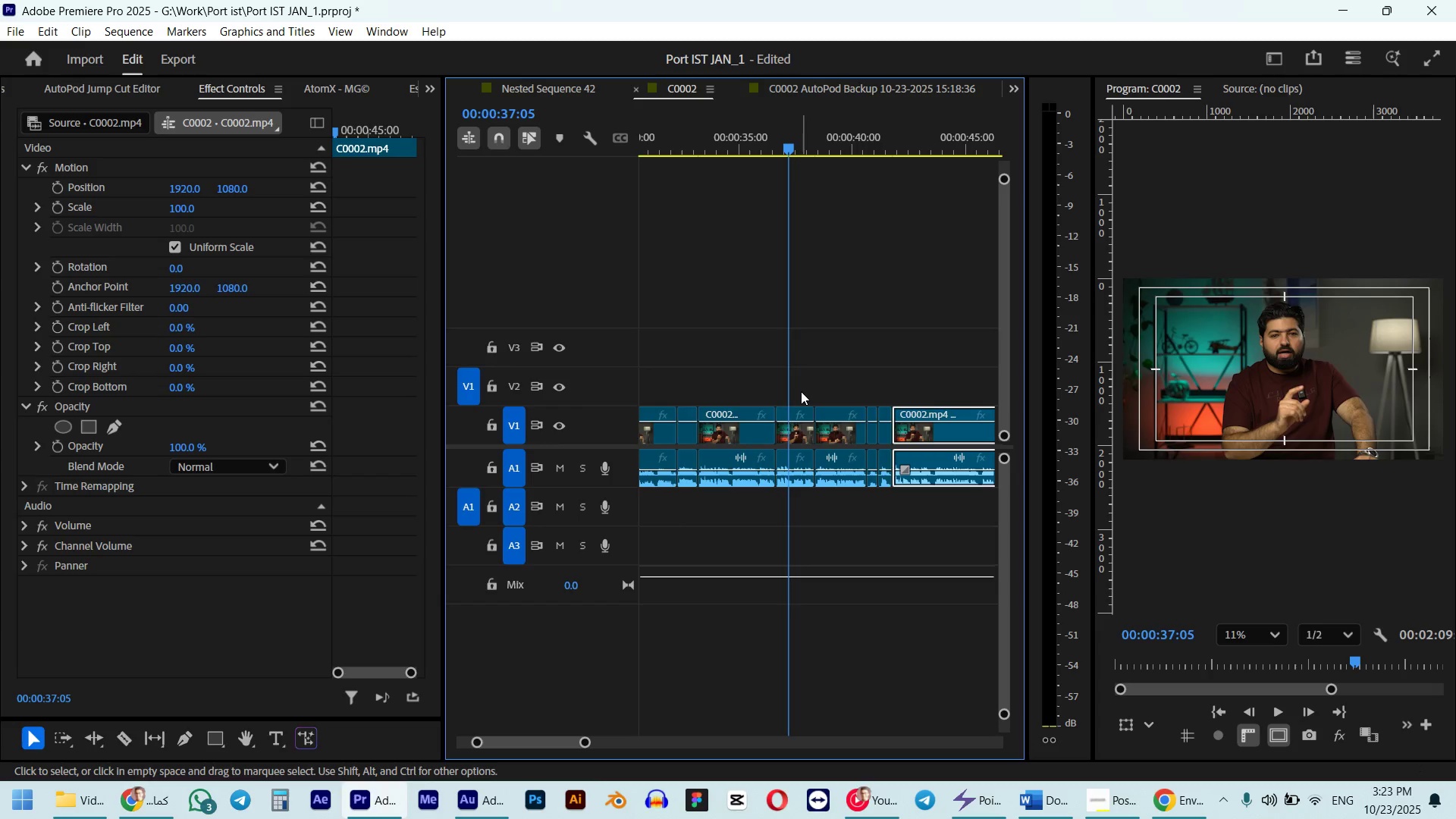 
left_click_drag(start_coordinate=[801, 391], to_coordinate=[881, 424])
 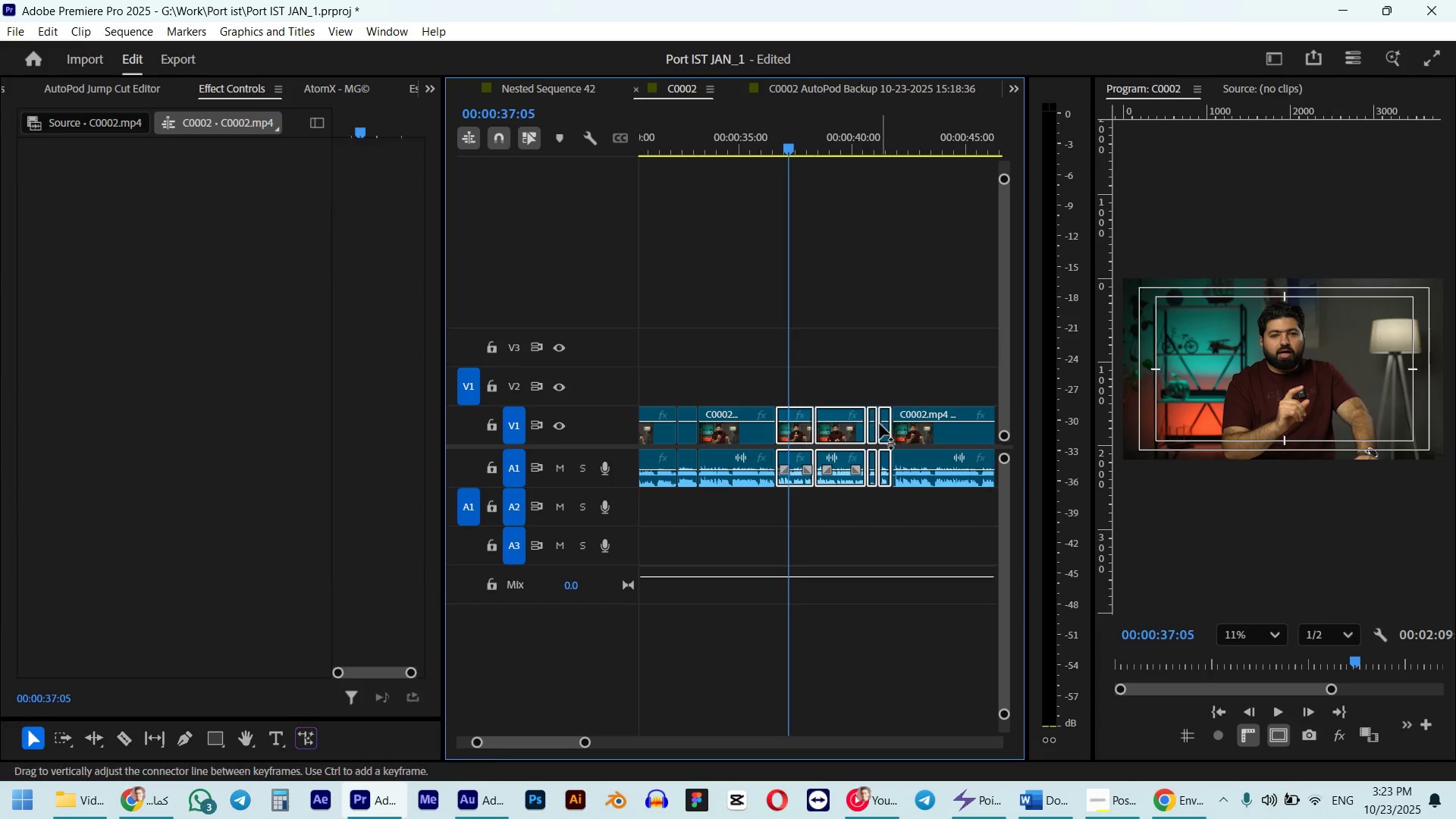 
key(D)
 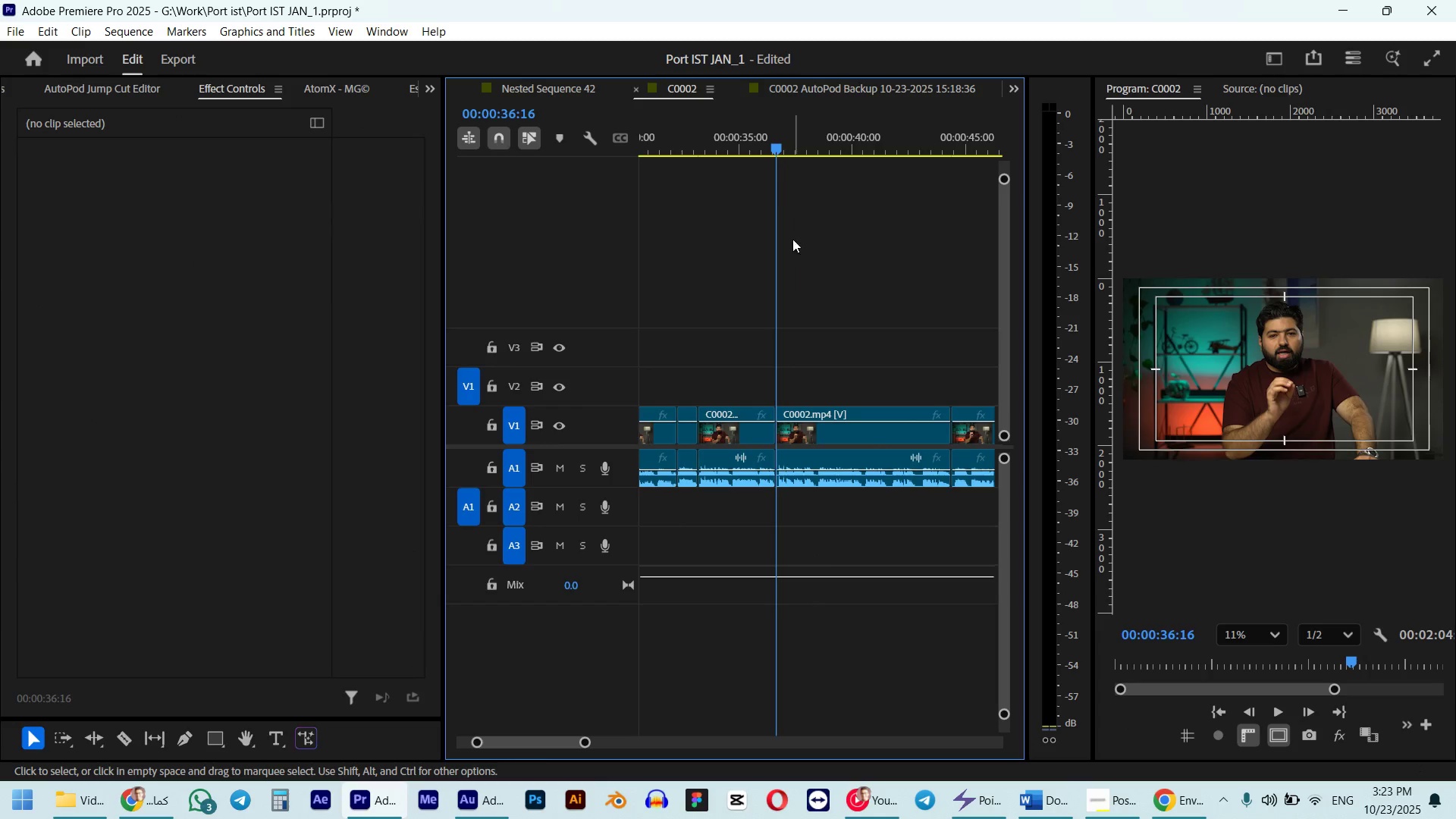 
left_click([763, 149])
 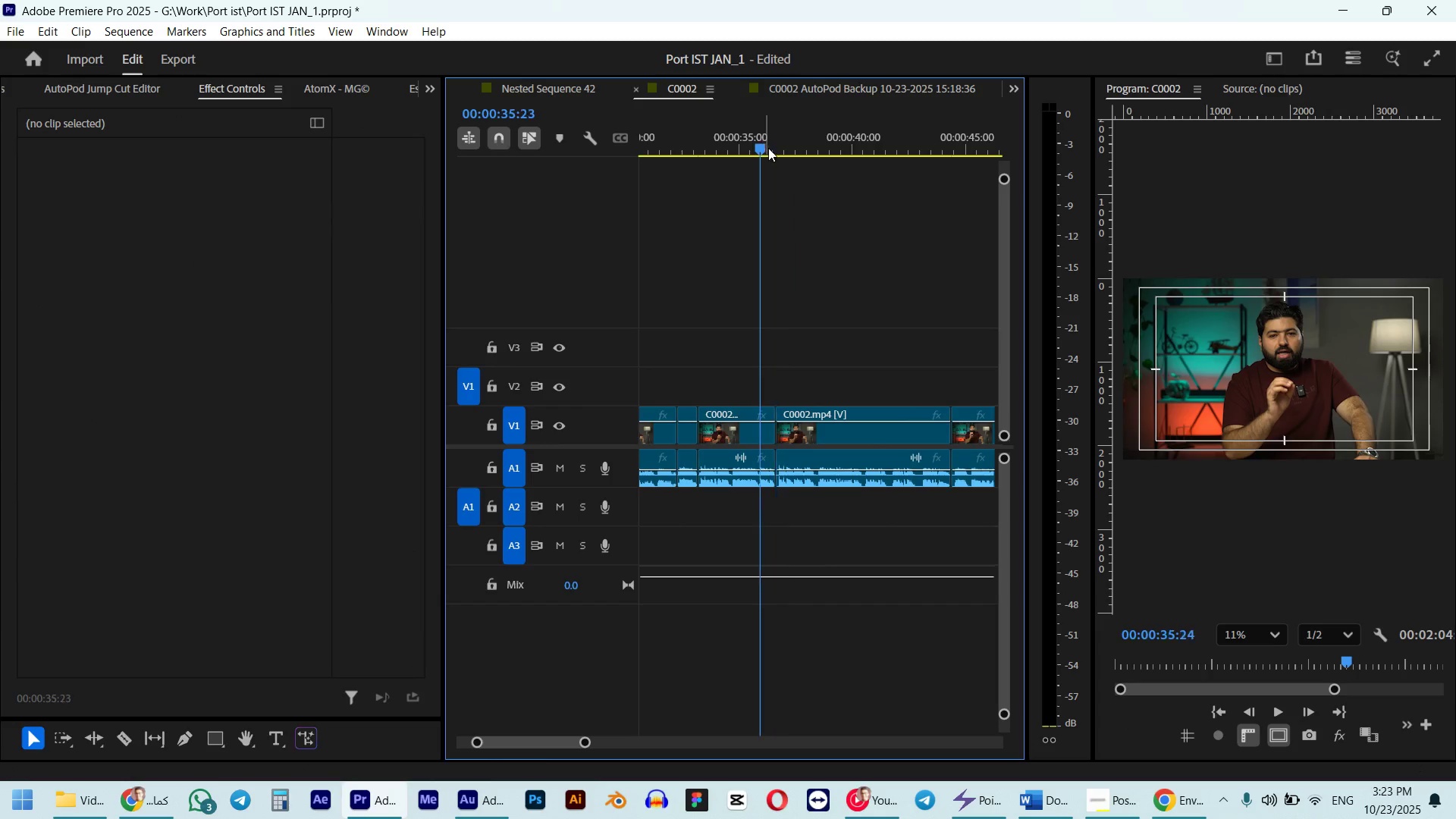 
key(Space)
 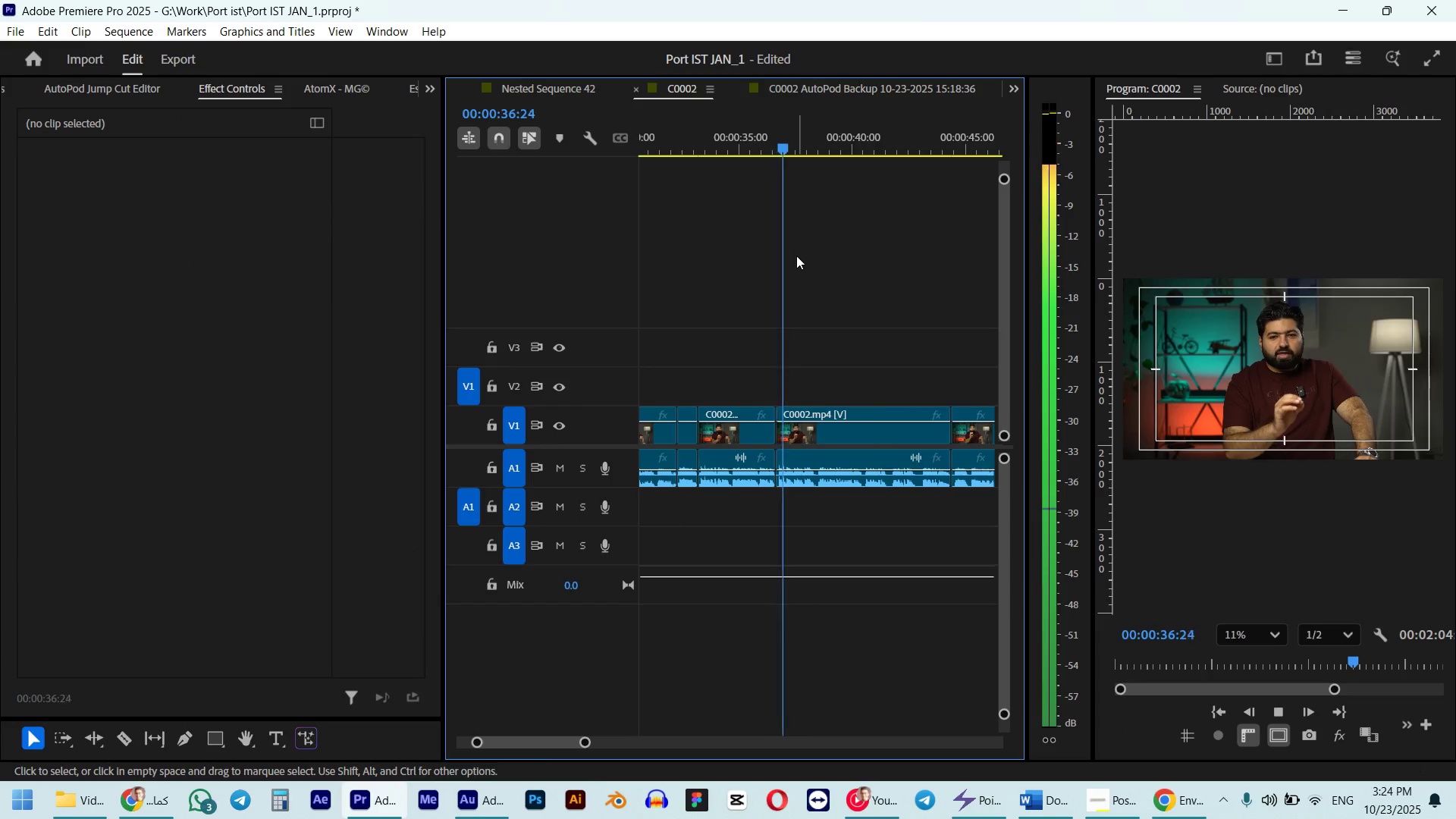 
key(Space)
 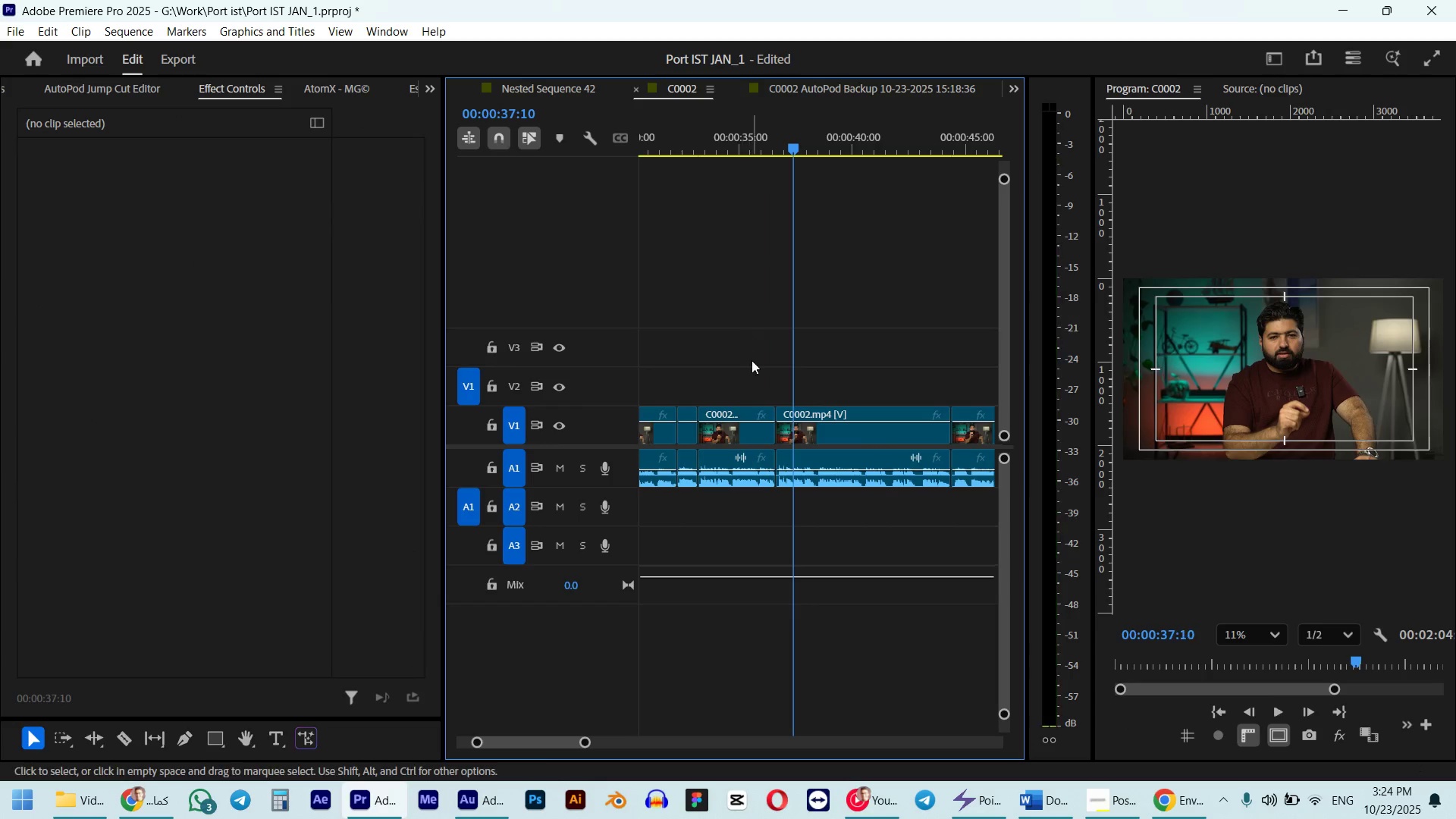 
hold_key(key=AltLeft, duration=0.87)
scroll: coordinate [802, 340], scroll_direction: up, amount: 13.0
 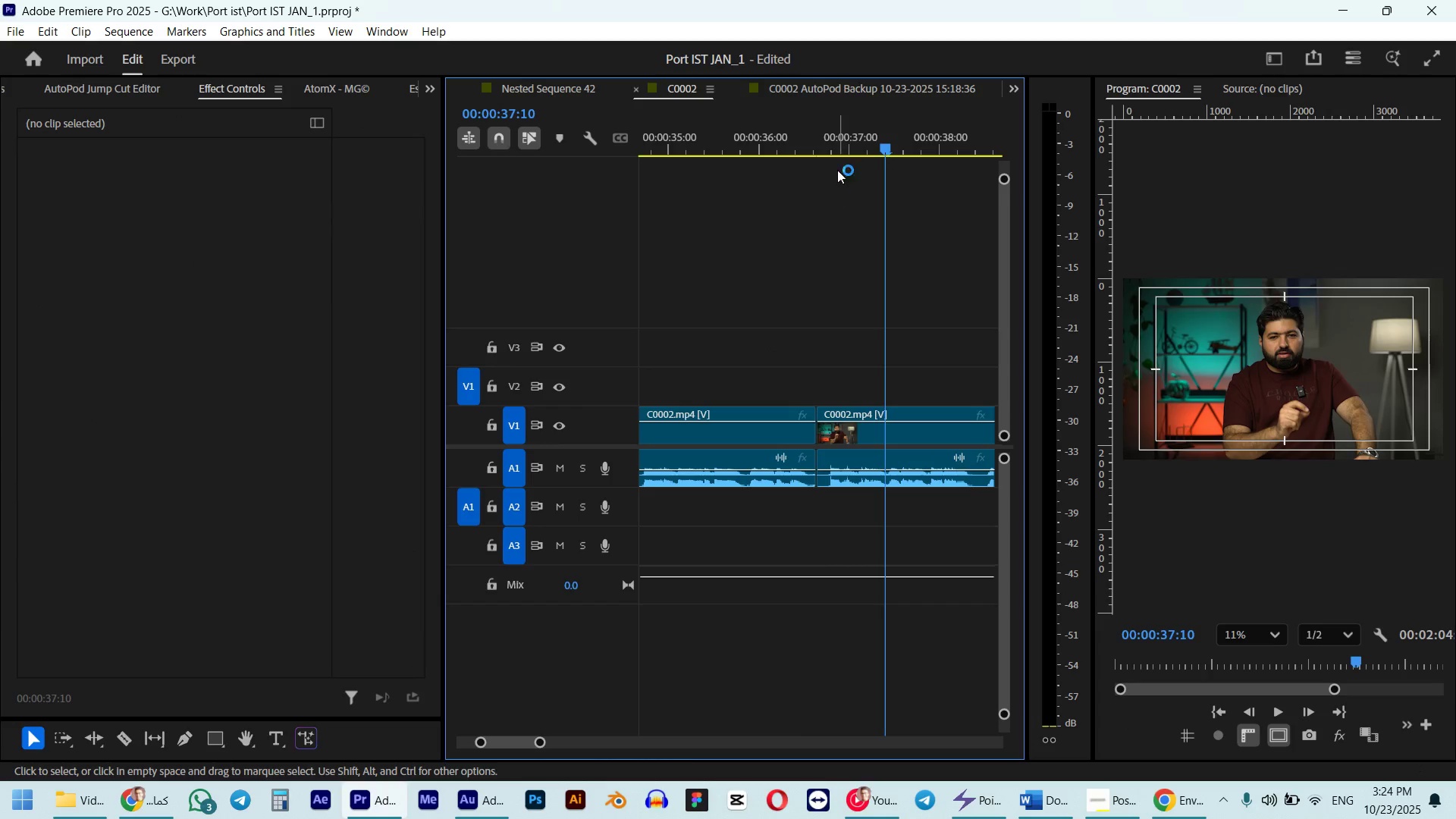 
left_click_drag(start_coordinate=[839, 150], to_coordinate=[761, 163])
 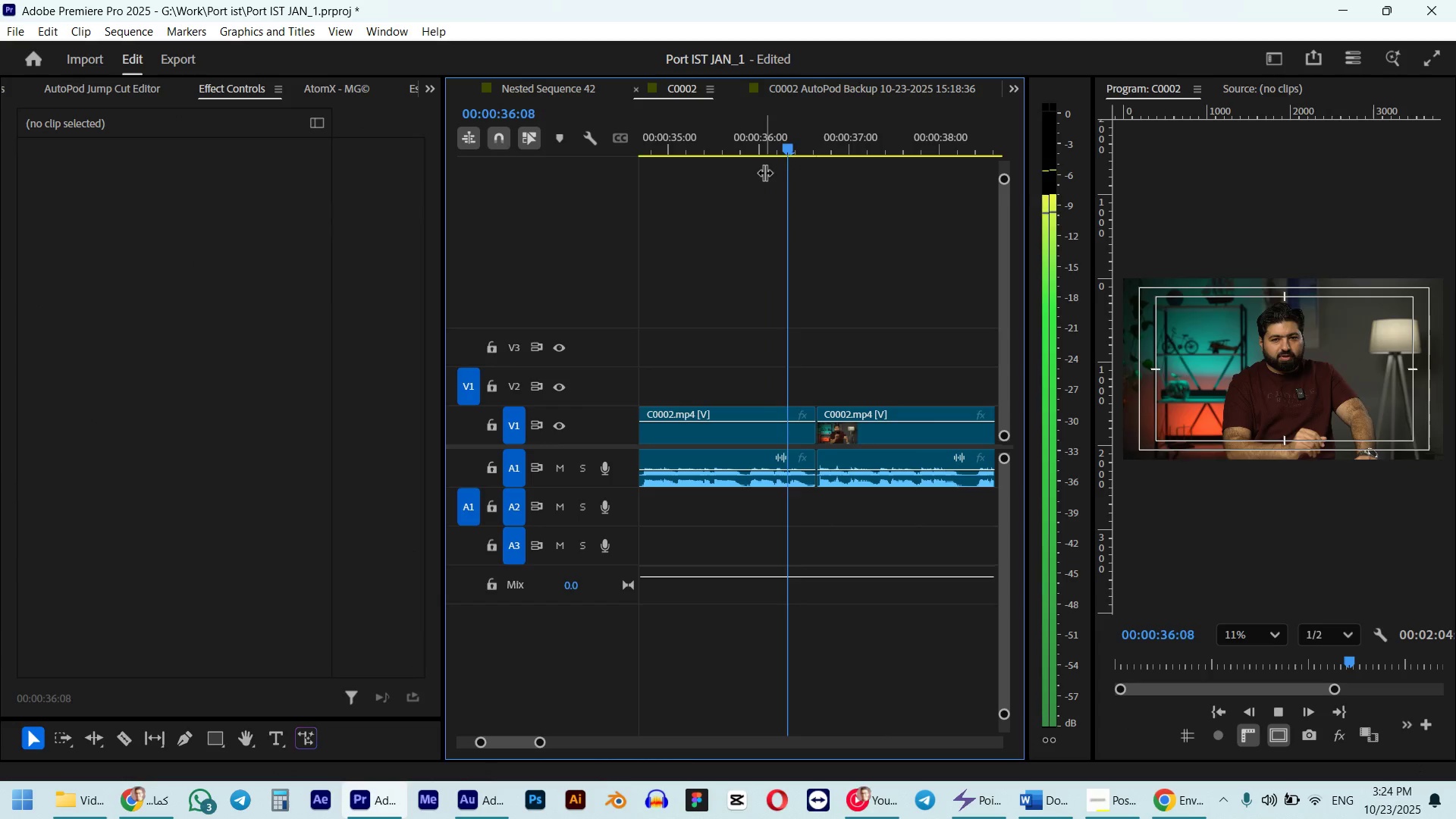 
key(Q)
 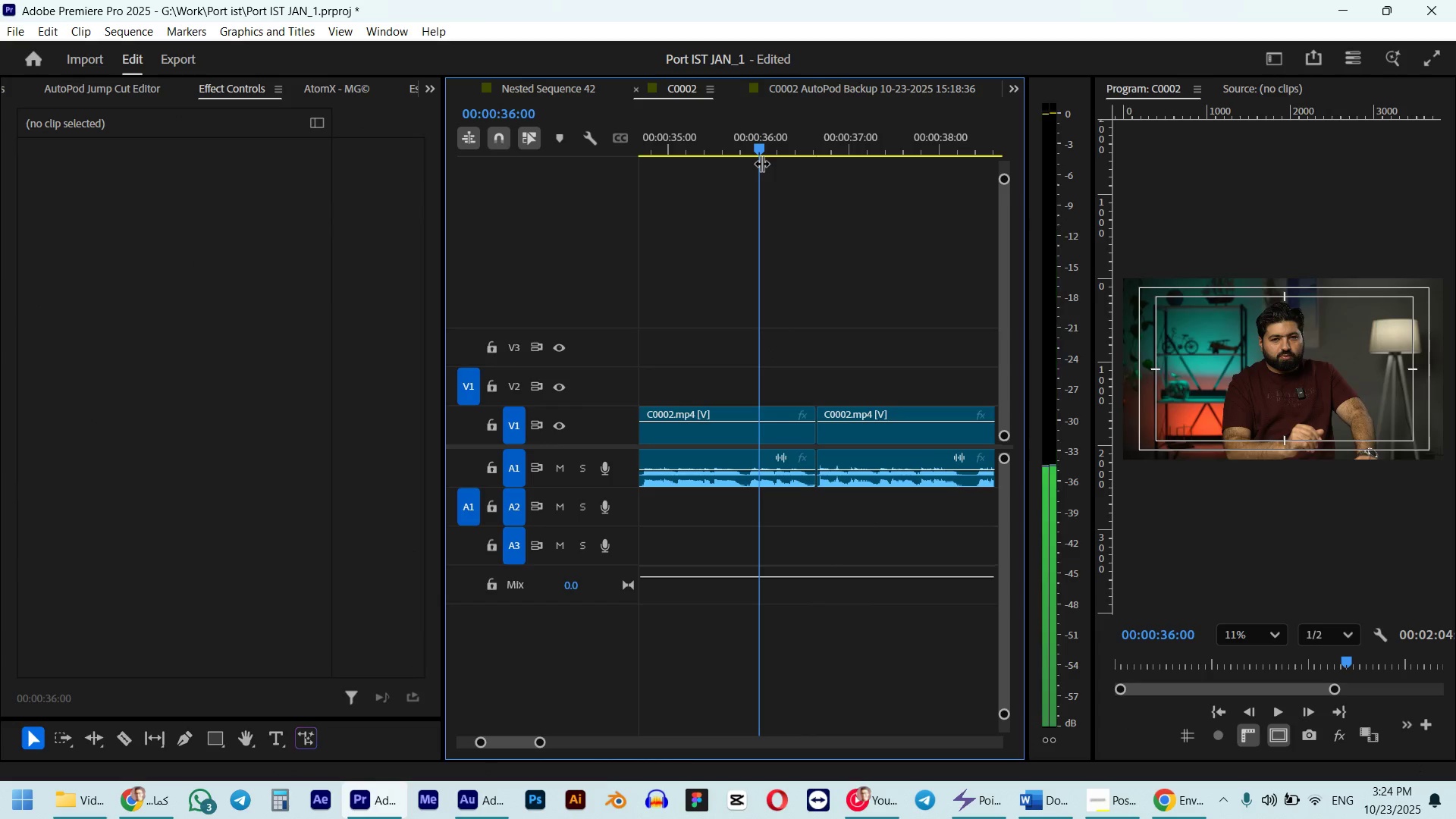 
key(Space)
 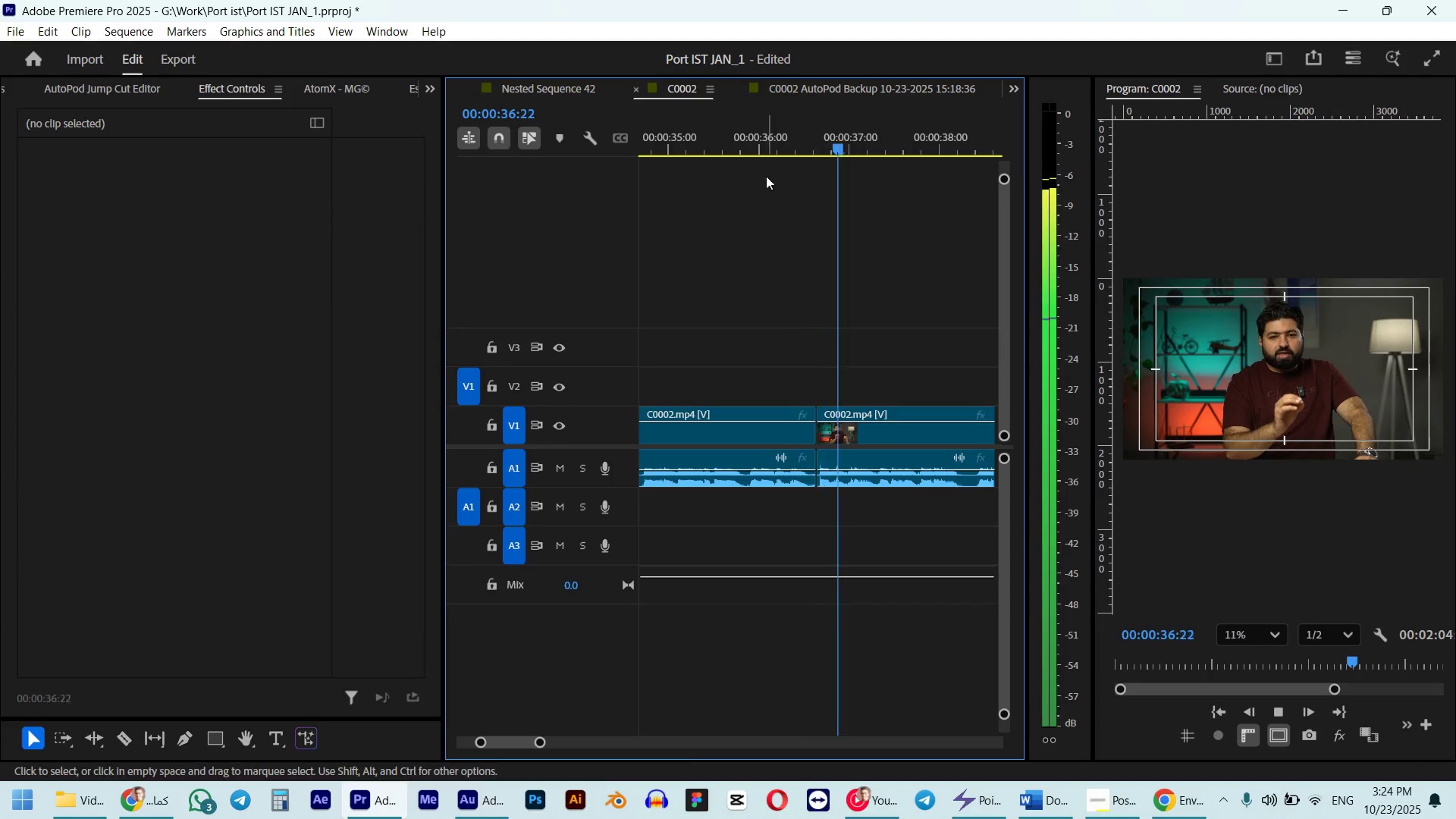 
scroll: coordinate [777, 234], scroll_direction: down, amount: 4.0
 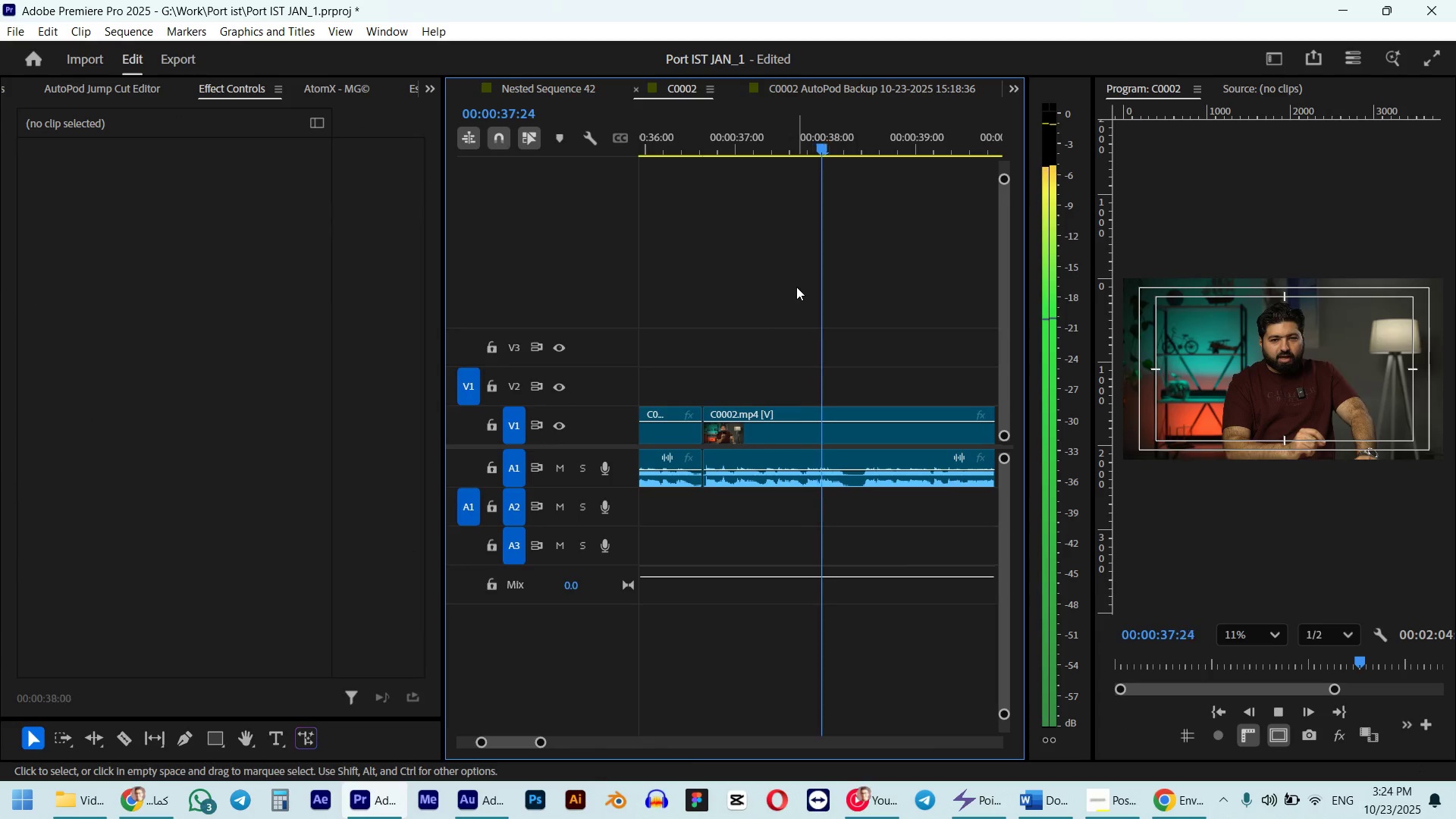 
key(Space)
 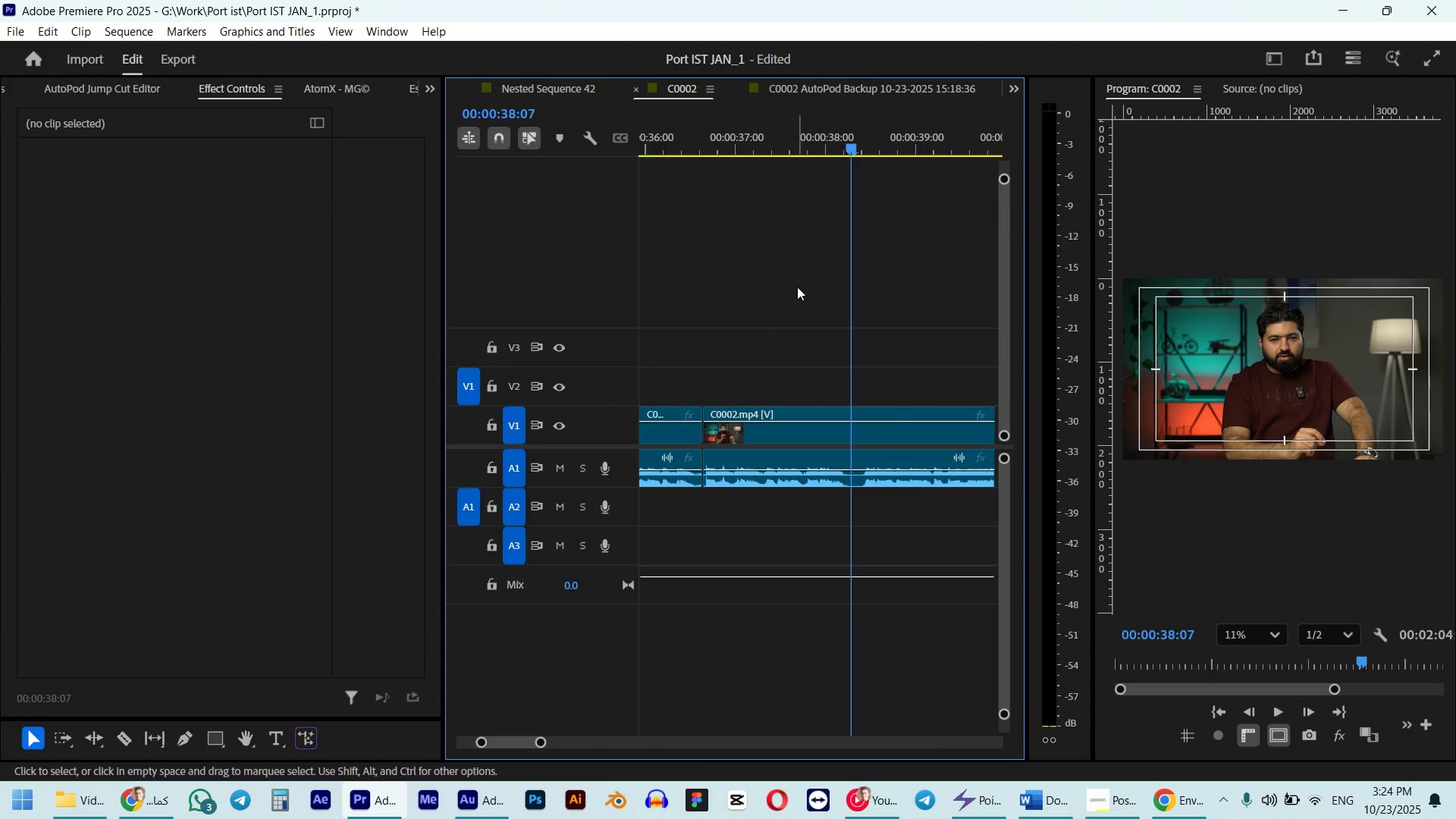 
key(Space)
 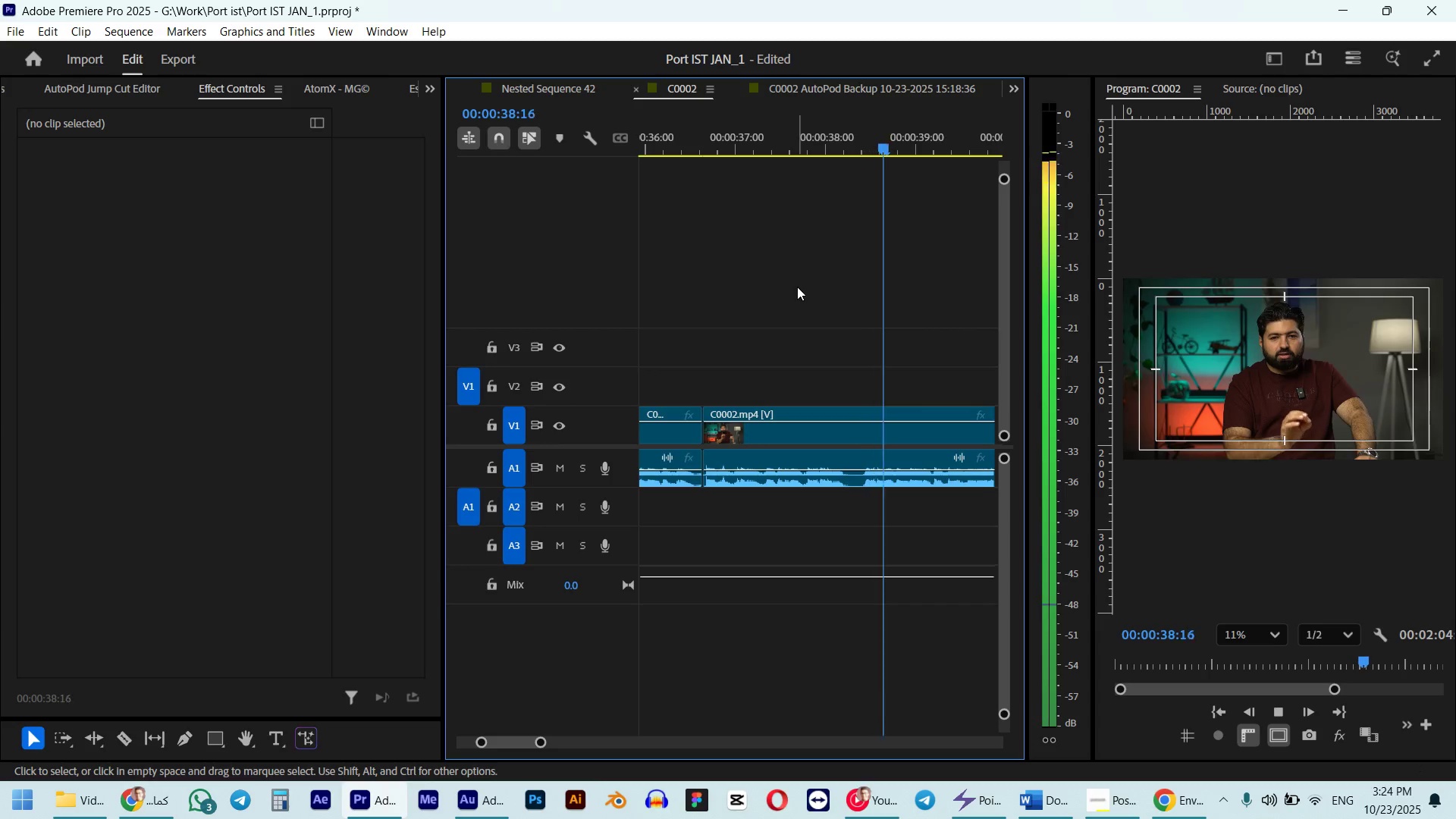 
key(Space)
 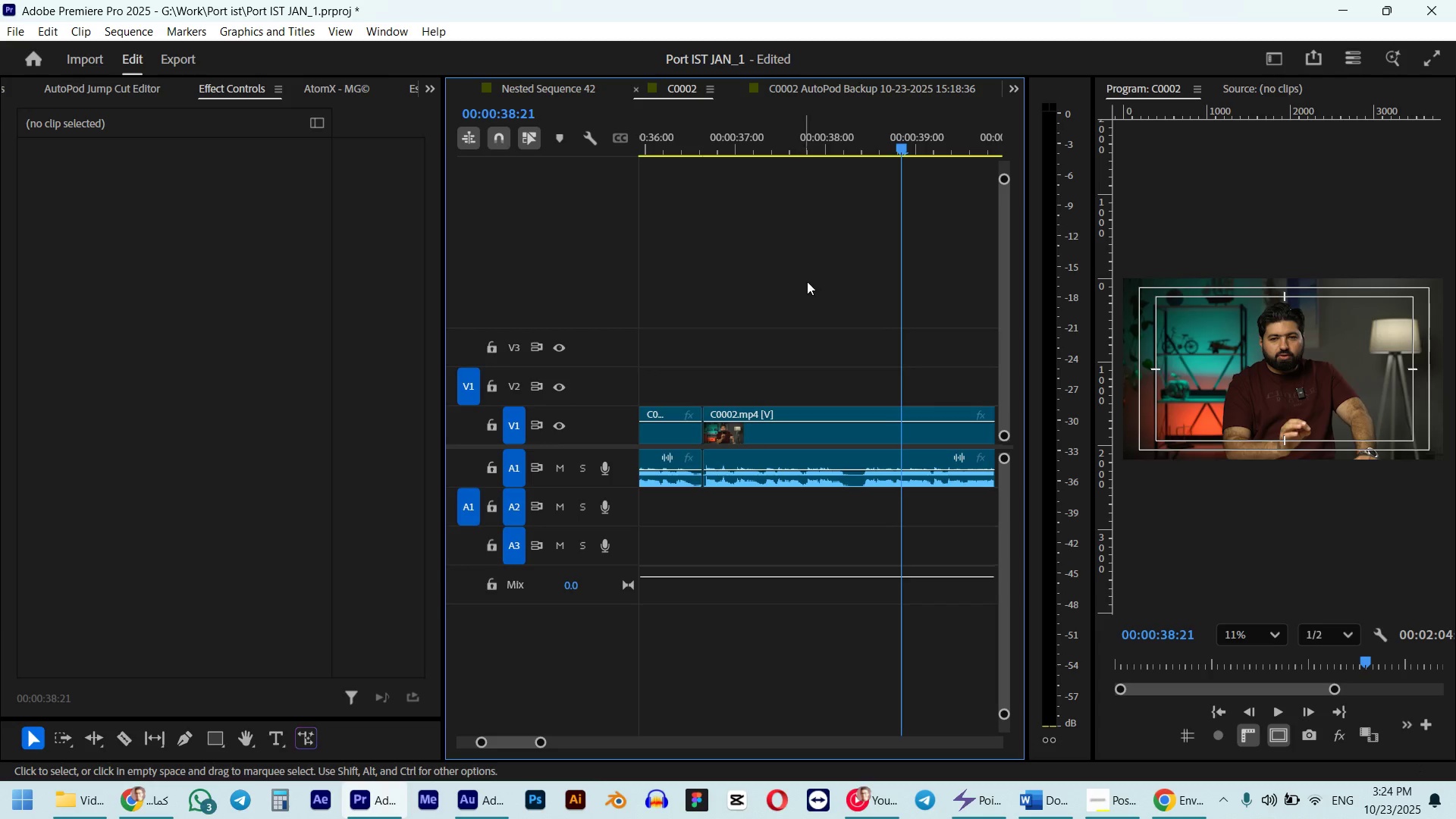 
key(Space)
 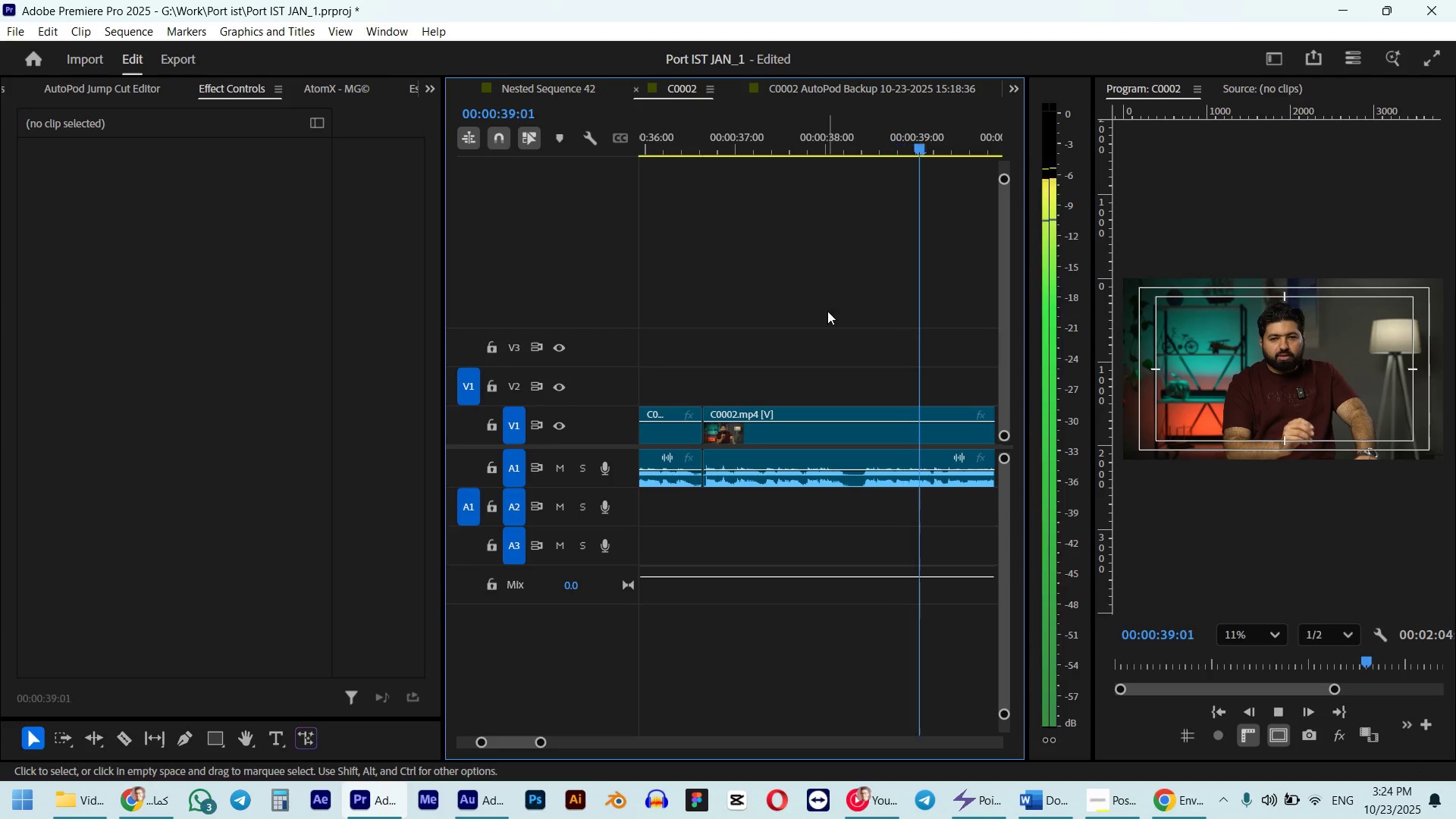 
key(Alt+AltLeft)
 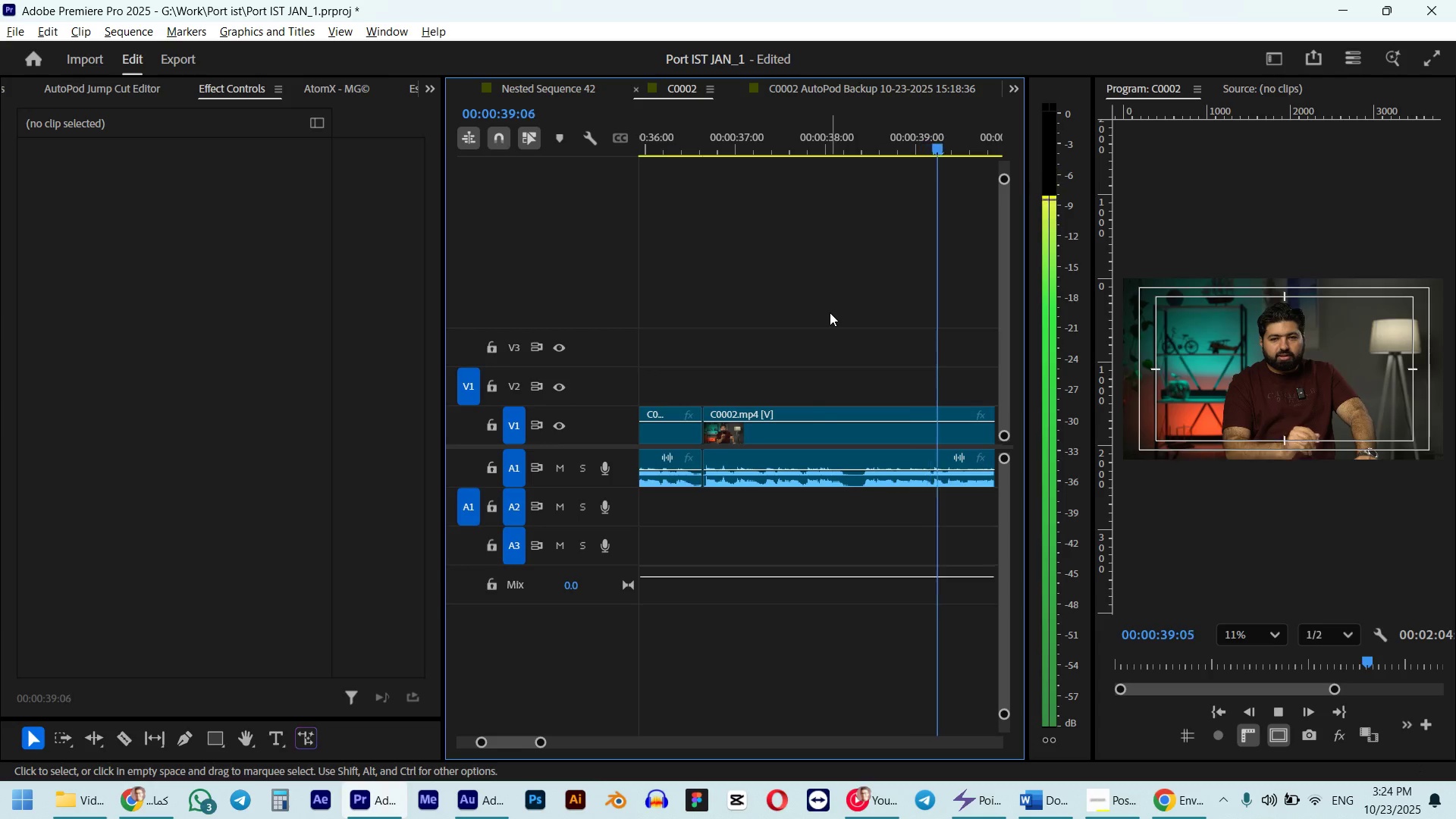 
scroll: coordinate [829, 338], scroll_direction: down, amount: 16.0
 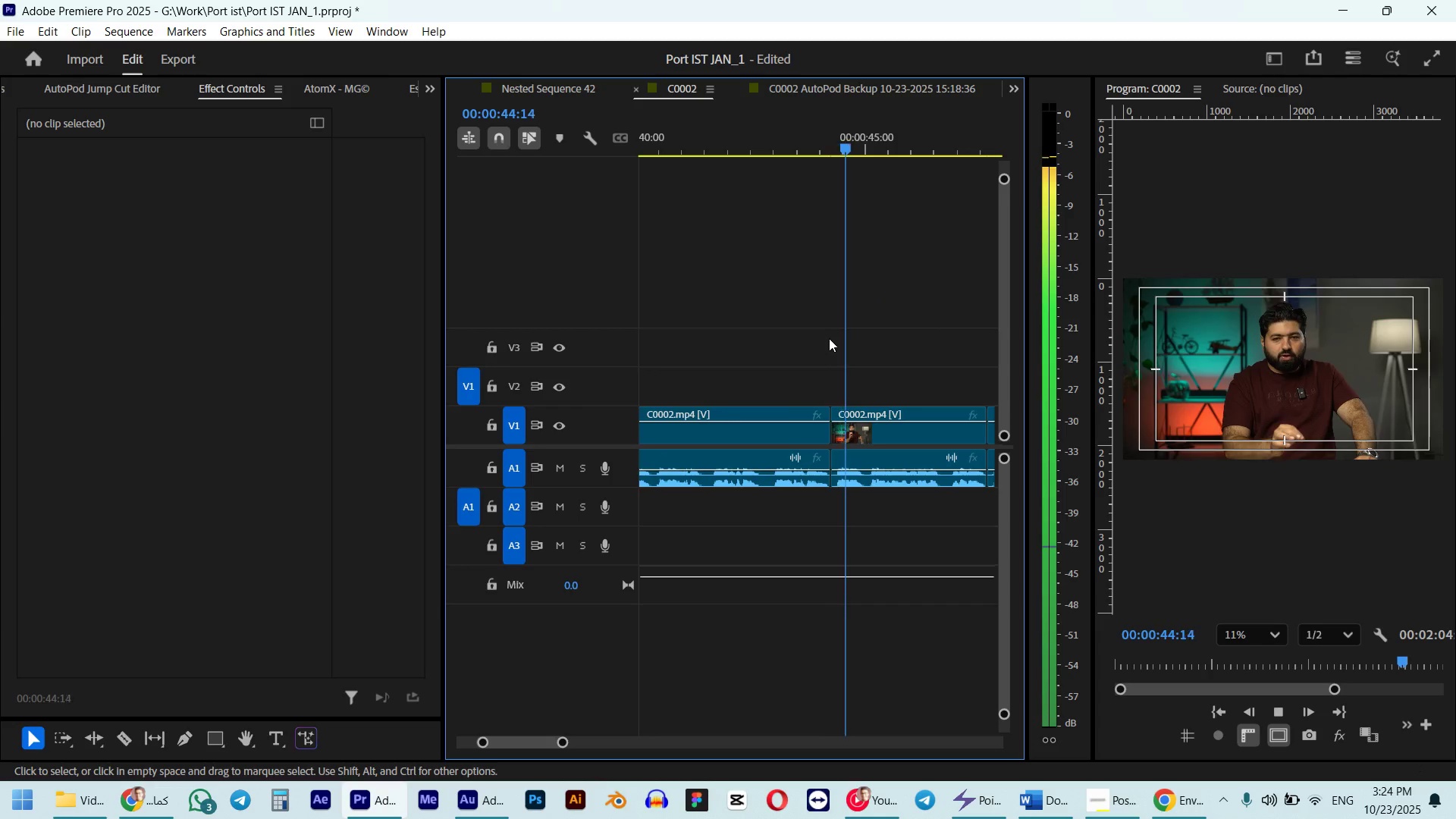 
key(Alt+AltLeft)
 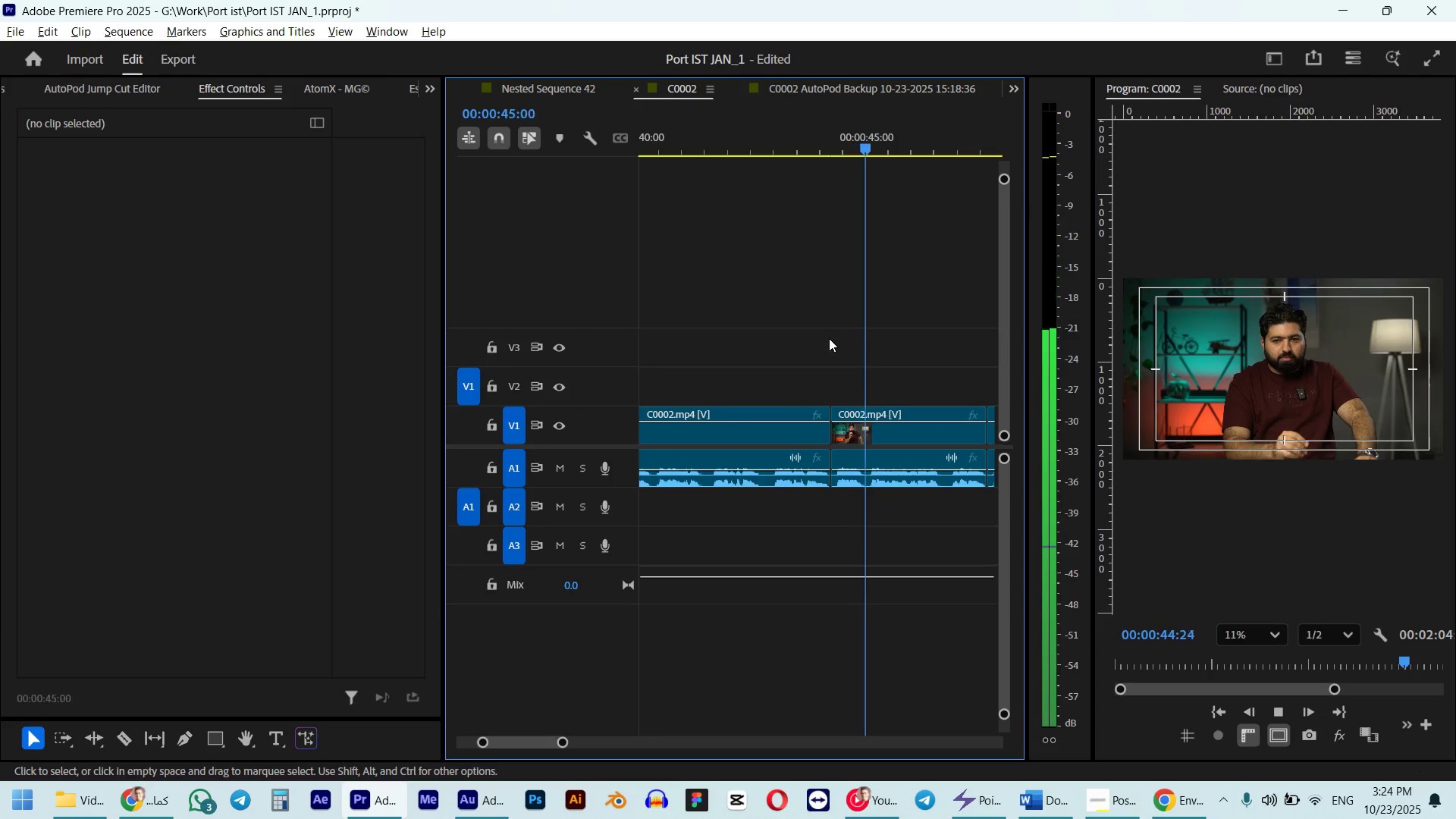 
scroll: coordinate [826, 341], scroll_direction: down, amount: 8.0
 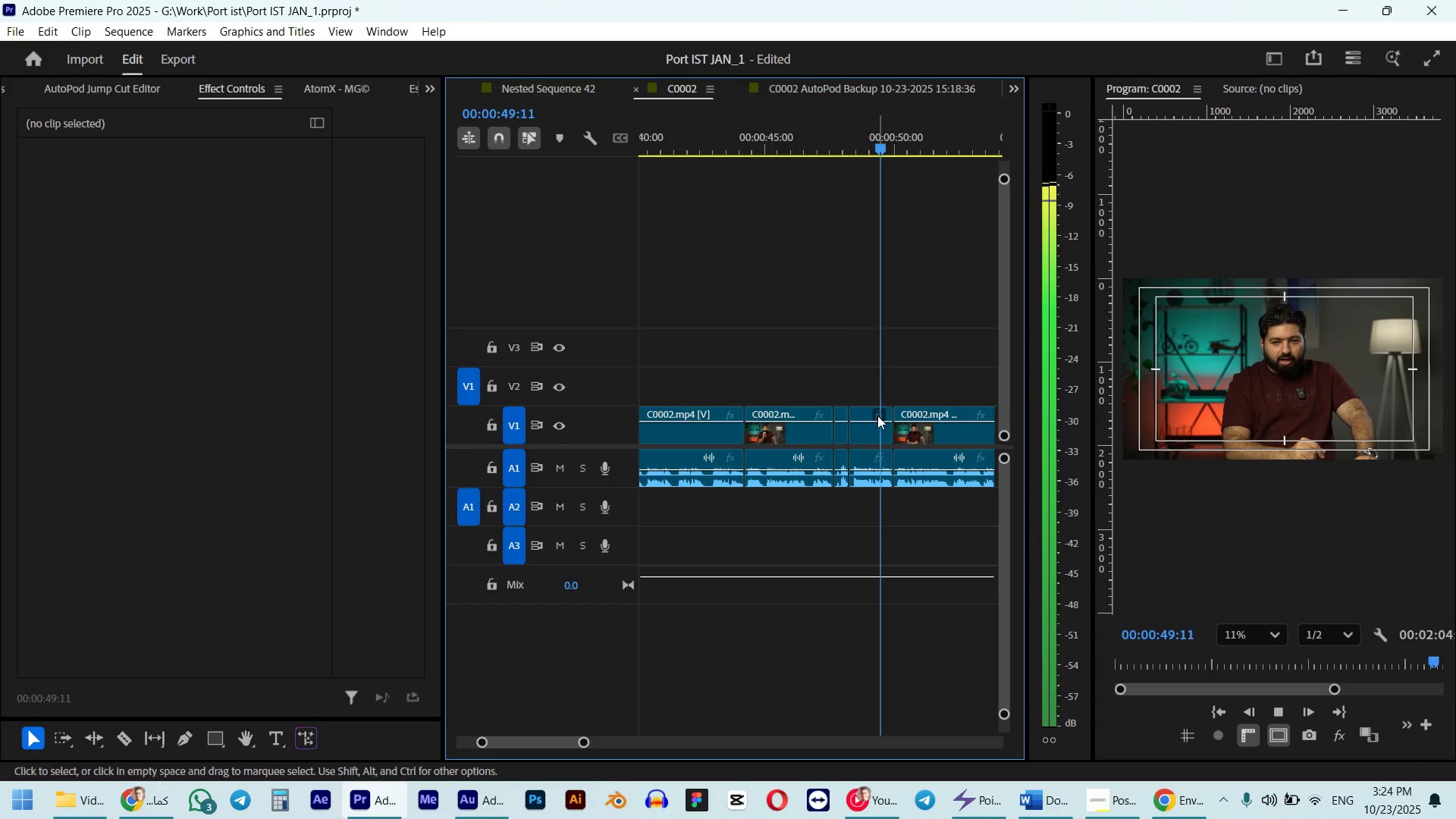 
wait(5.19)
 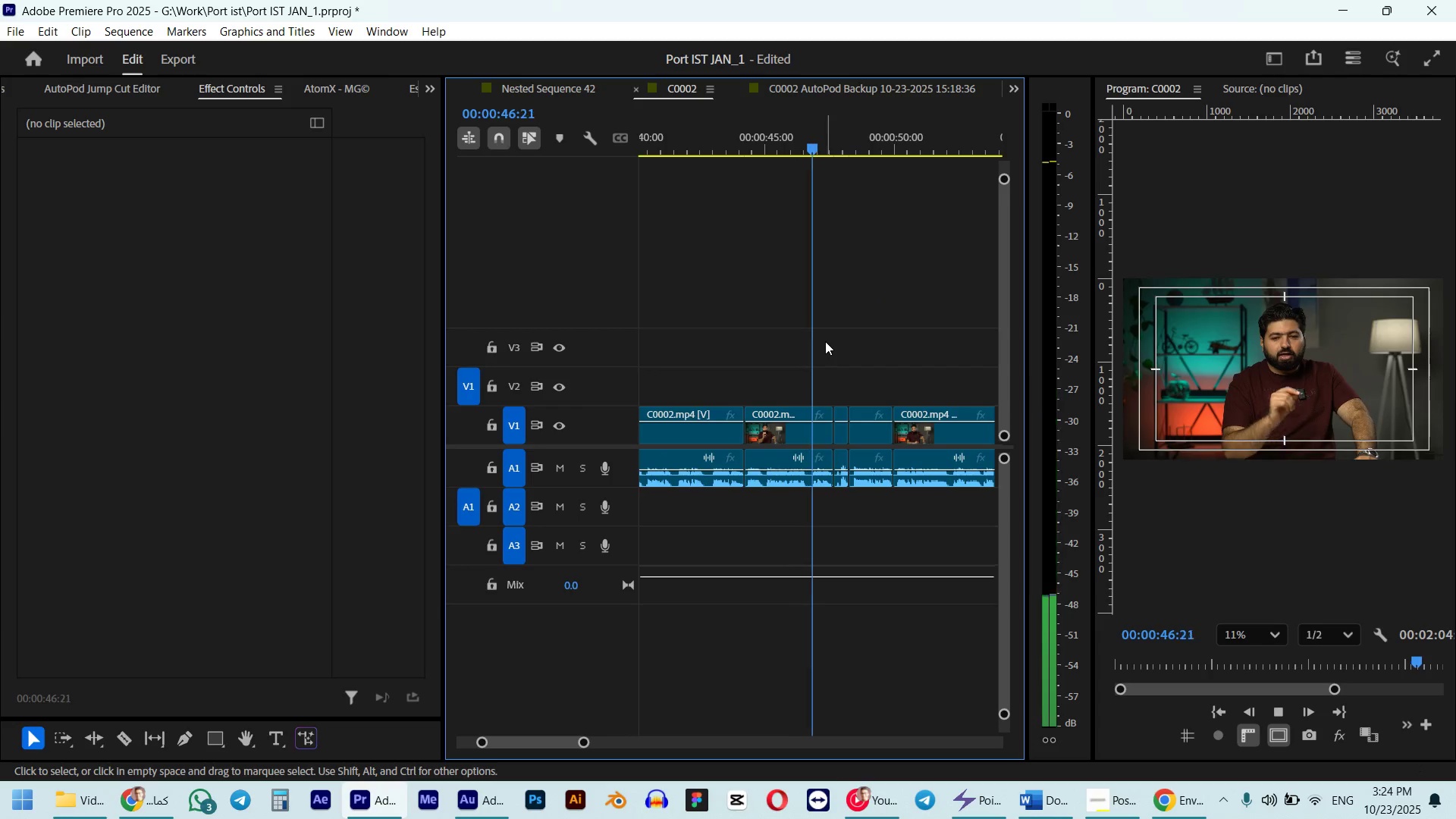 
key(Alt+AltLeft)
 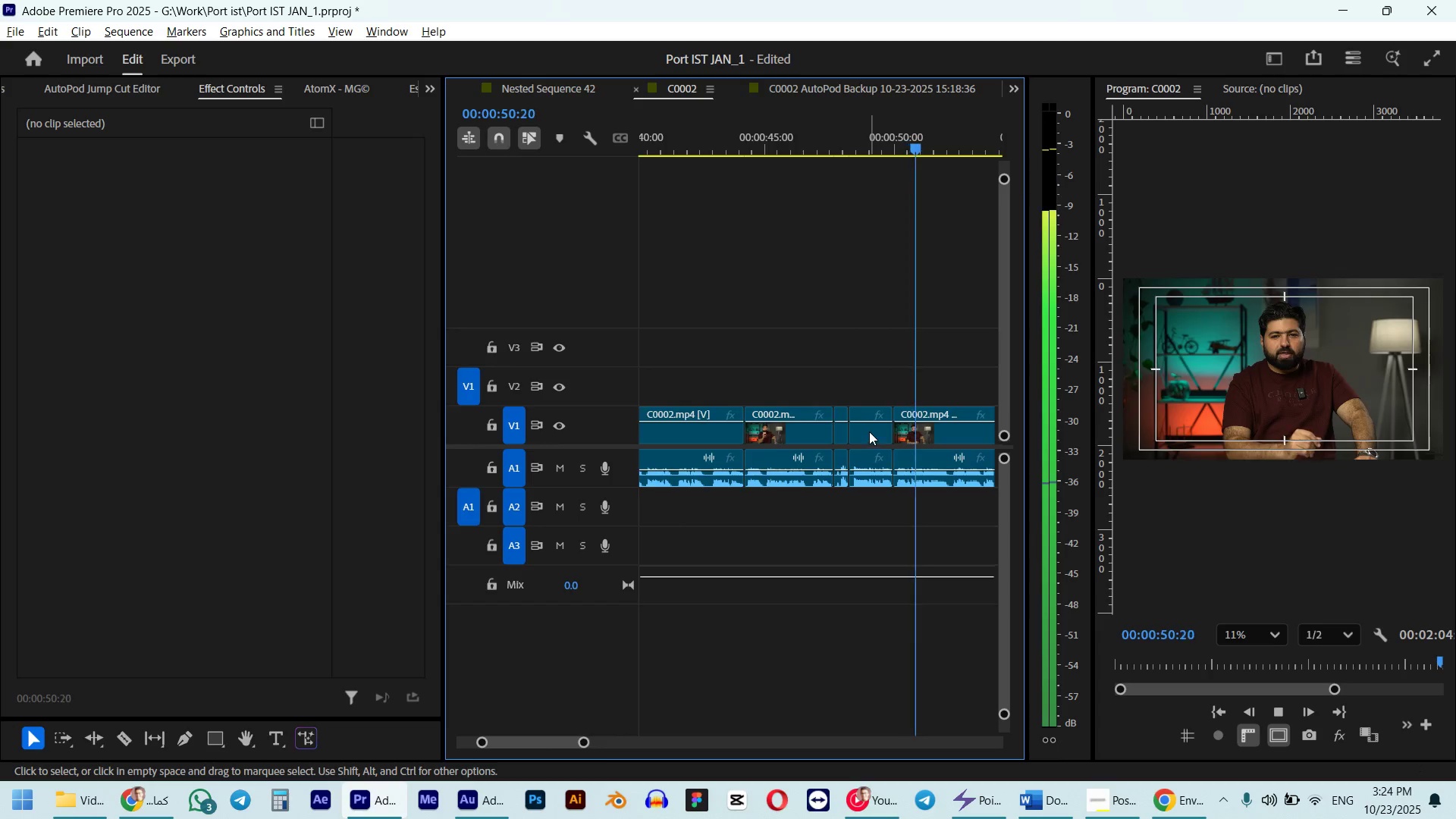 
scroll: coordinate [869, 431], scroll_direction: down, amount: 5.0
 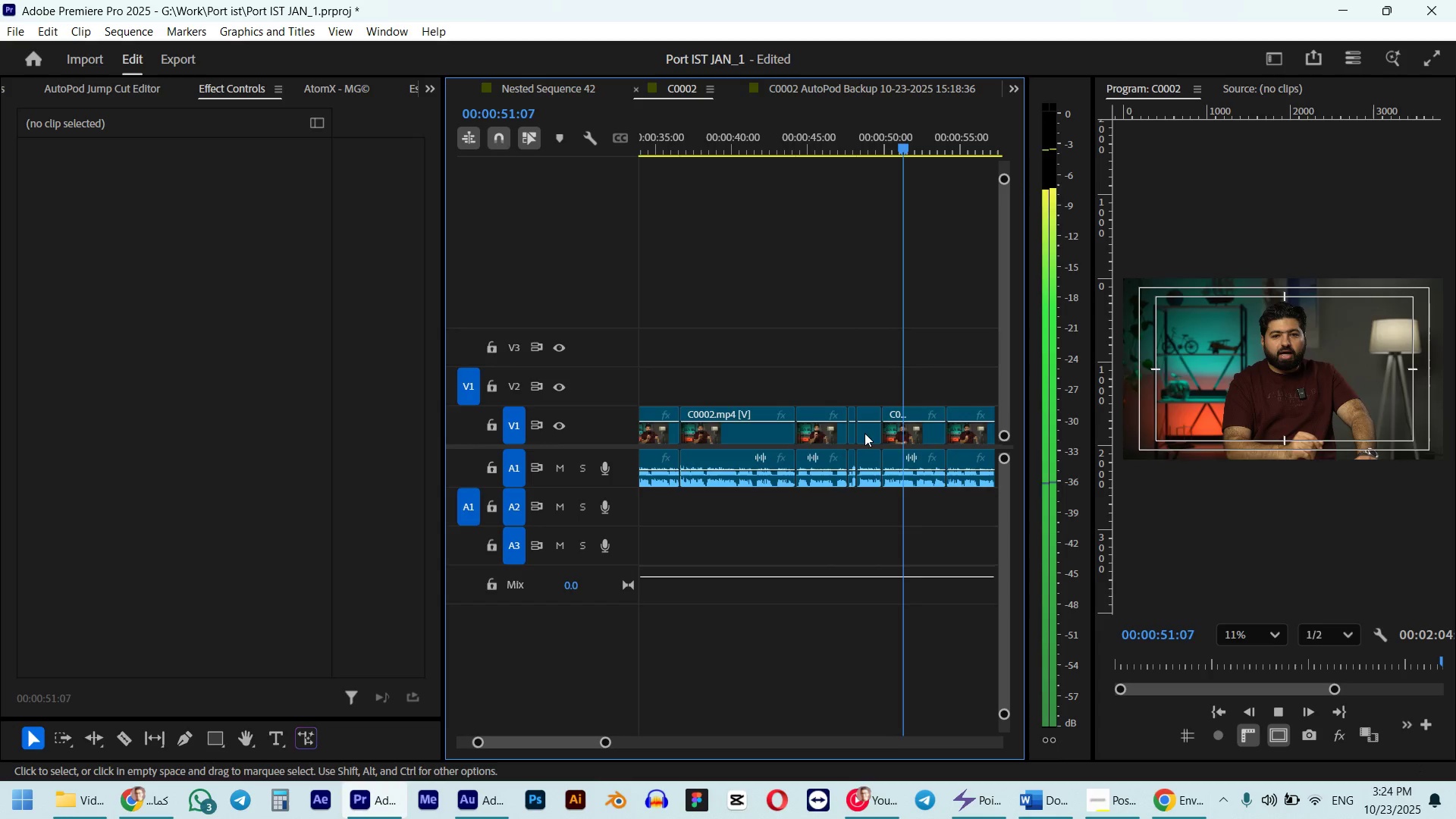 
key(Space)
 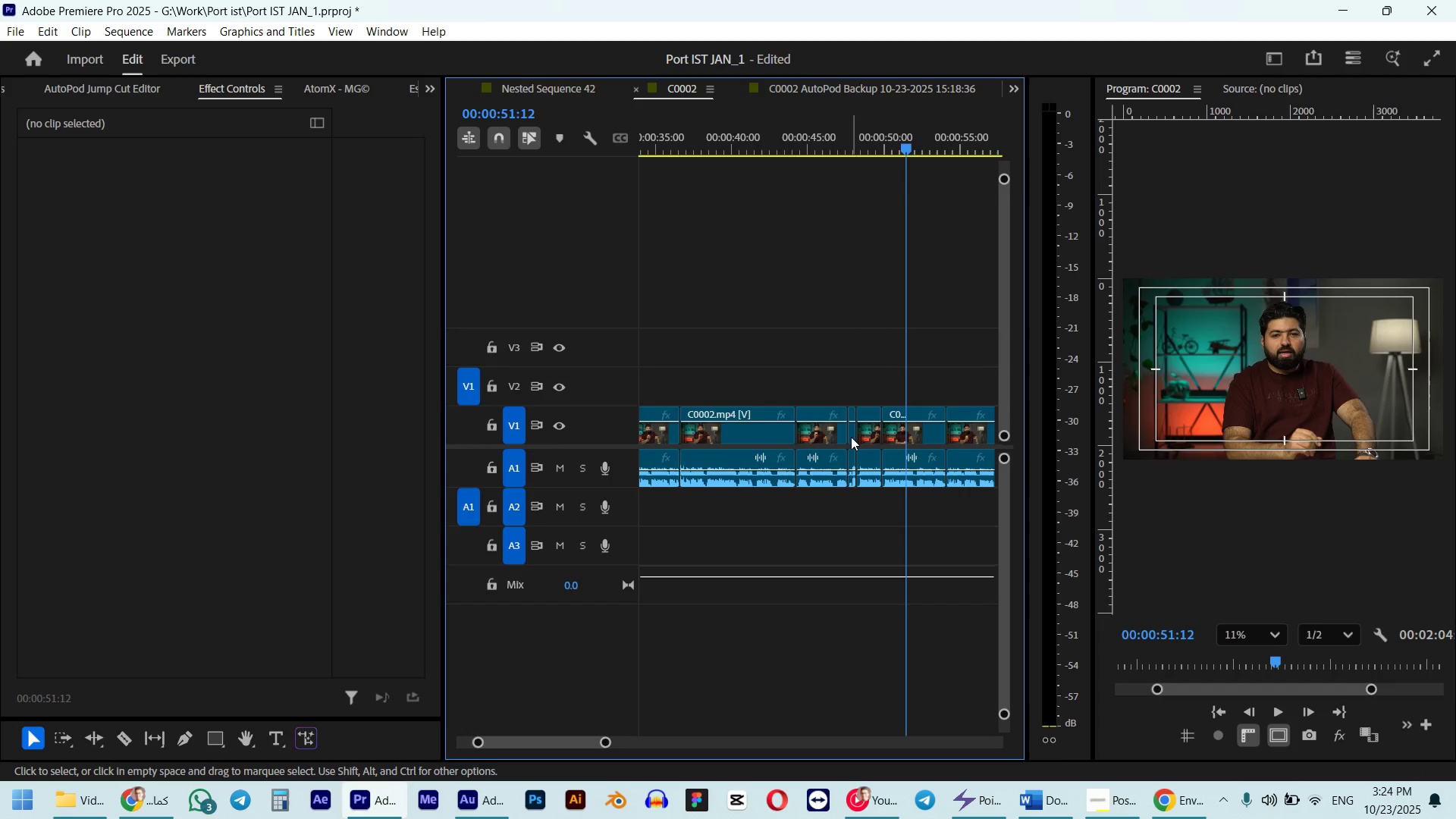 
hold_key(key=AltLeft, duration=0.64)
scroll: coordinate [833, 422], scroll_direction: up, amount: 10.0
 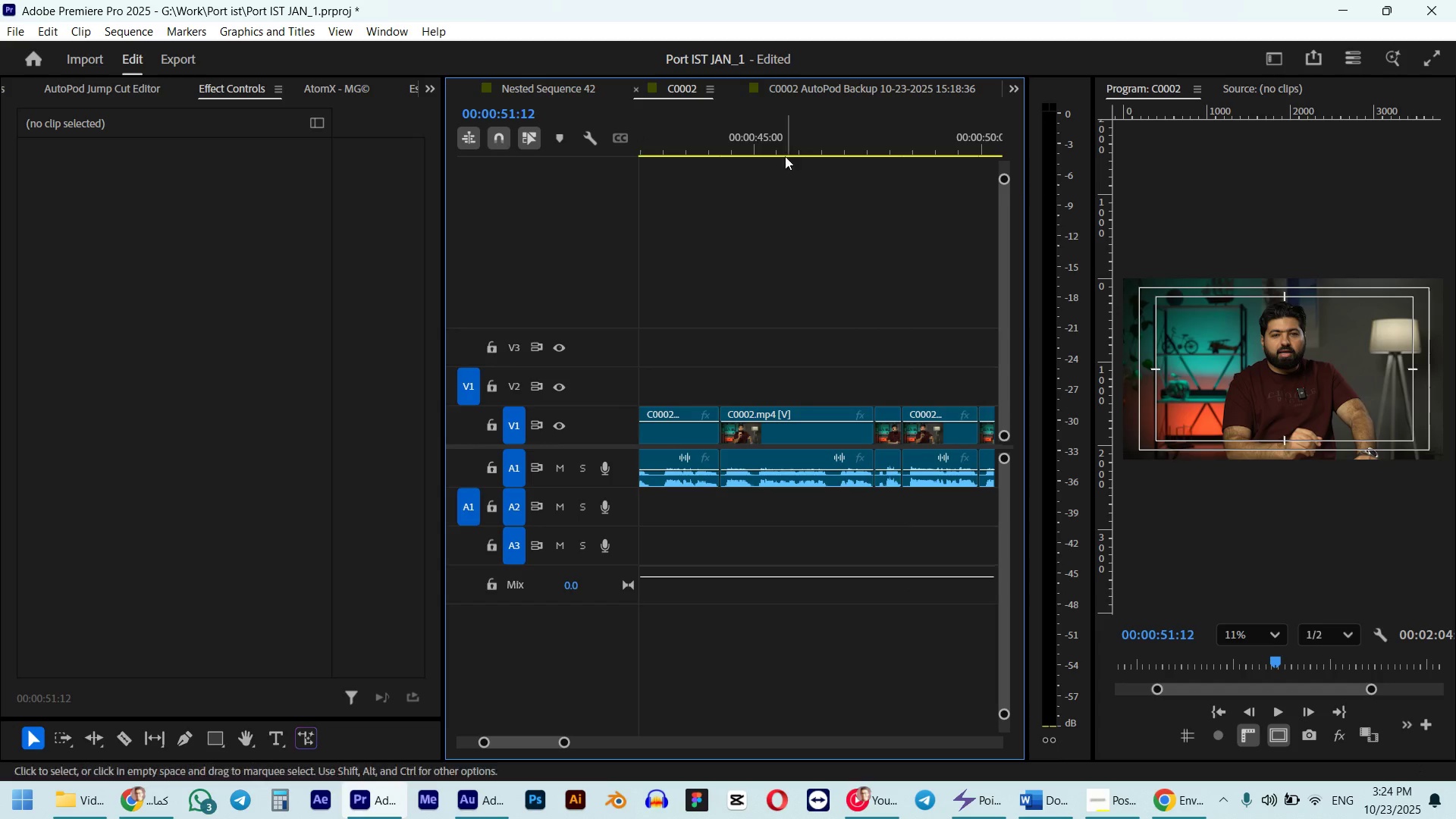 
left_click([780, 146])
 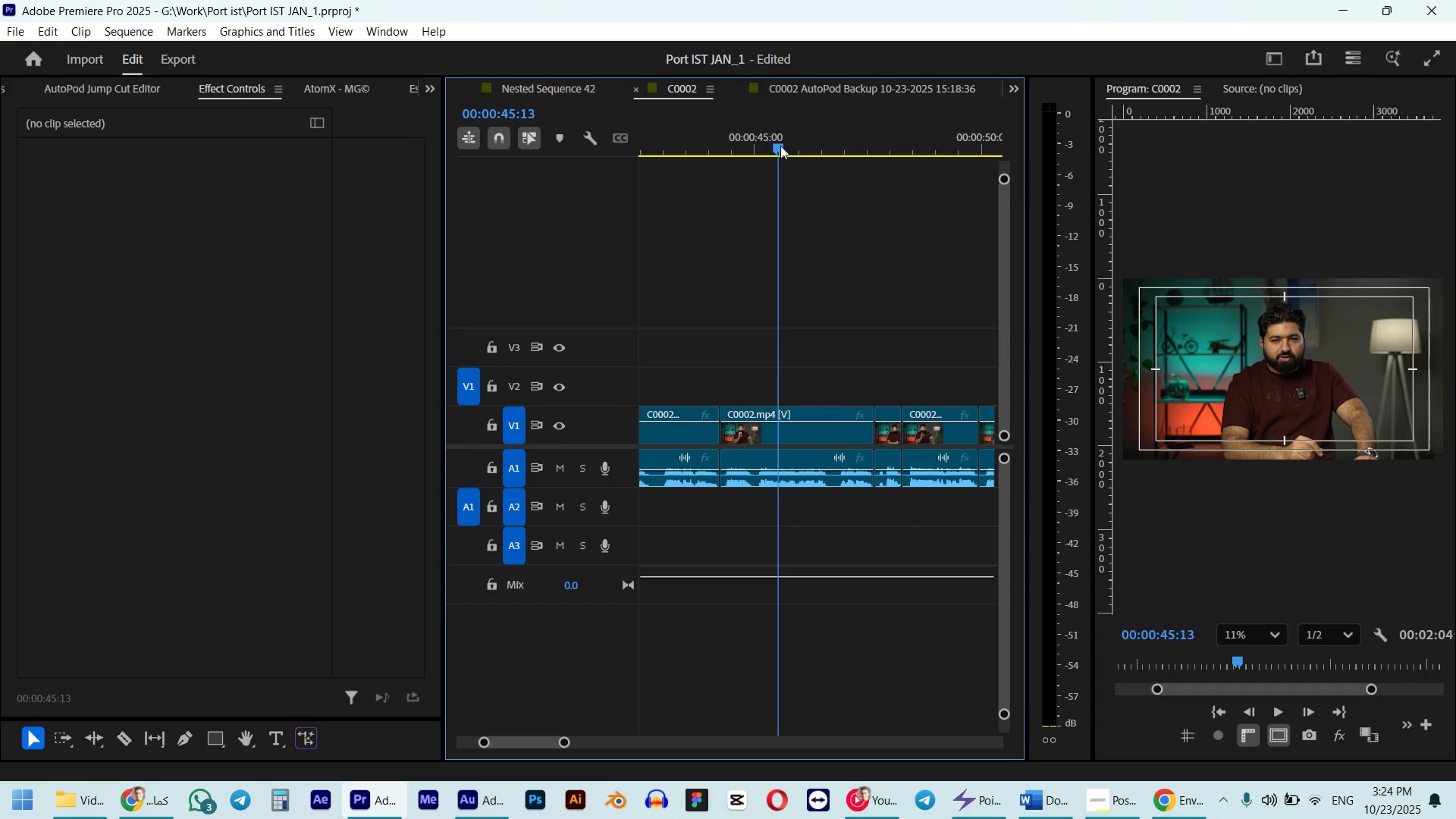 
key(Space)
 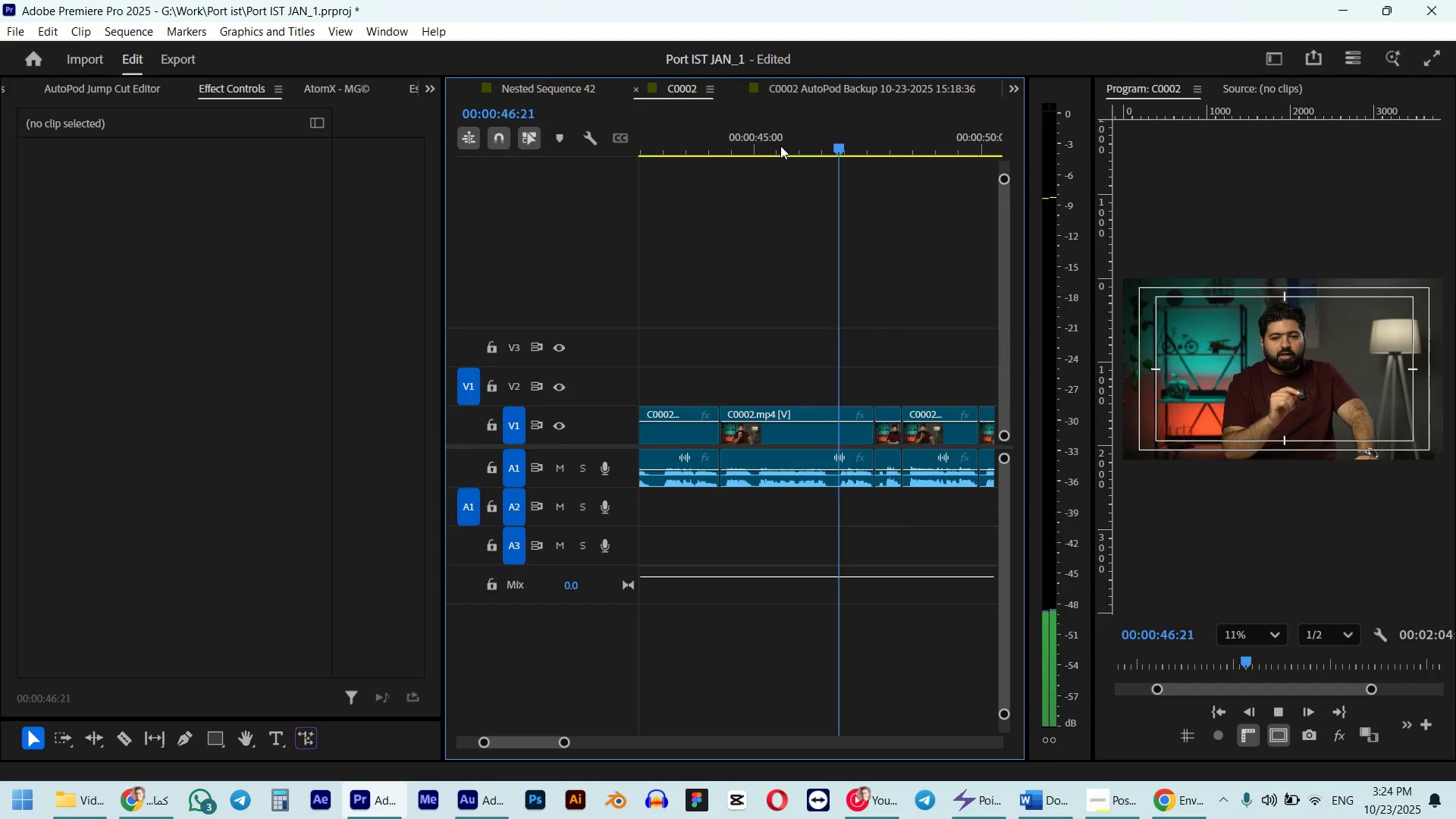 
key(Space)
 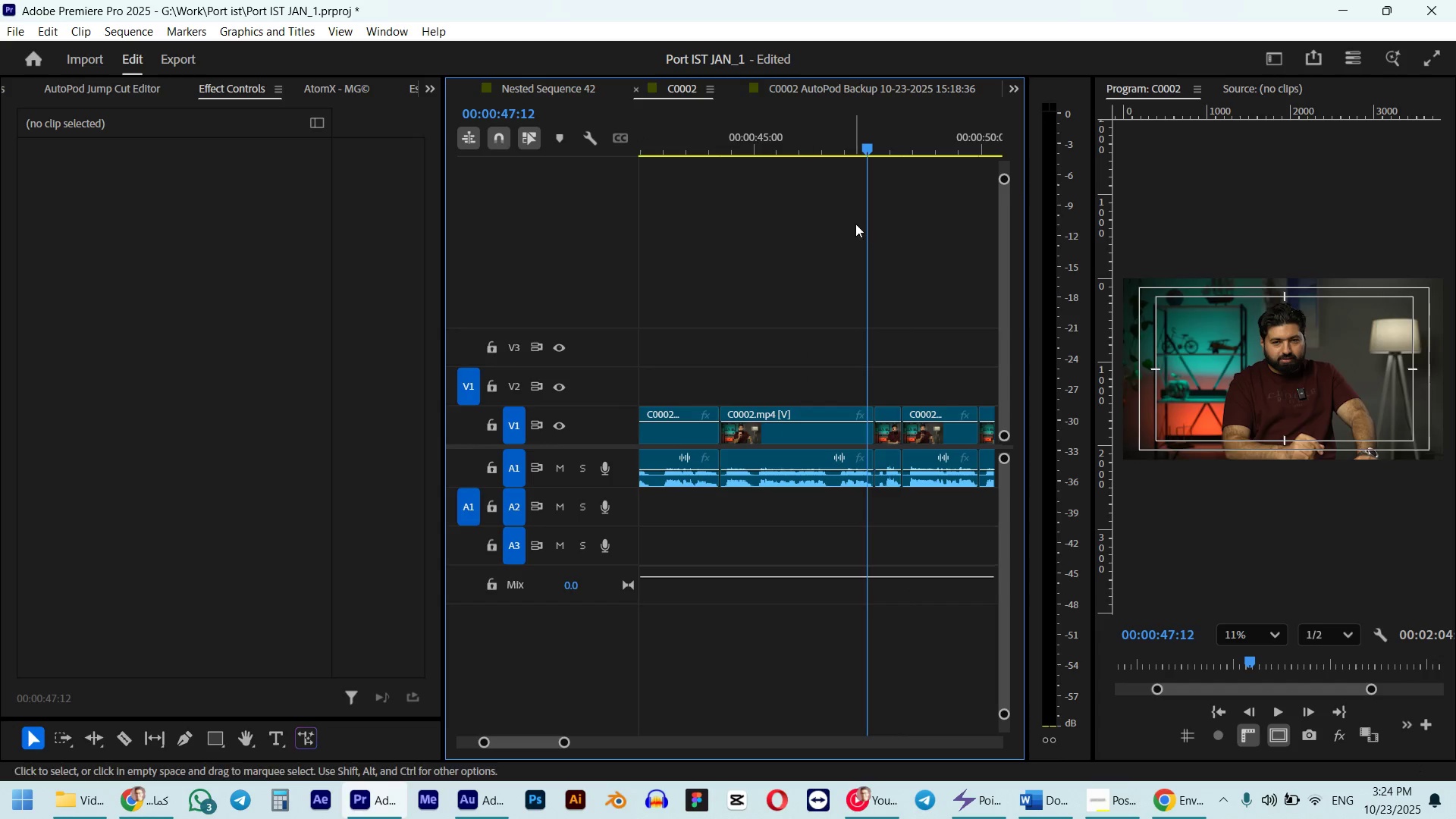 
key(Alt+AltLeft)
 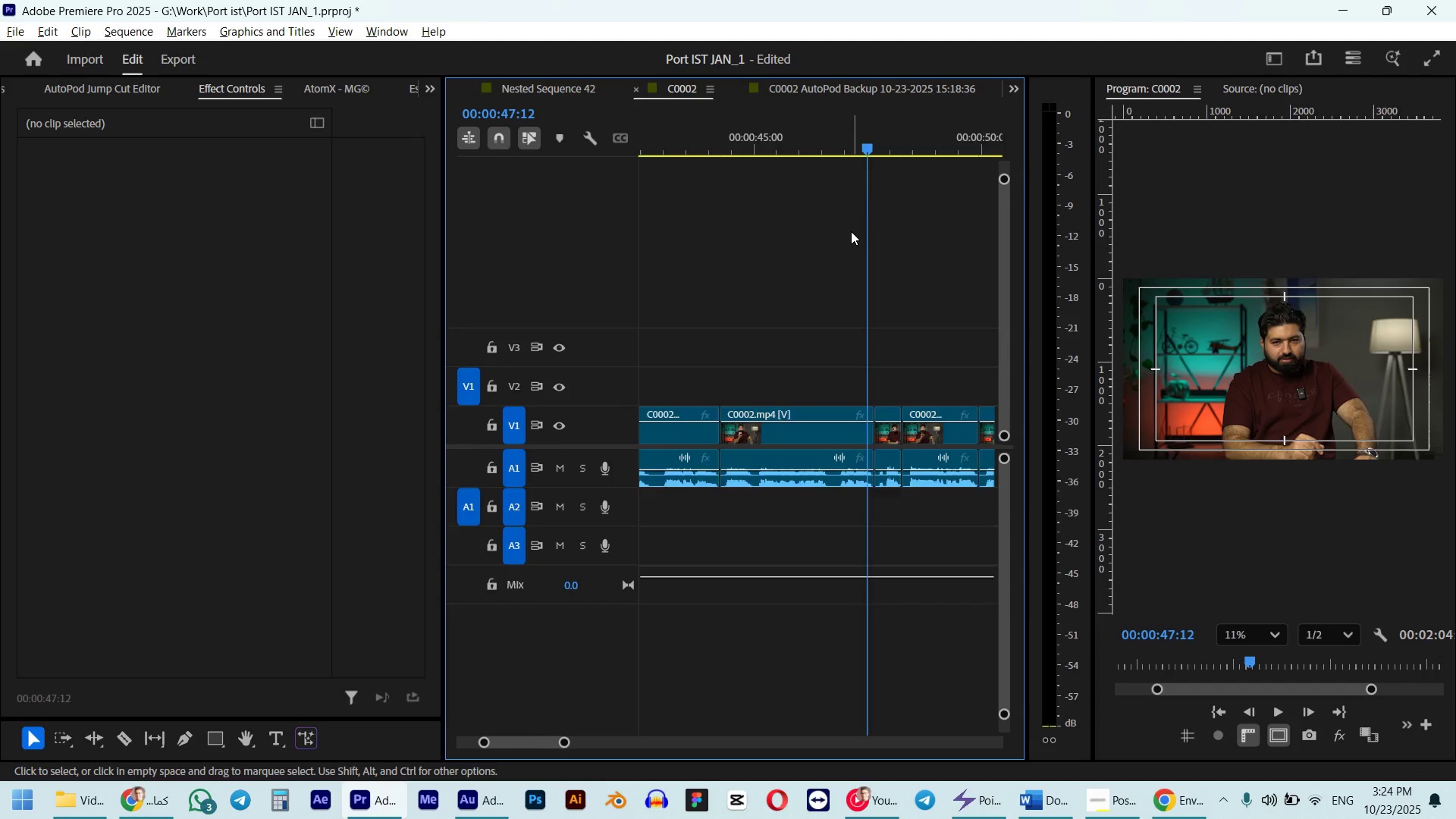 
scroll: coordinate [847, 221], scroll_direction: up, amount: 5.0
 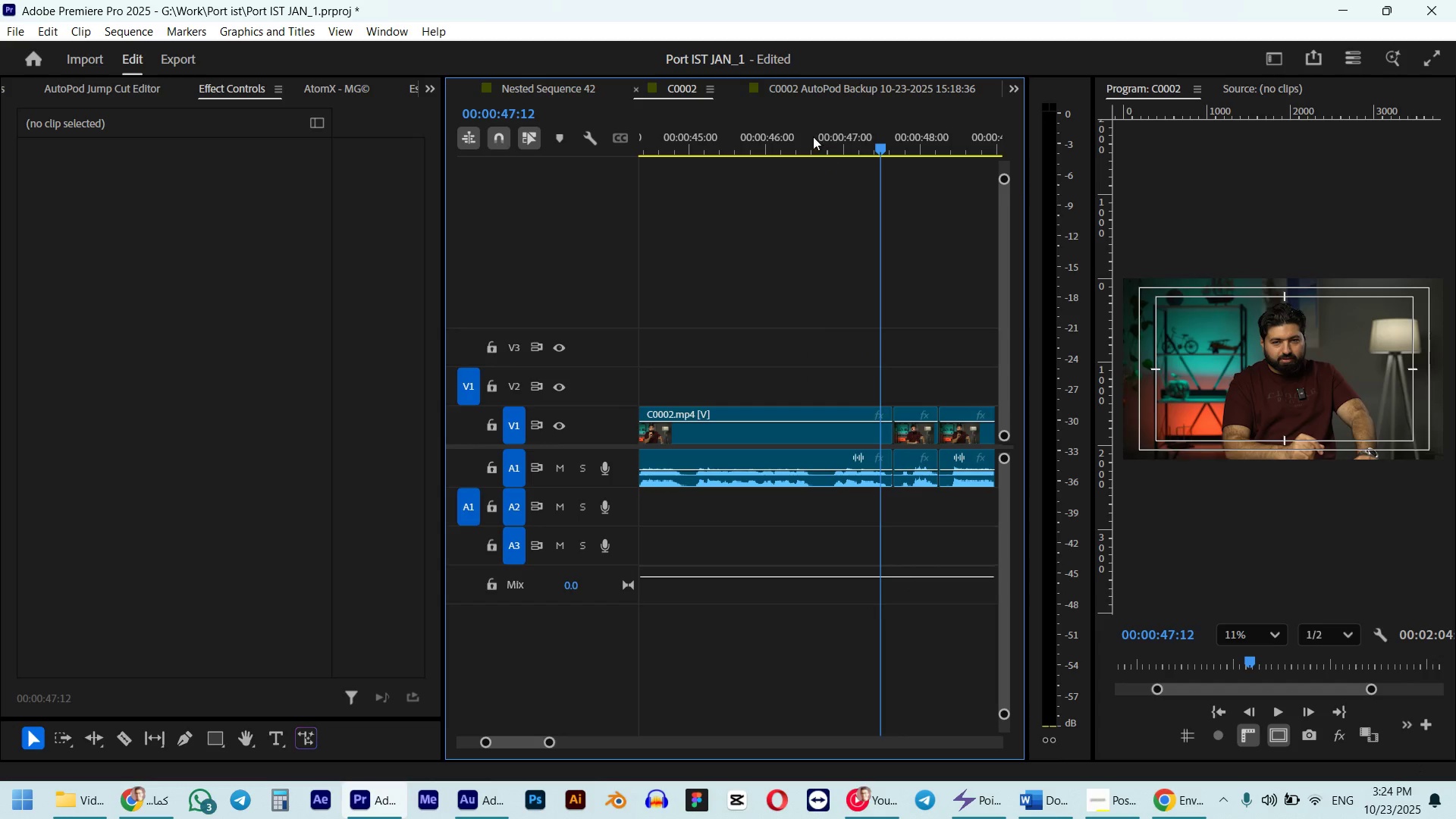 
left_click_drag(start_coordinate=[809, 134], to_coordinate=[795, 143])
 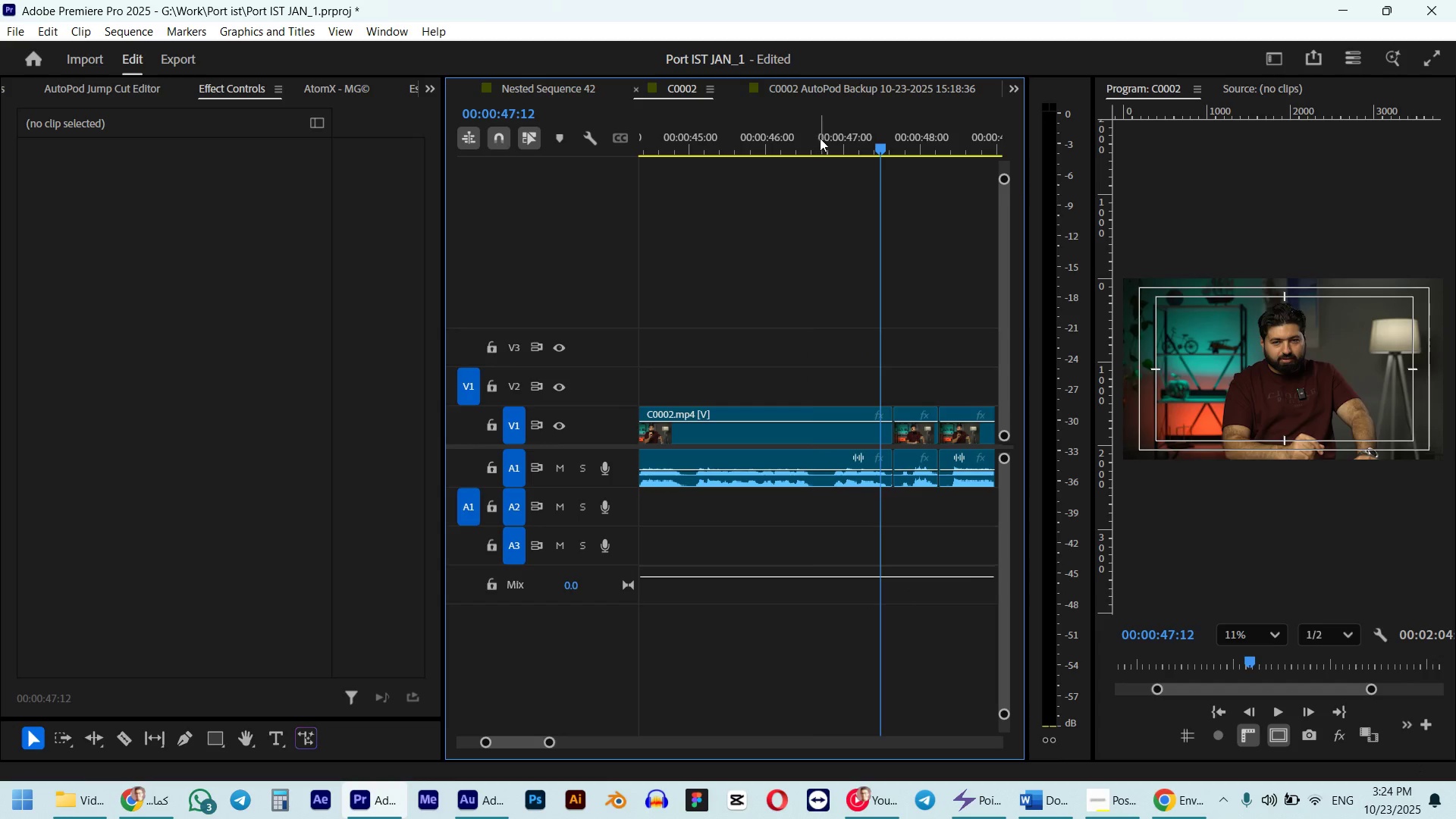 
left_click_drag(start_coordinate=[820, 138], to_coordinate=[776, 145])
 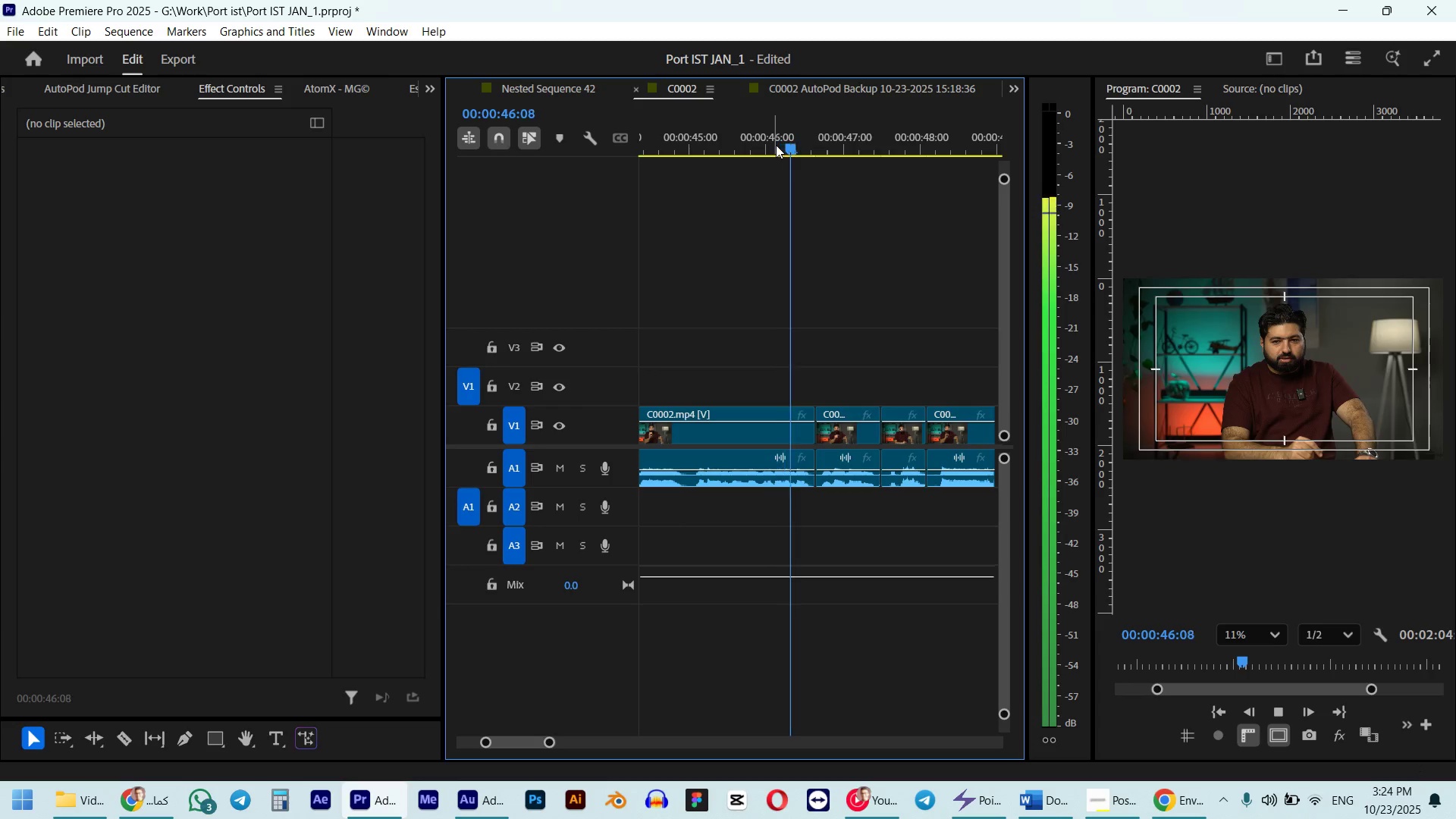 
type(wq  )
 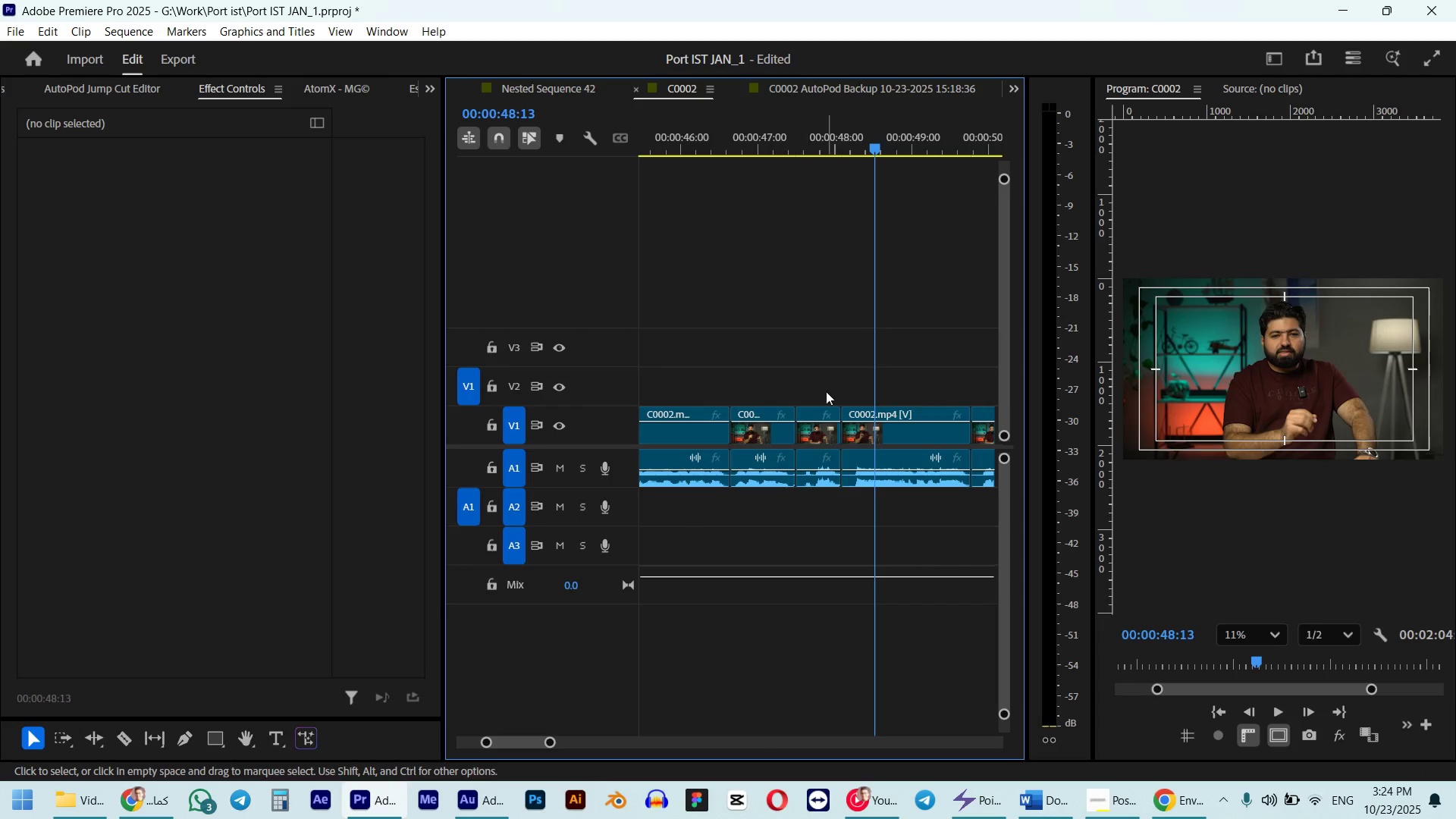 
scroll: coordinate [789, 165], scroll_direction: down, amount: 3.0
 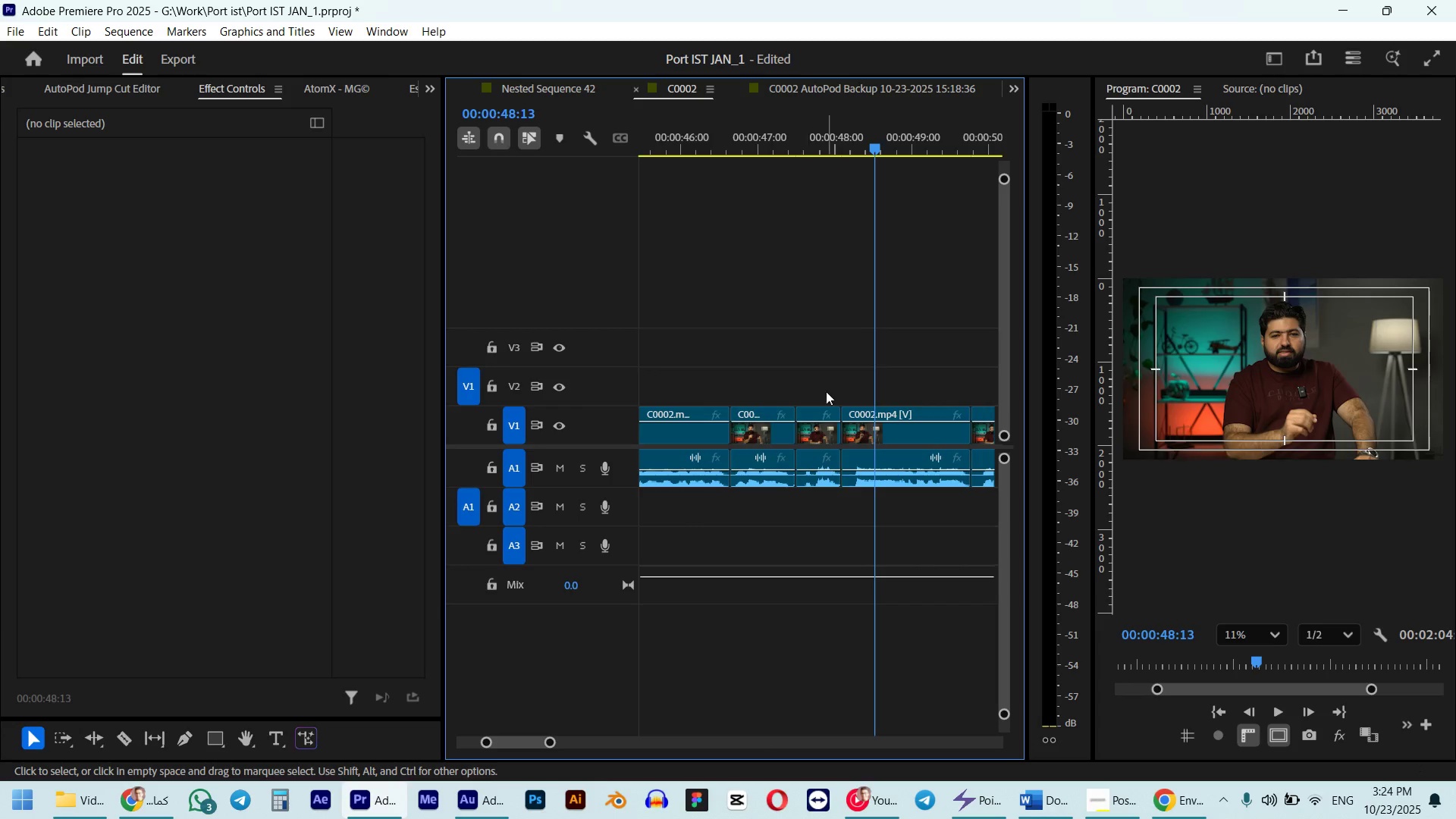 
left_click([817, 427])
 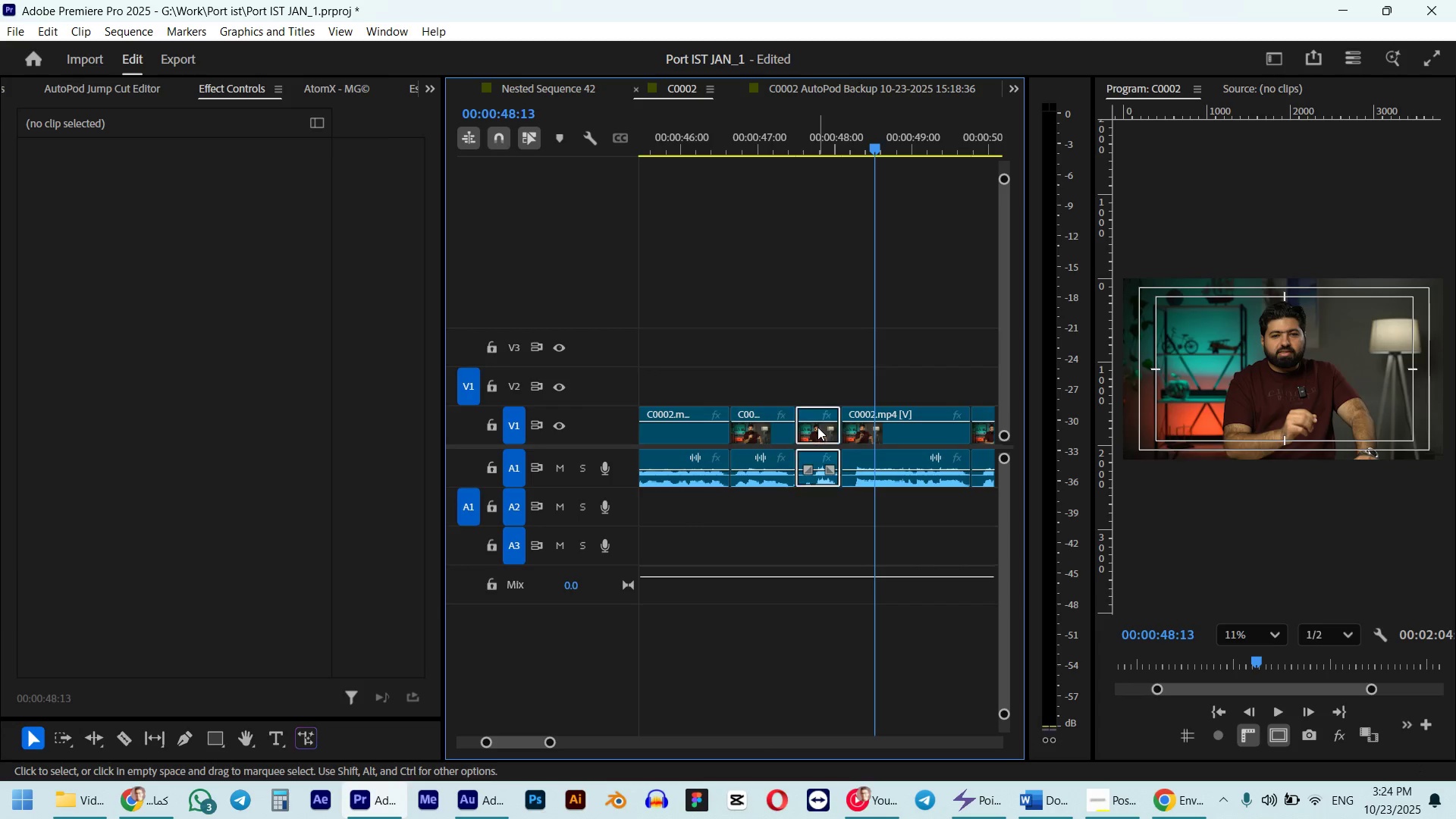 
type(dq)
 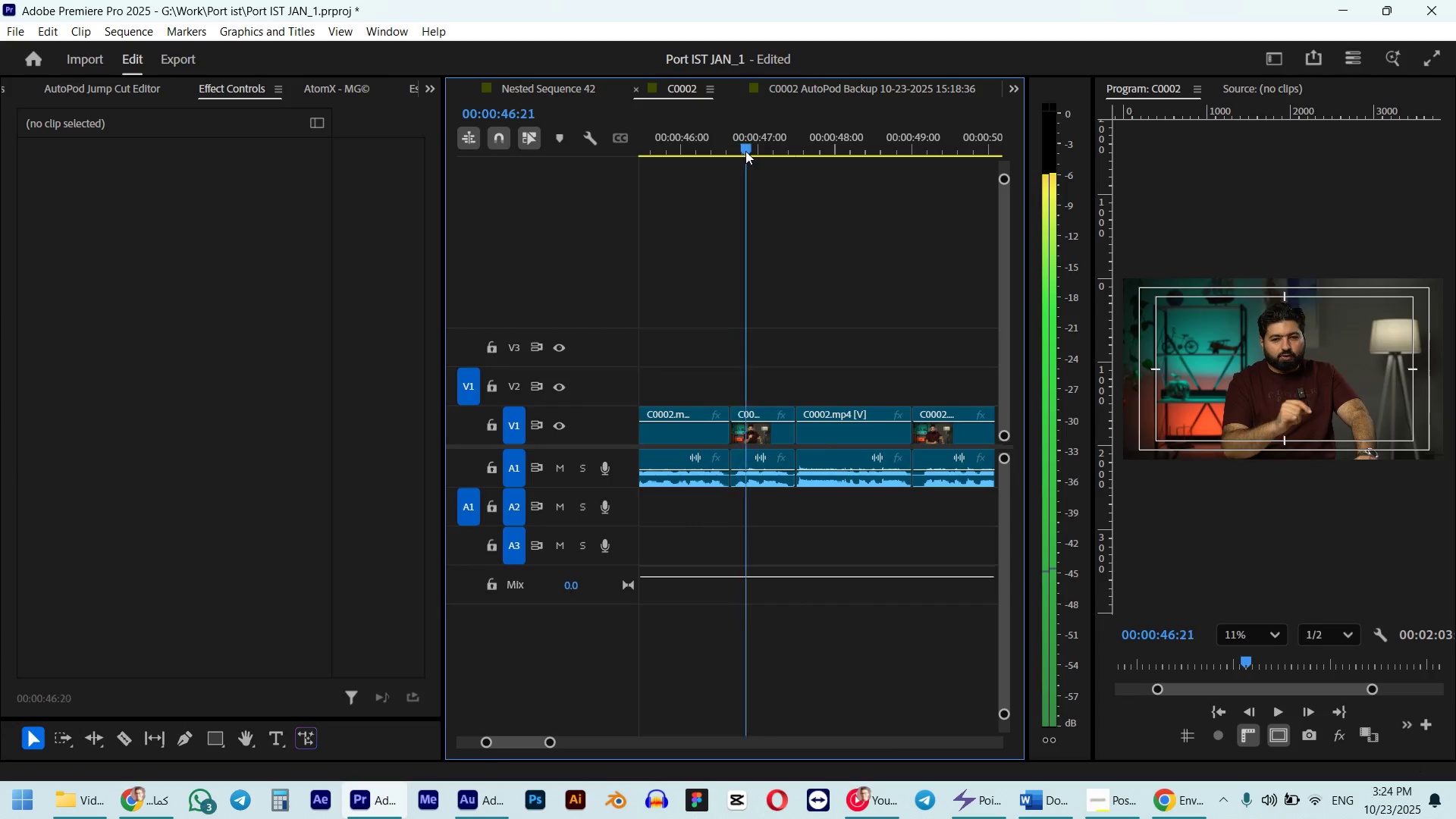 
left_click_drag(start_coordinate=[792, 146], to_coordinate=[750, 151])
 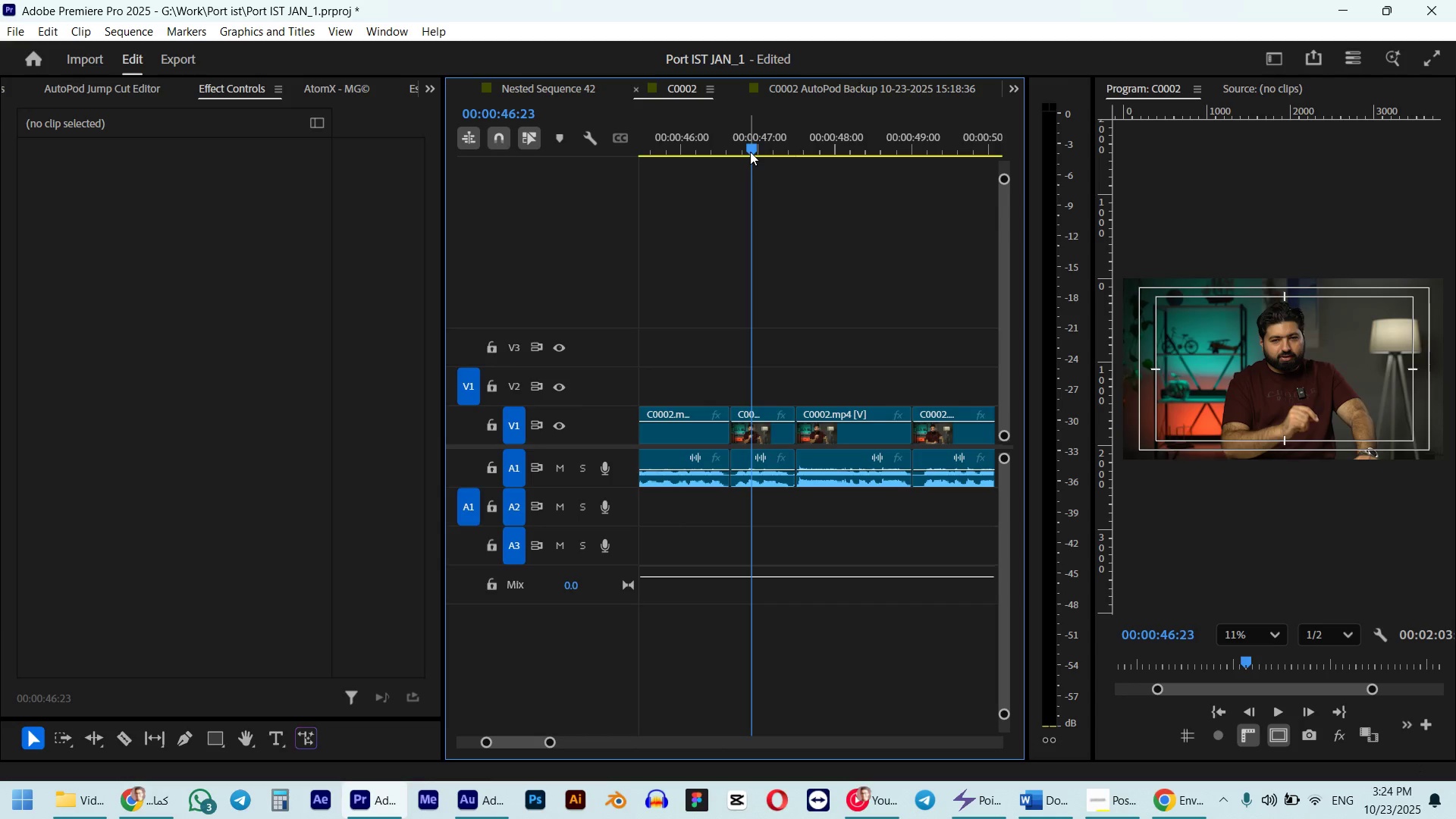 
type(  qwq)
 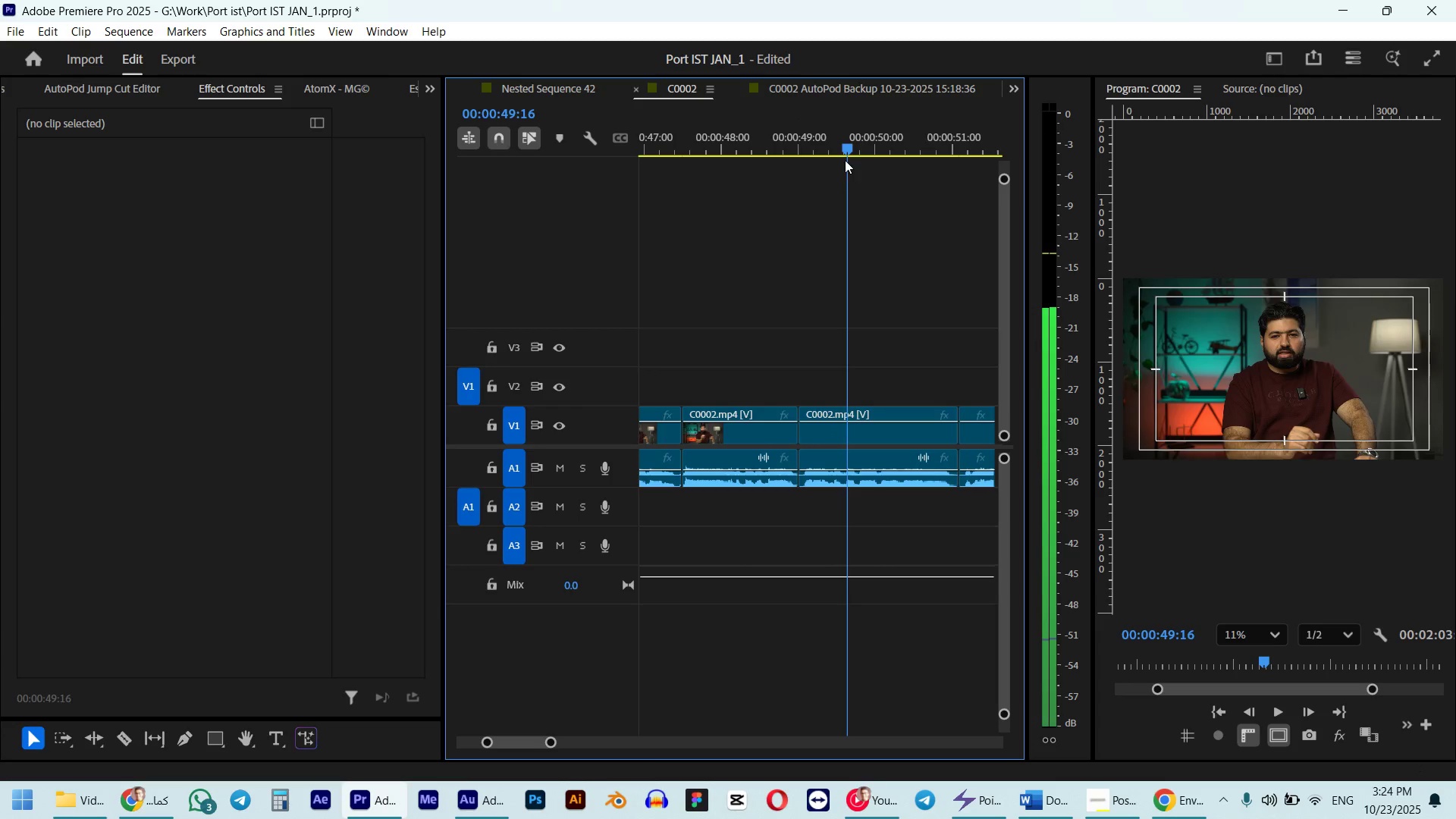 
scroll: coordinate [804, 219], scroll_direction: down, amount: 4.0
 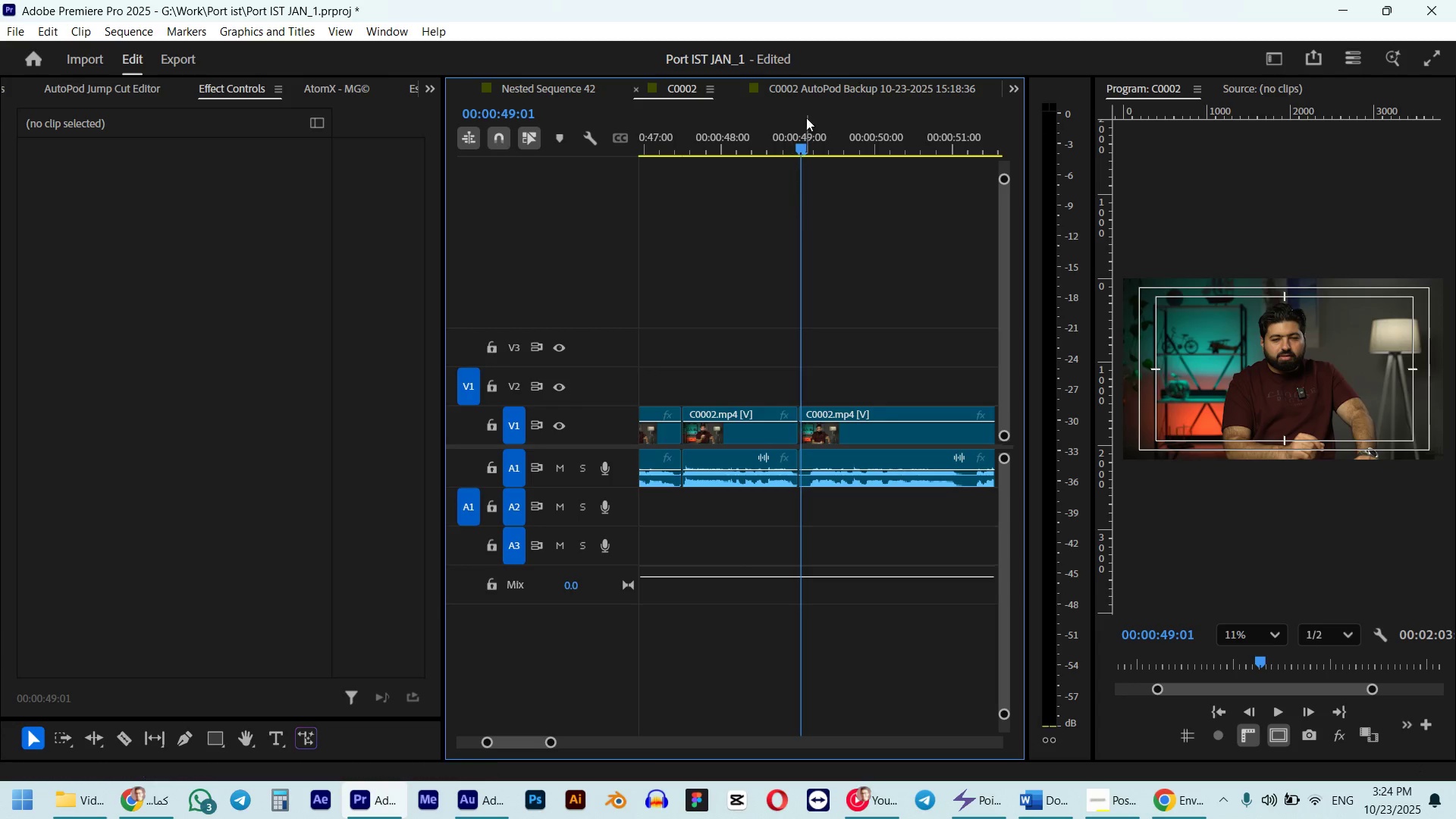 
left_click_drag(start_coordinate=[797, 143], to_coordinate=[772, 158])
 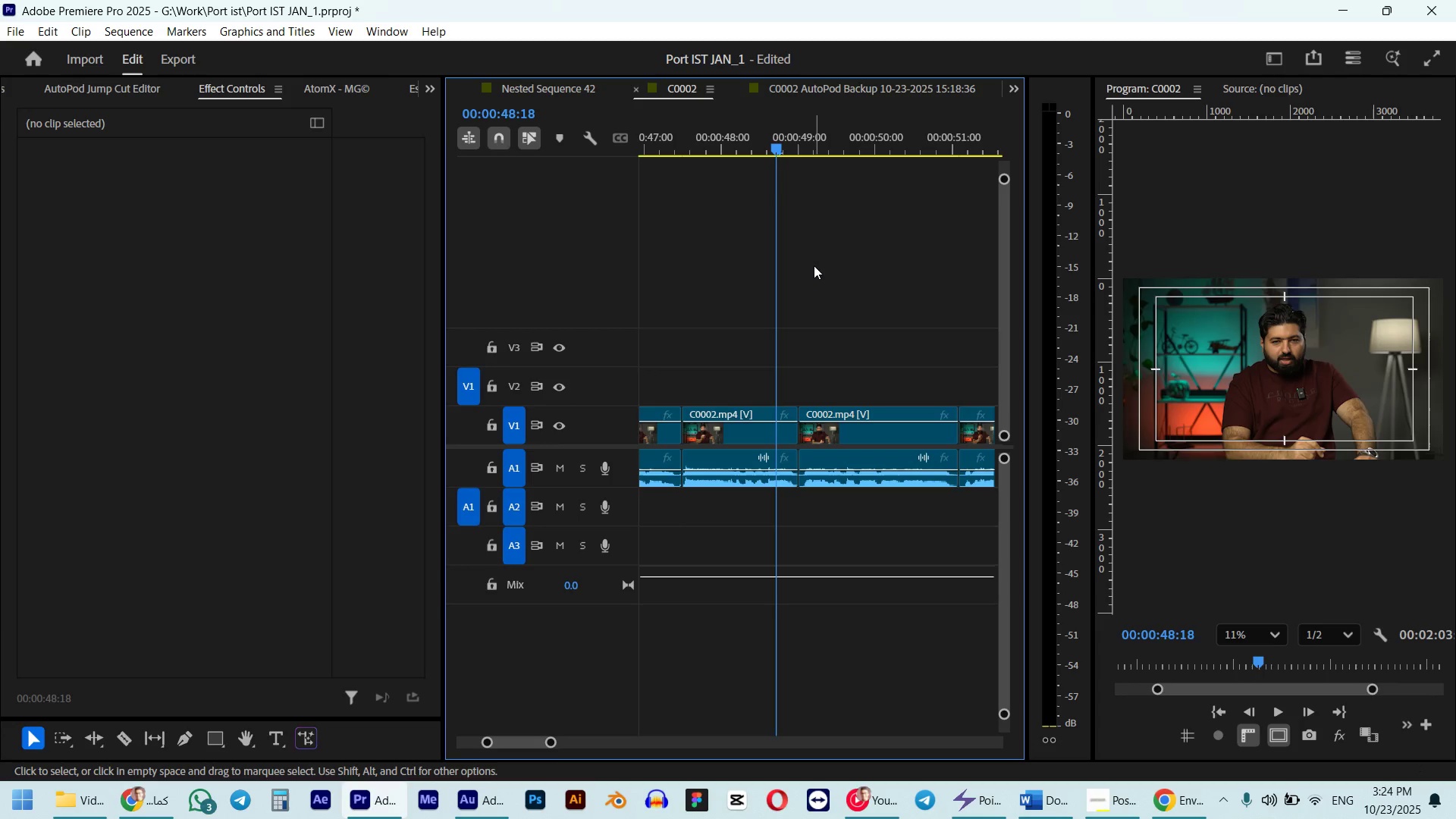 
scroll: coordinate [797, 273], scroll_direction: down, amount: 1.0
 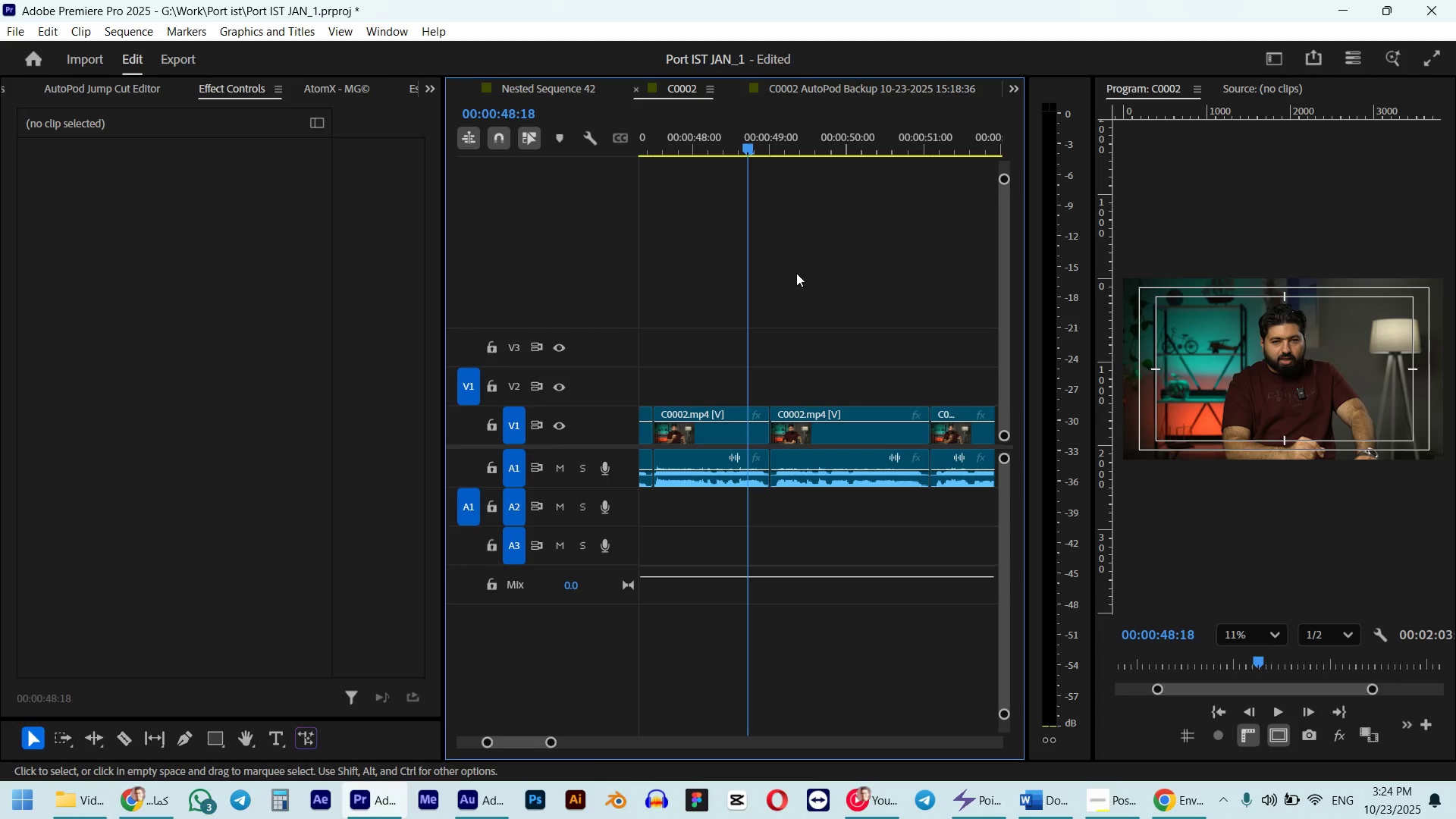 
key(Space)
 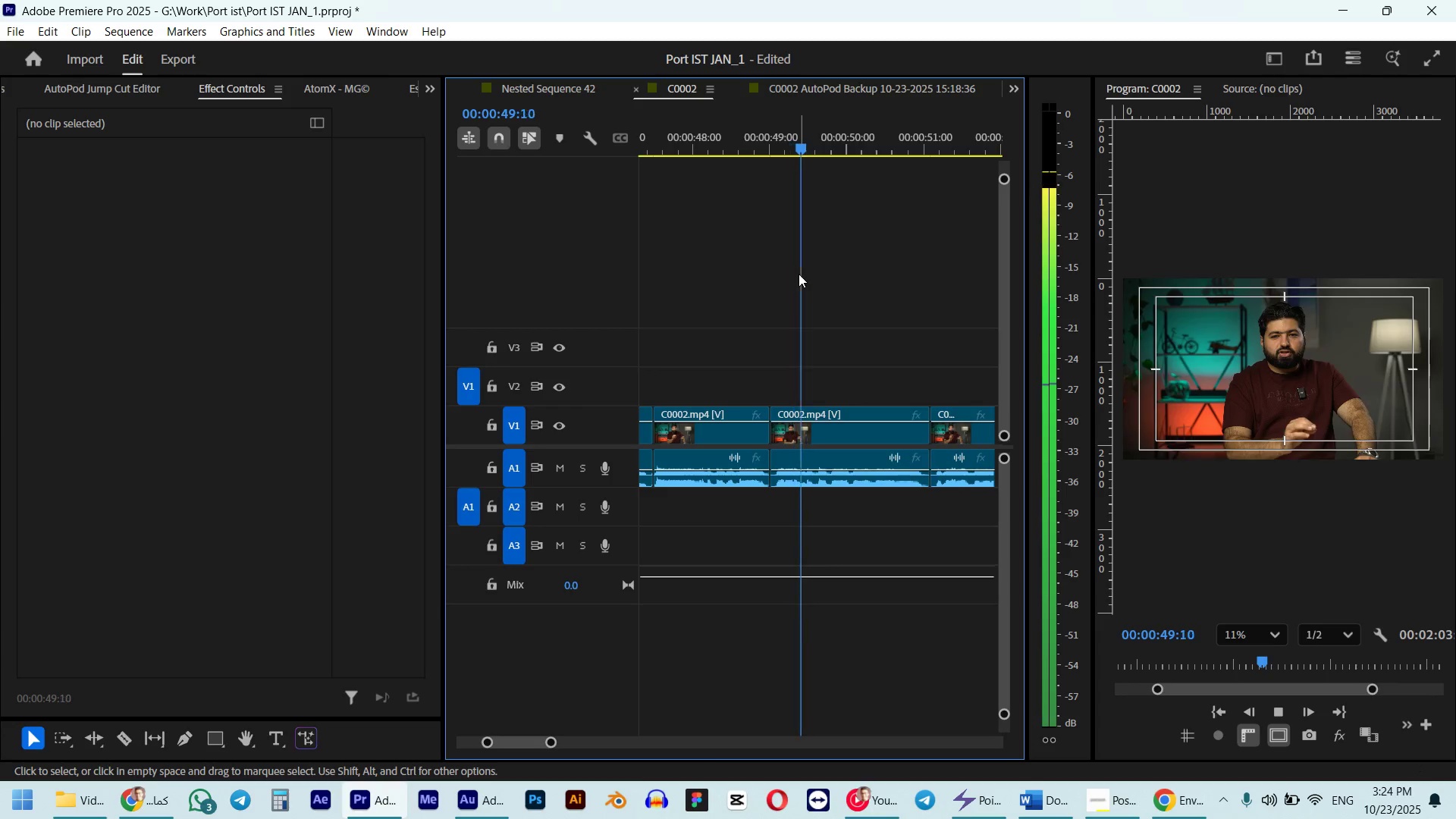 
scroll: coordinate [796, 275], scroll_direction: down, amount: 7.0
 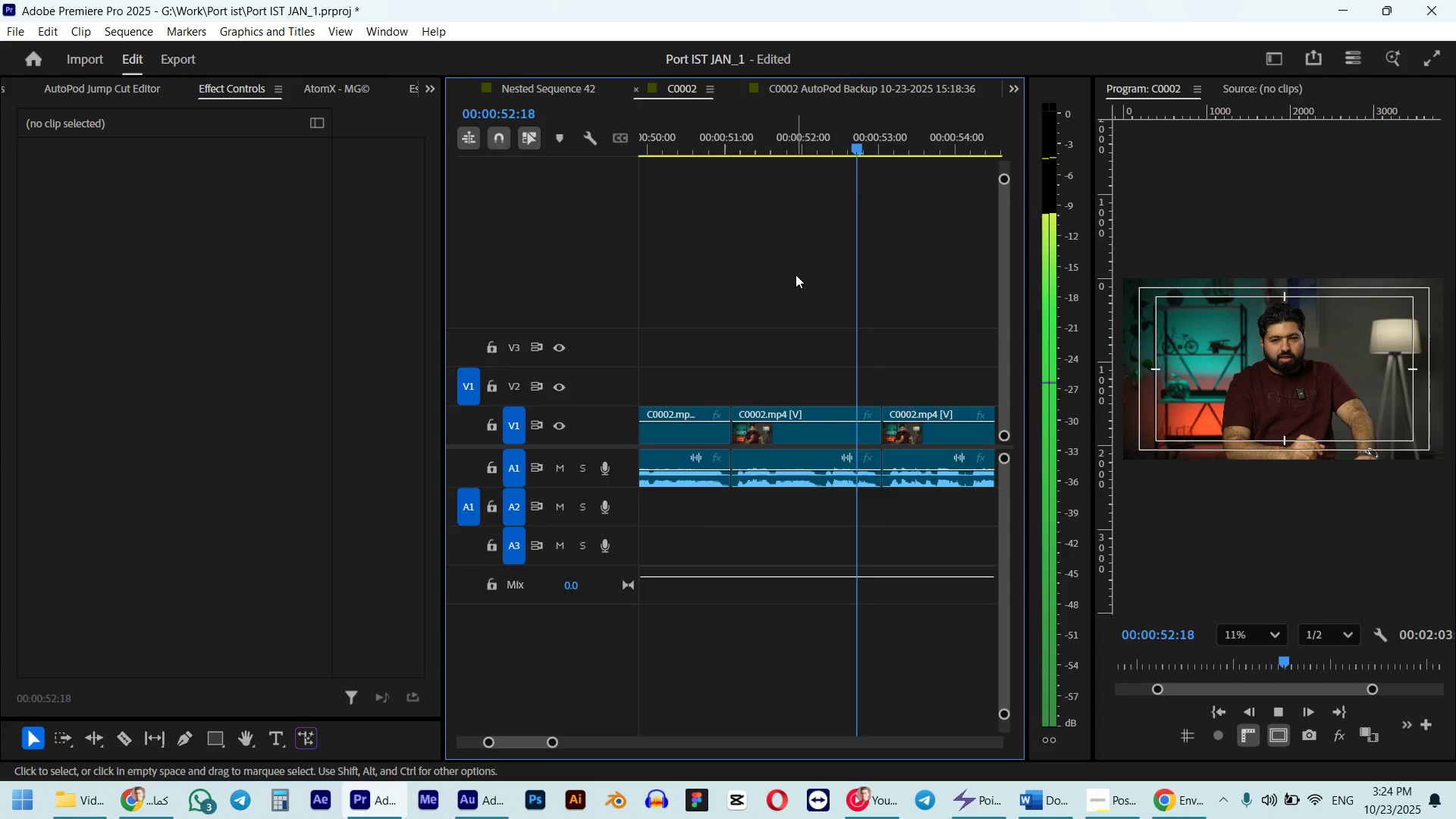 
key(Space)
 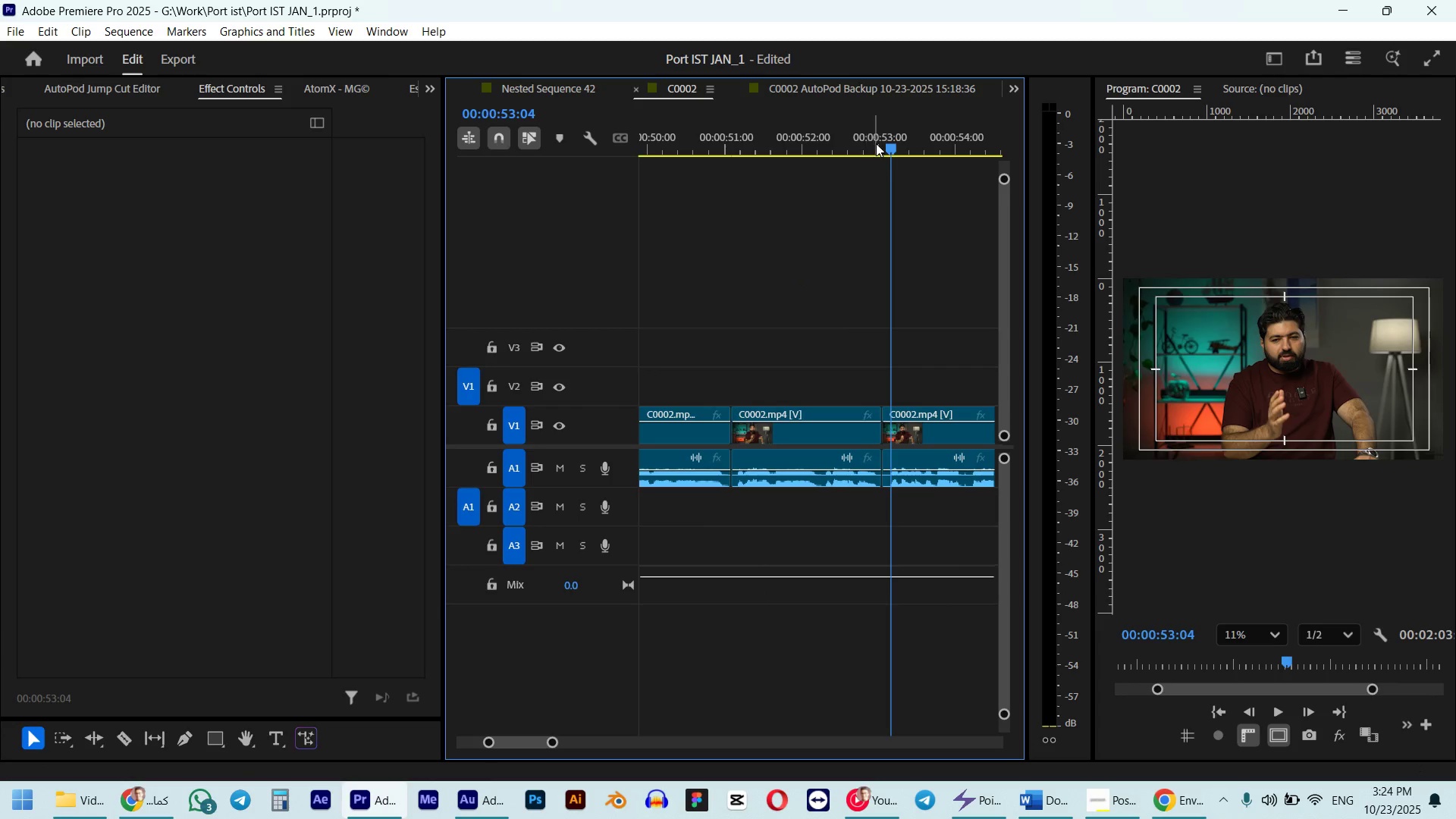 
left_click_drag(start_coordinate=[890, 149], to_coordinate=[802, 148])
 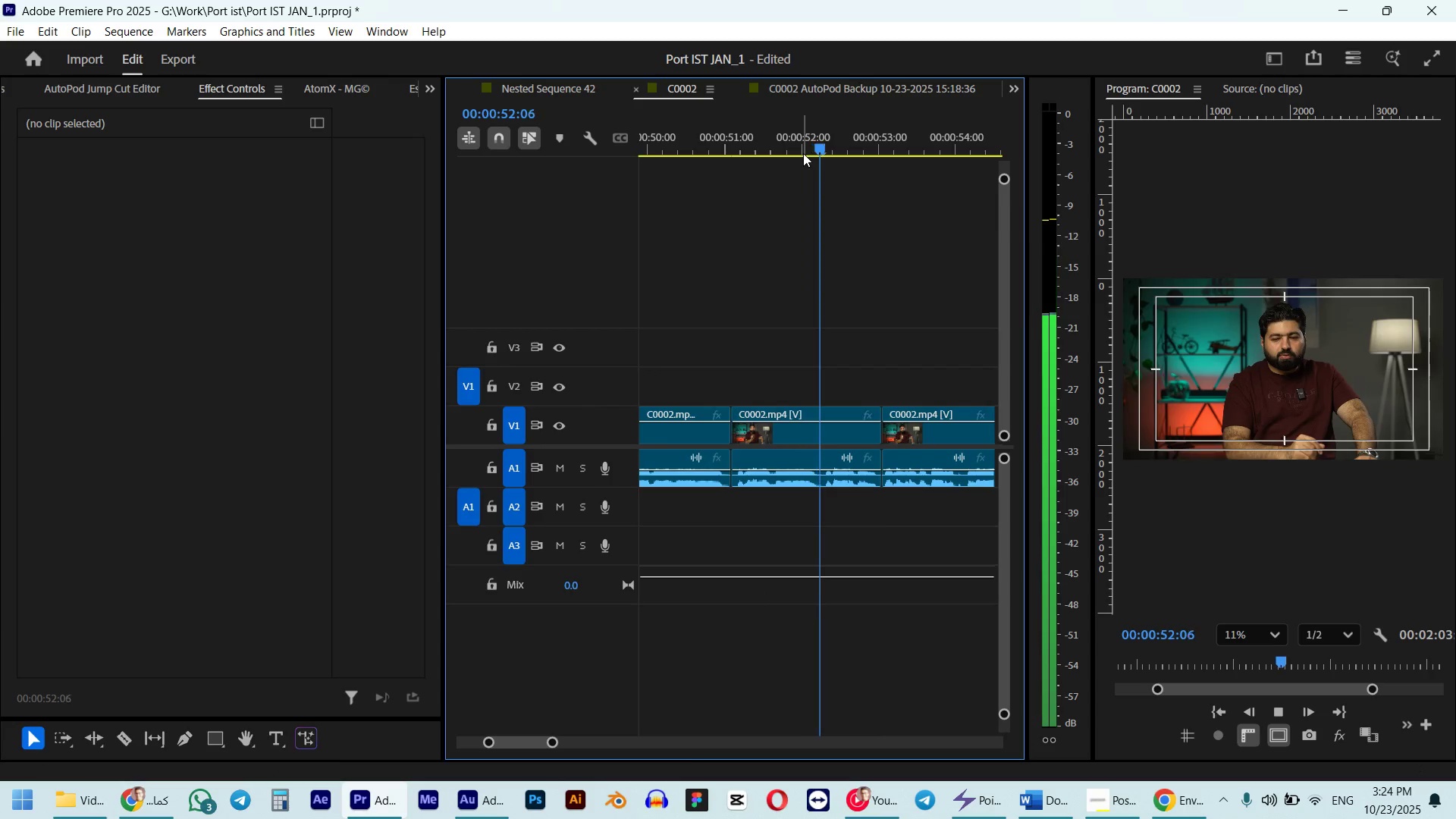 
key(Q)
 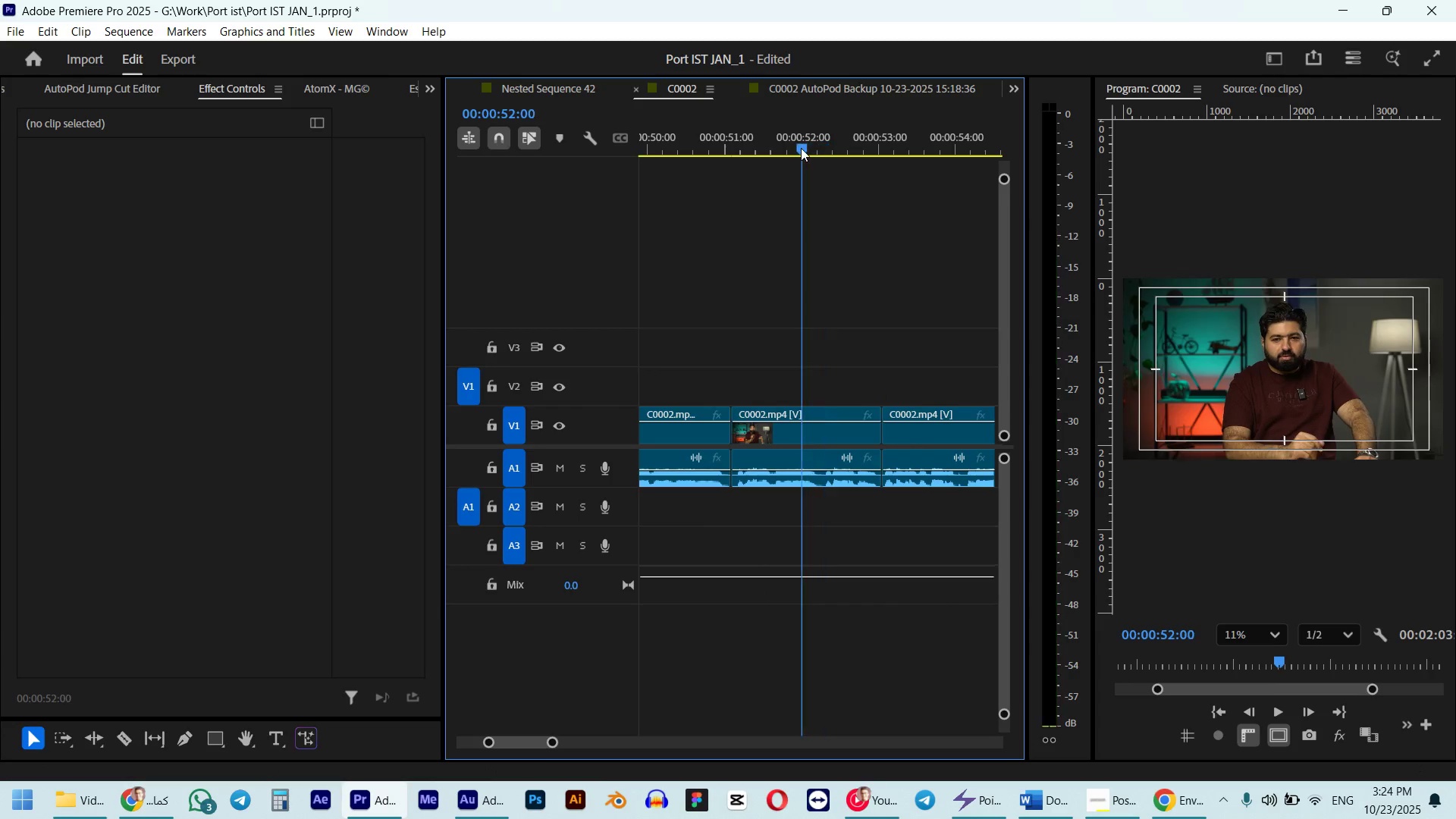 
key(Space)
 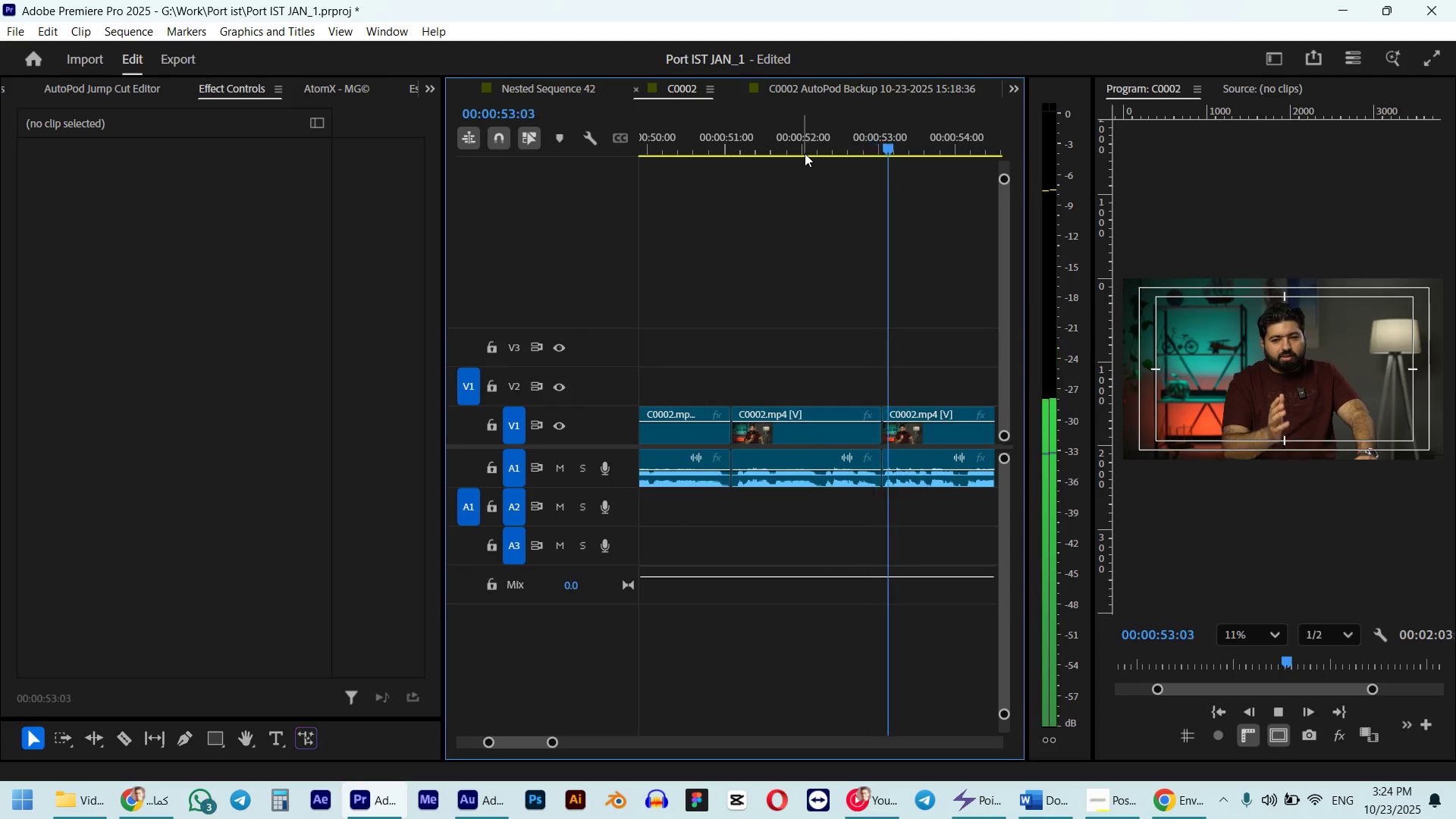 
scroll: coordinate [795, 198], scroll_direction: down, amount: 7.0
 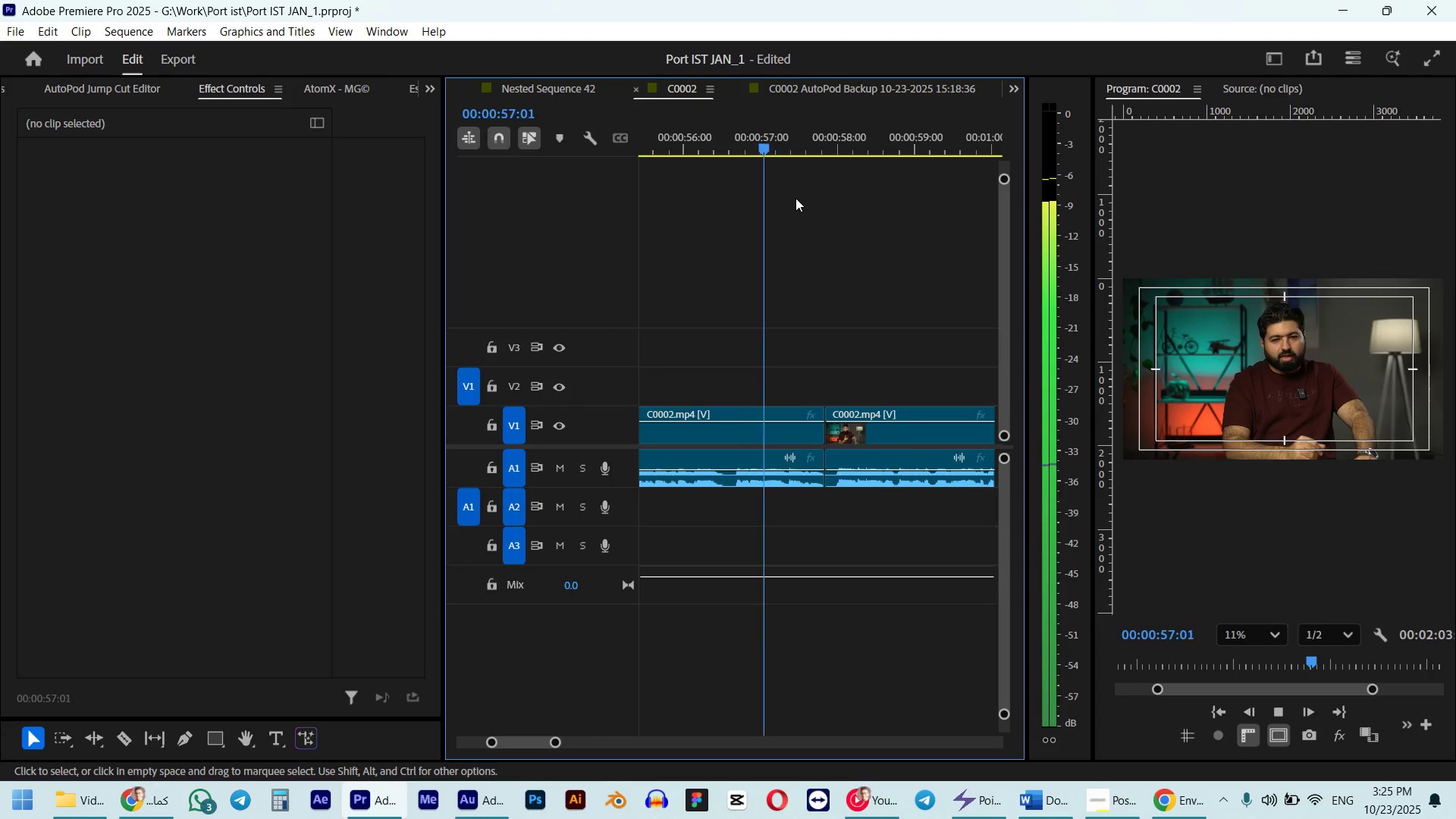 
key(Space)
 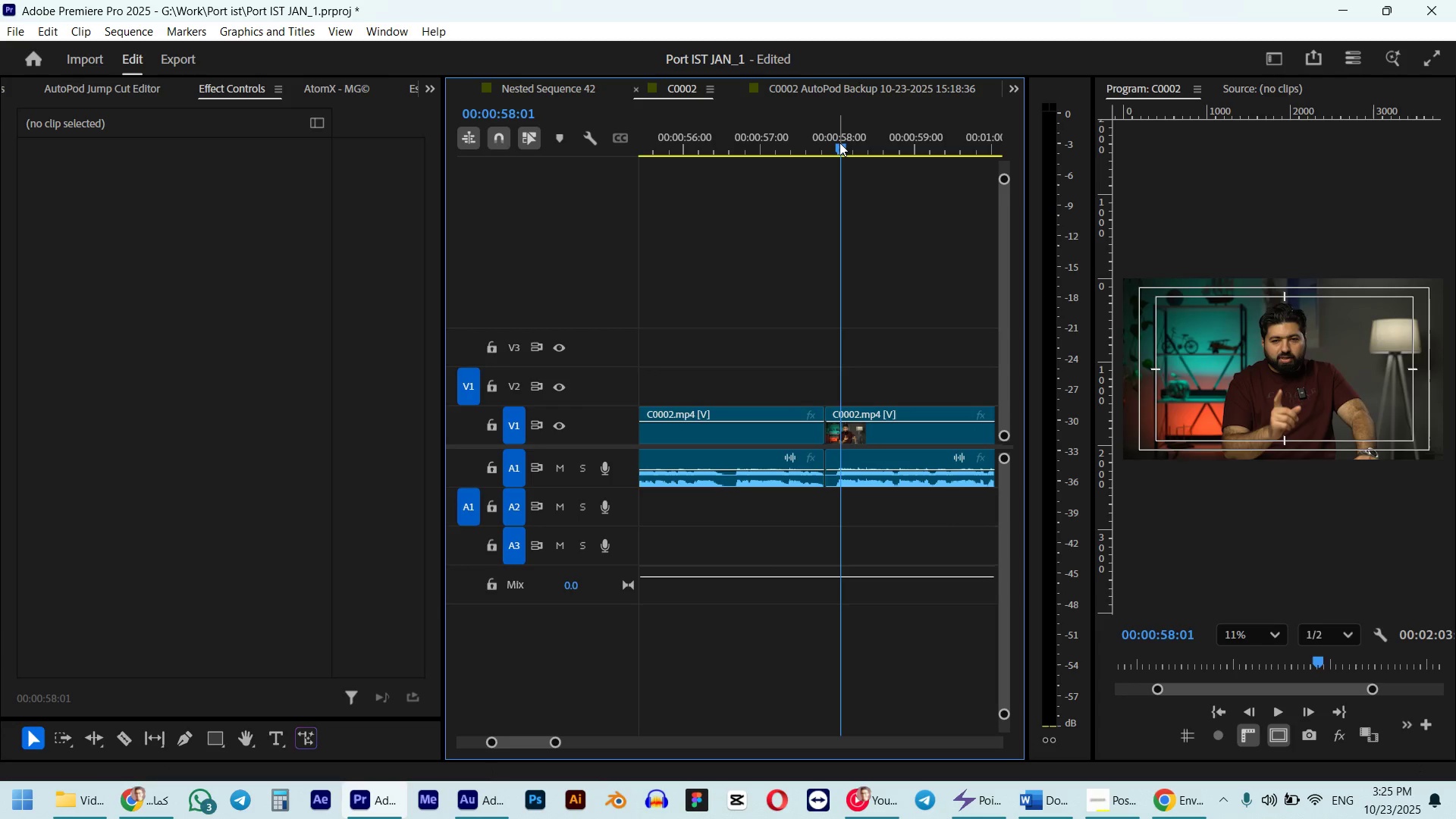 
left_click_drag(start_coordinate=[839, 143], to_coordinate=[832, 143])
 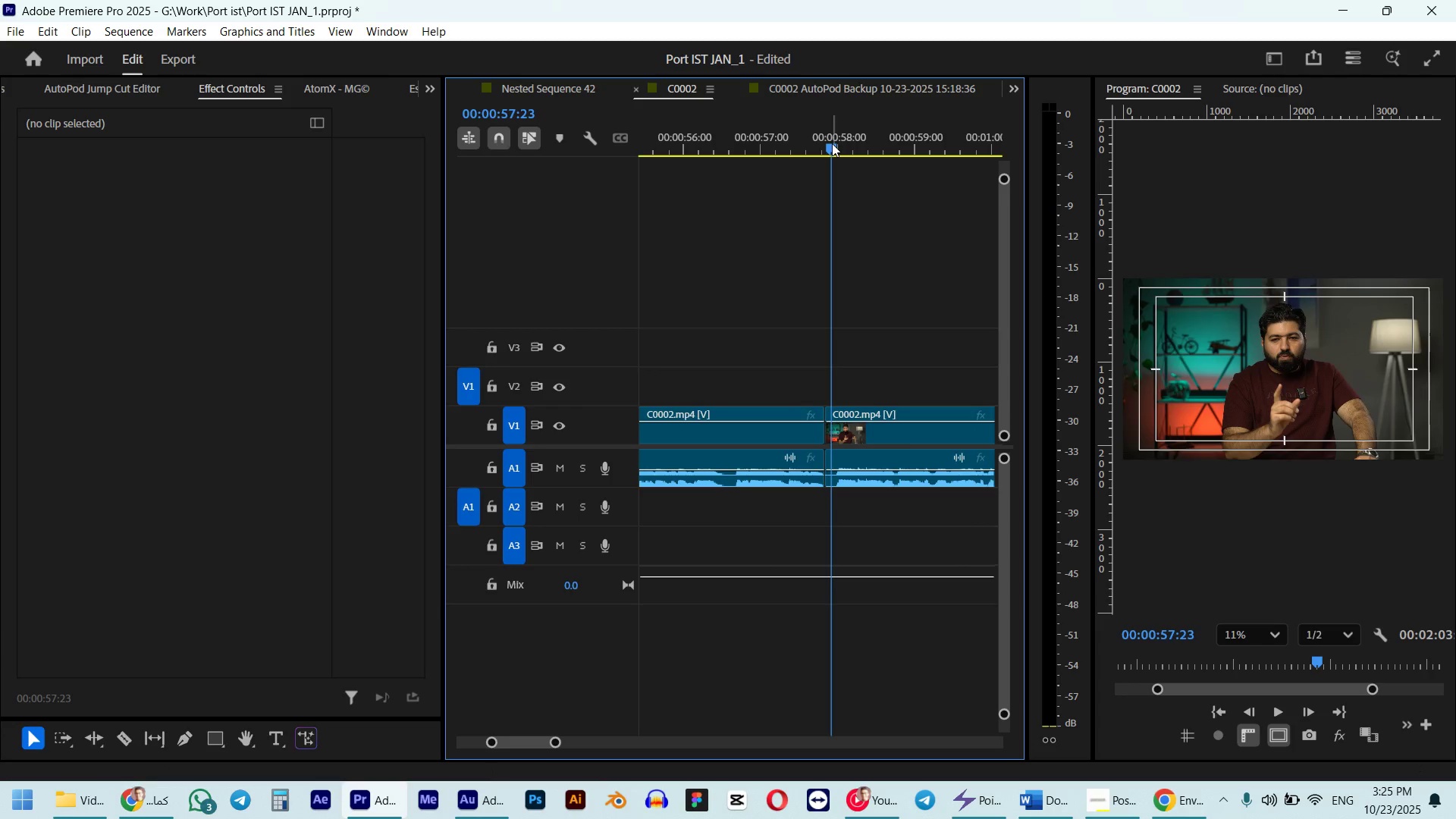 
key(Q)
 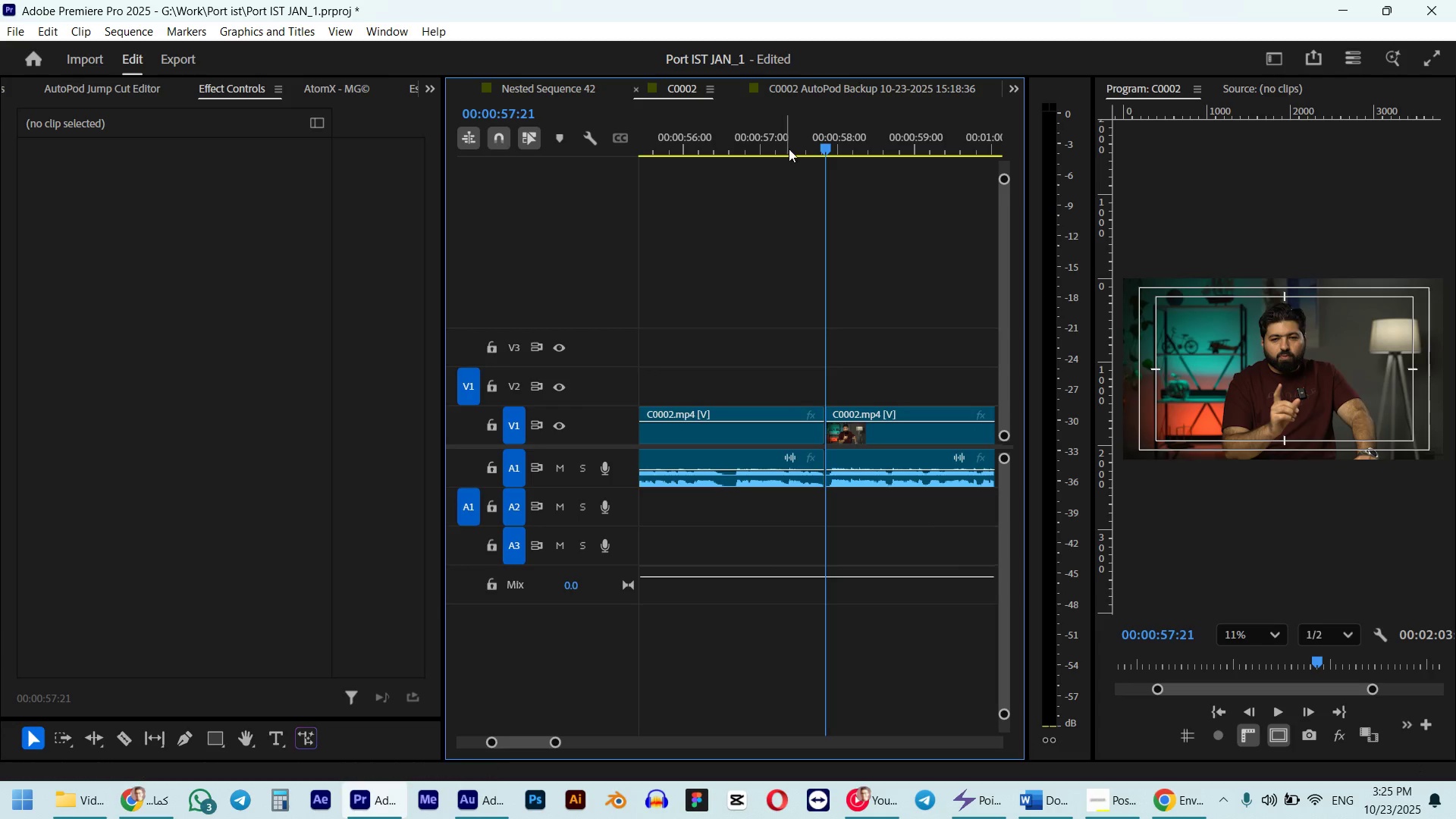 
left_click([789, 143])
 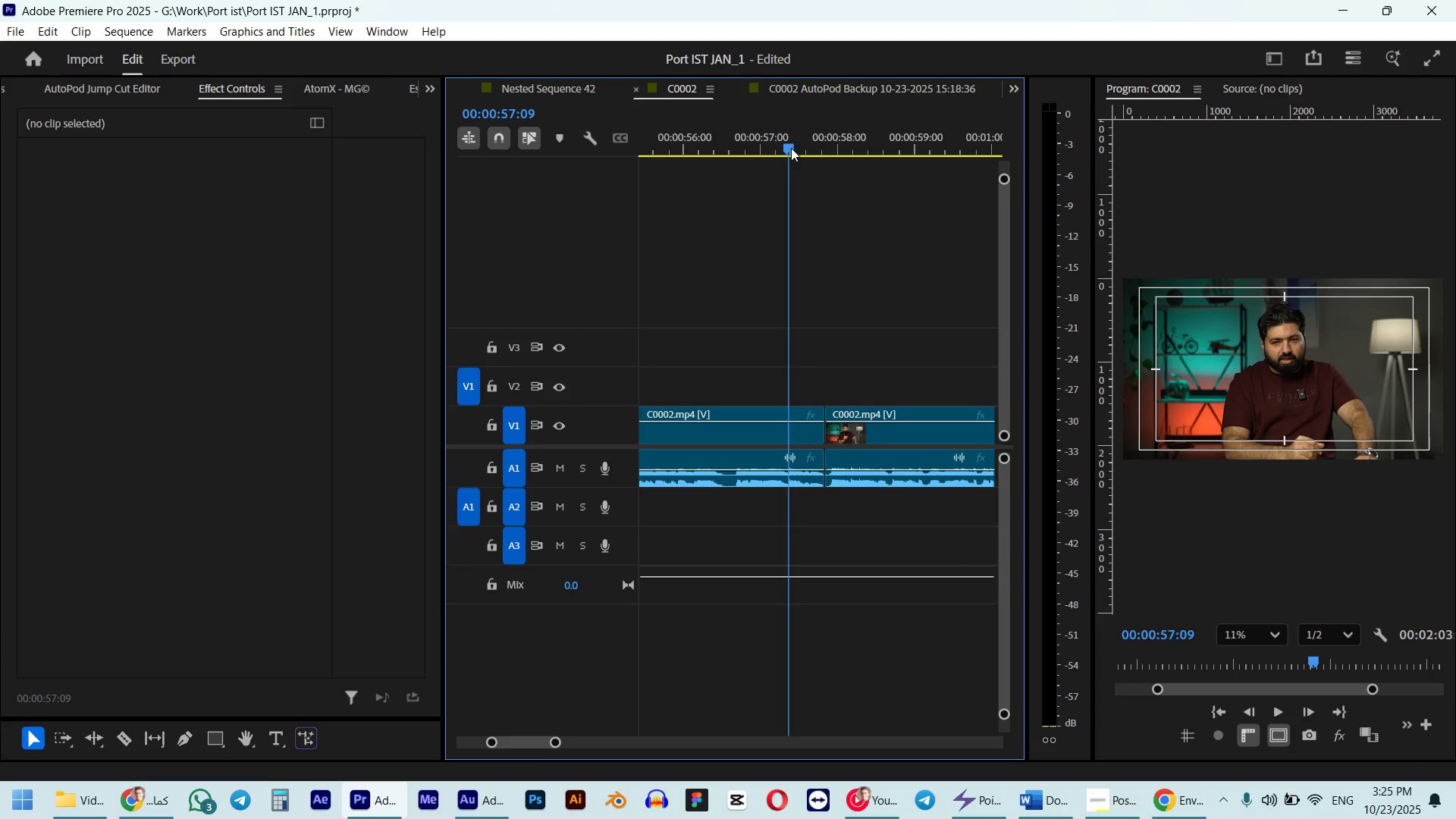 
key(Space)
 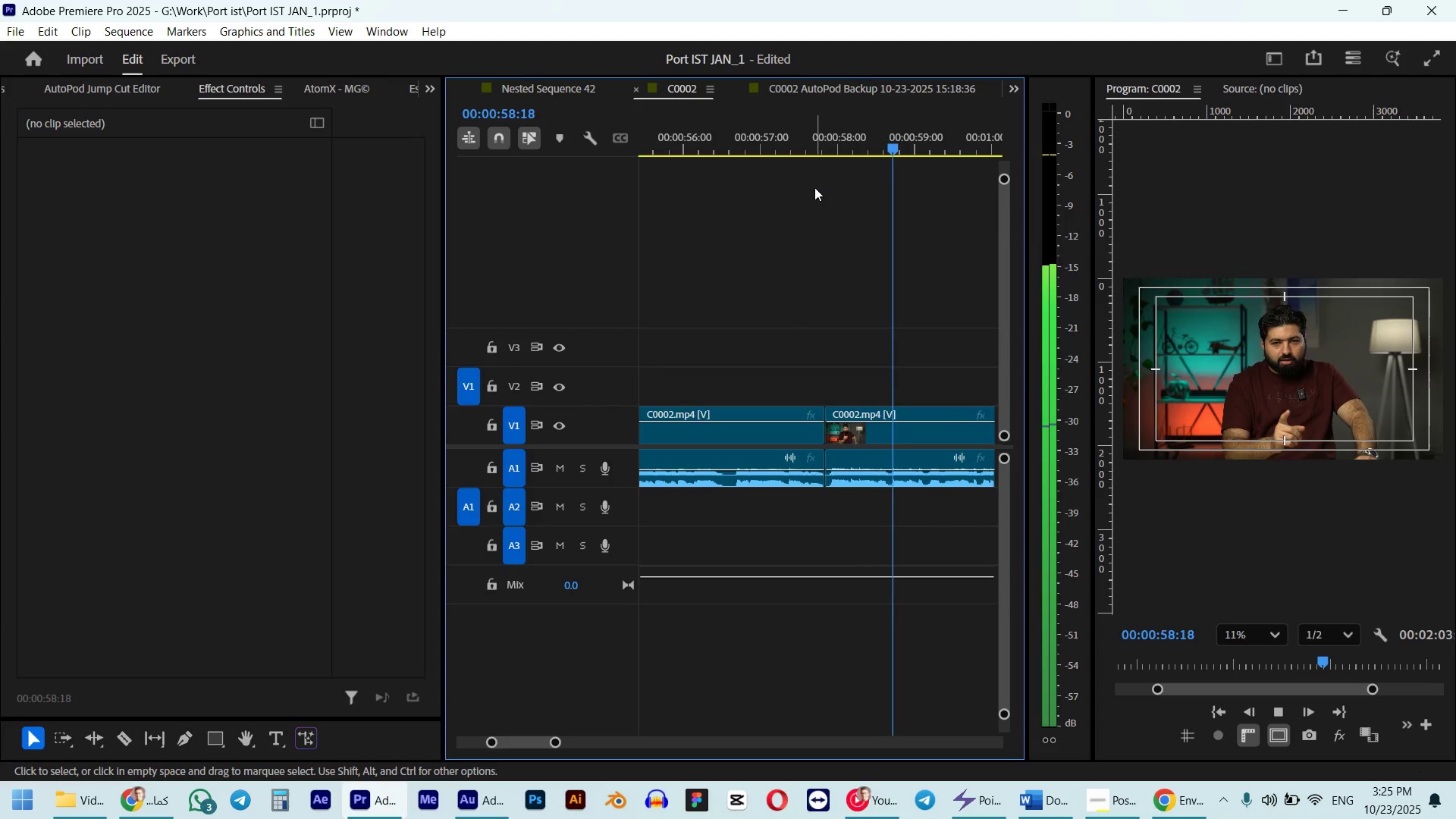 
hold_key(key=AltLeft, duration=0.48)
scroll: coordinate [798, 268], scroll_direction: down, amount: 18.0
 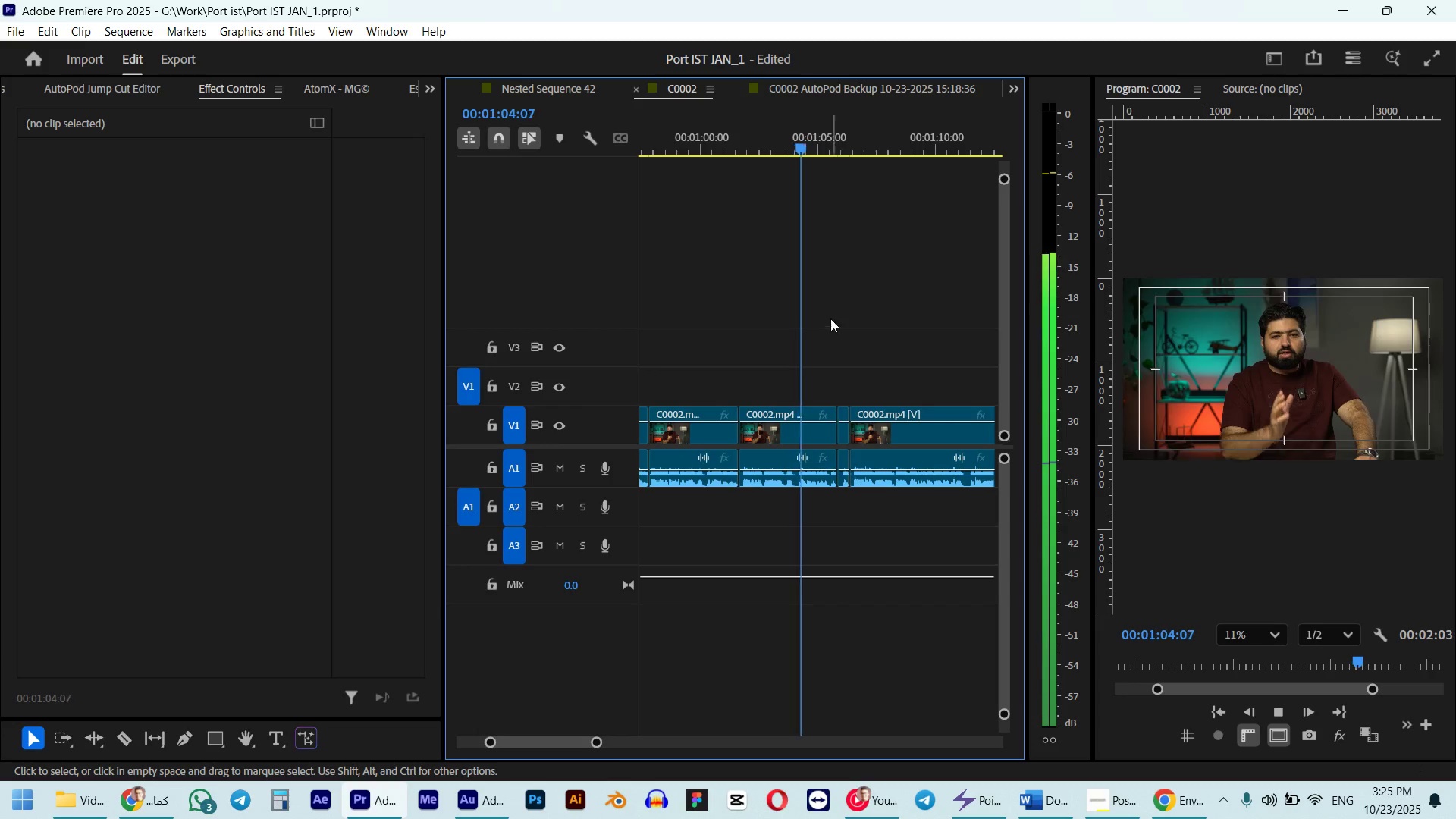 
hold_key(key=AltLeft, duration=0.68)
scroll: coordinate [835, 312], scroll_direction: up, amount: 6.0
 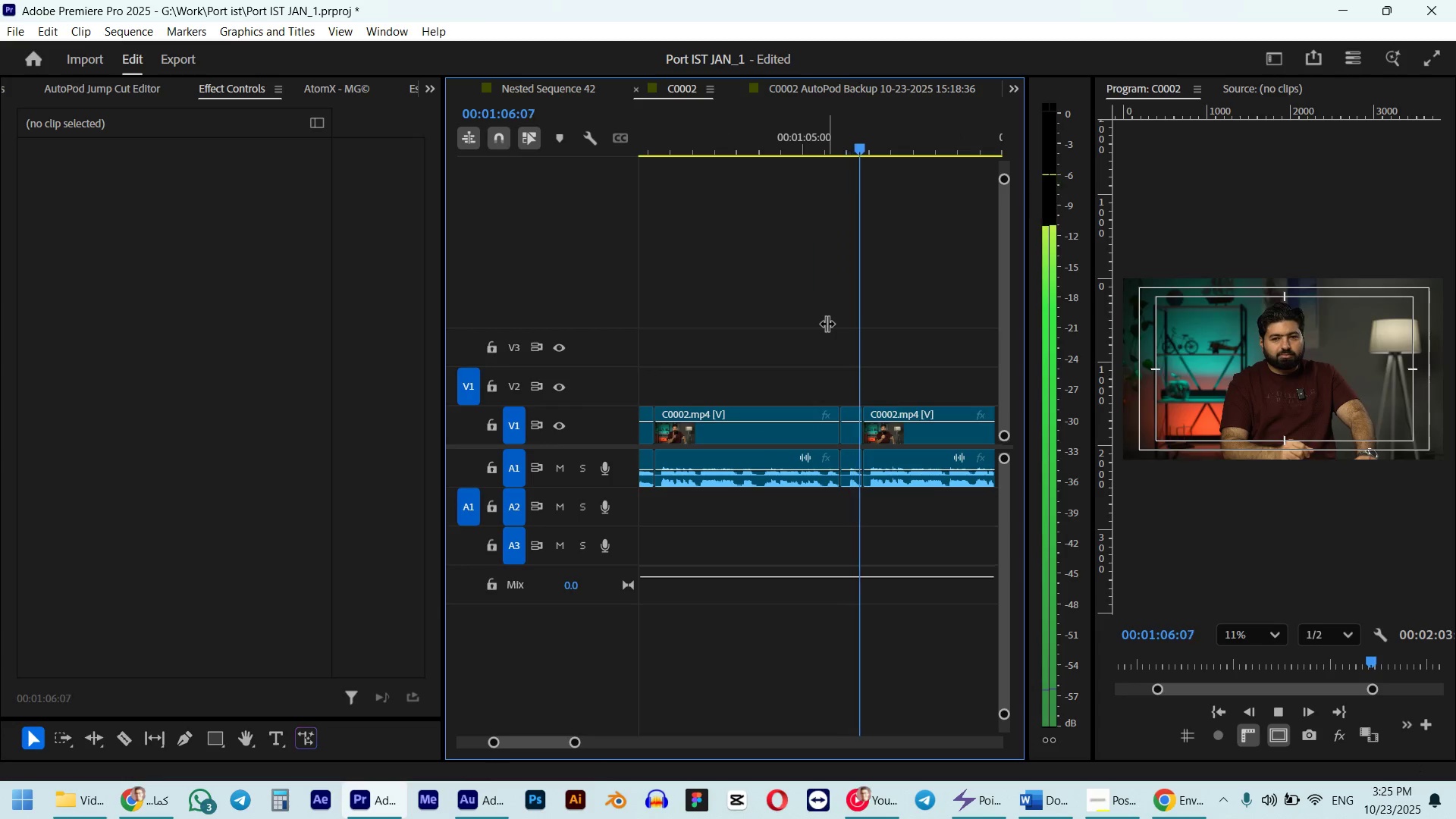 
key(Alt+AltLeft)
 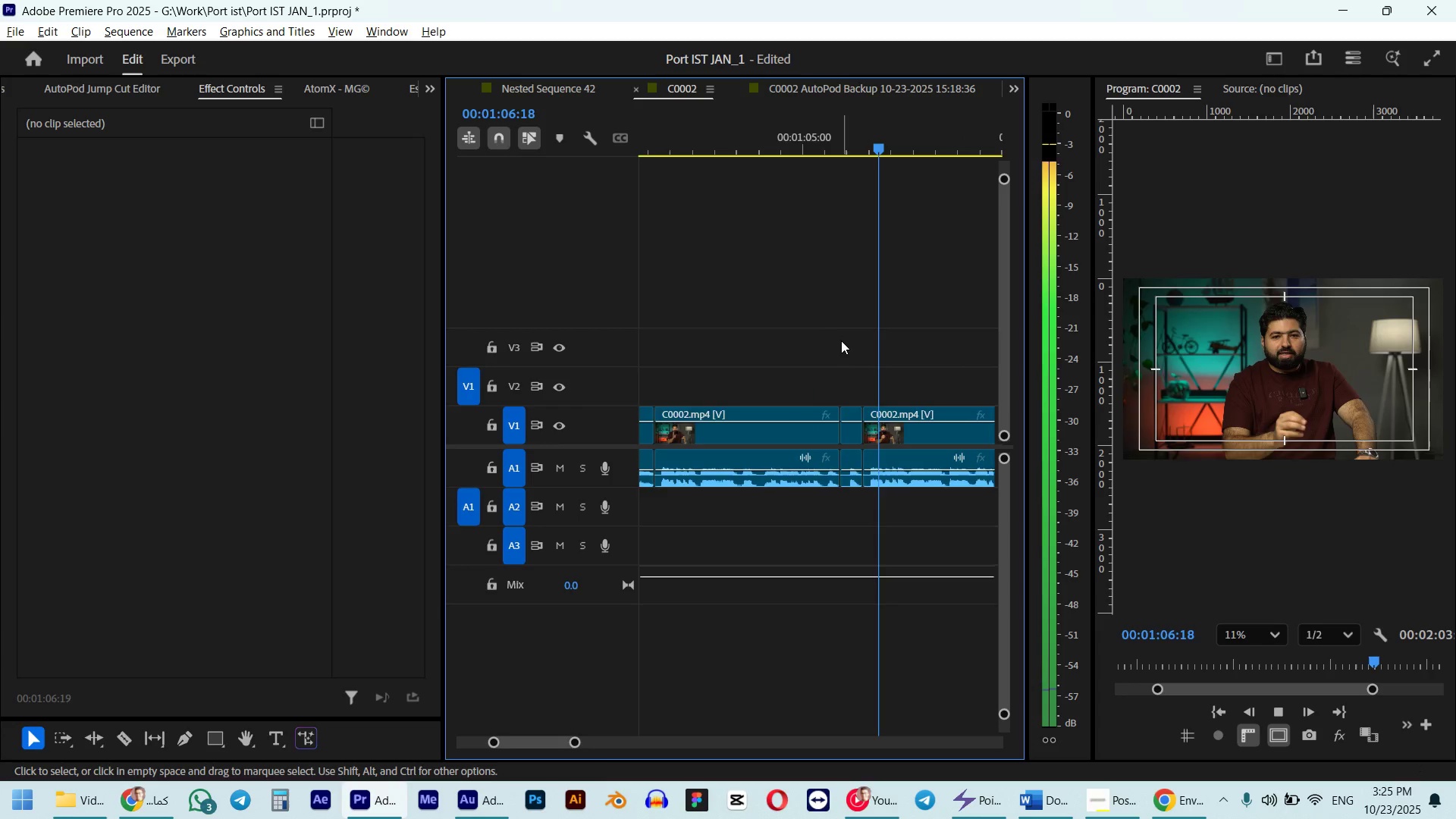 
scroll: coordinate [842, 345], scroll_direction: down, amount: 5.0
 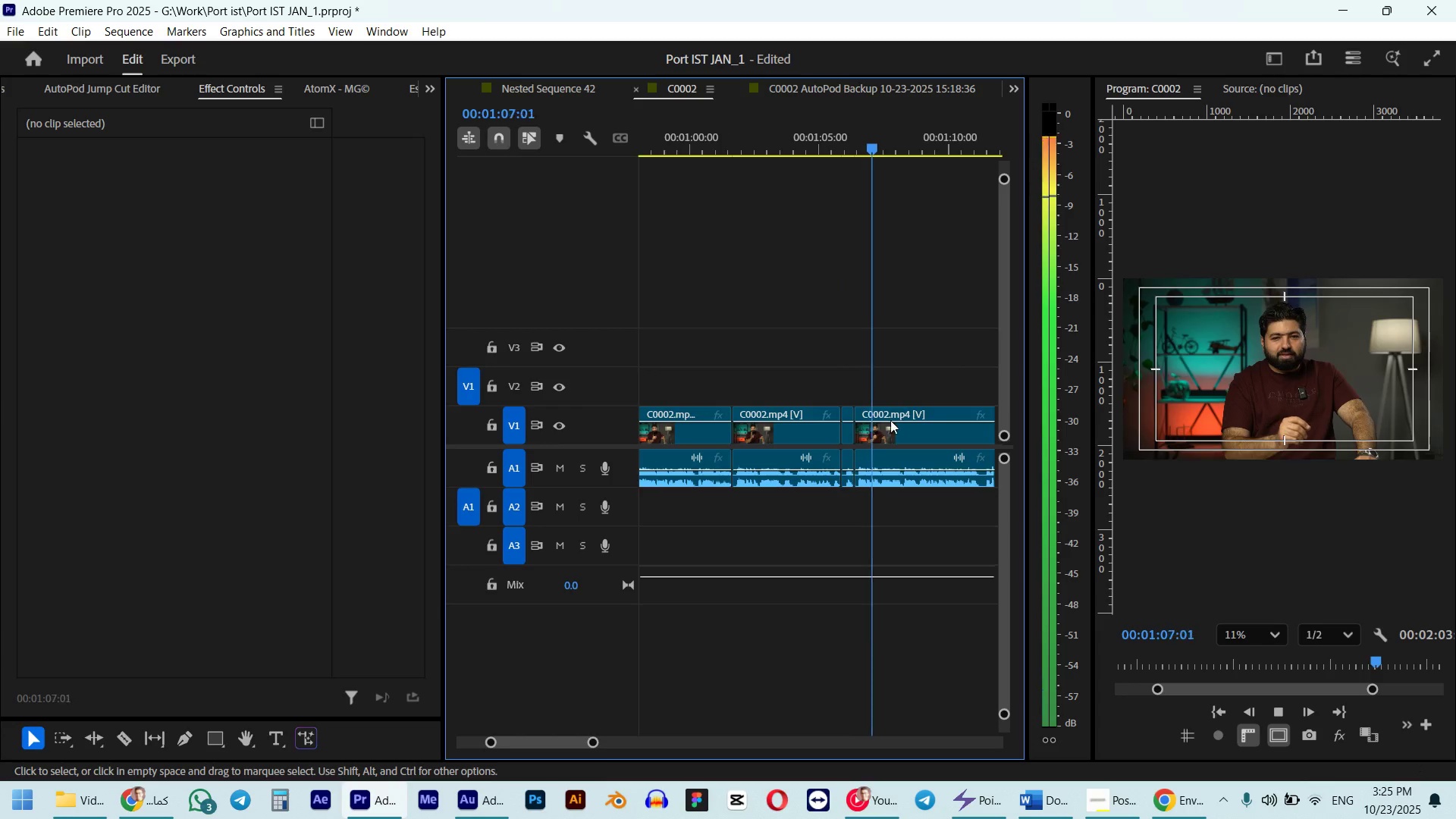 
key(Space)
 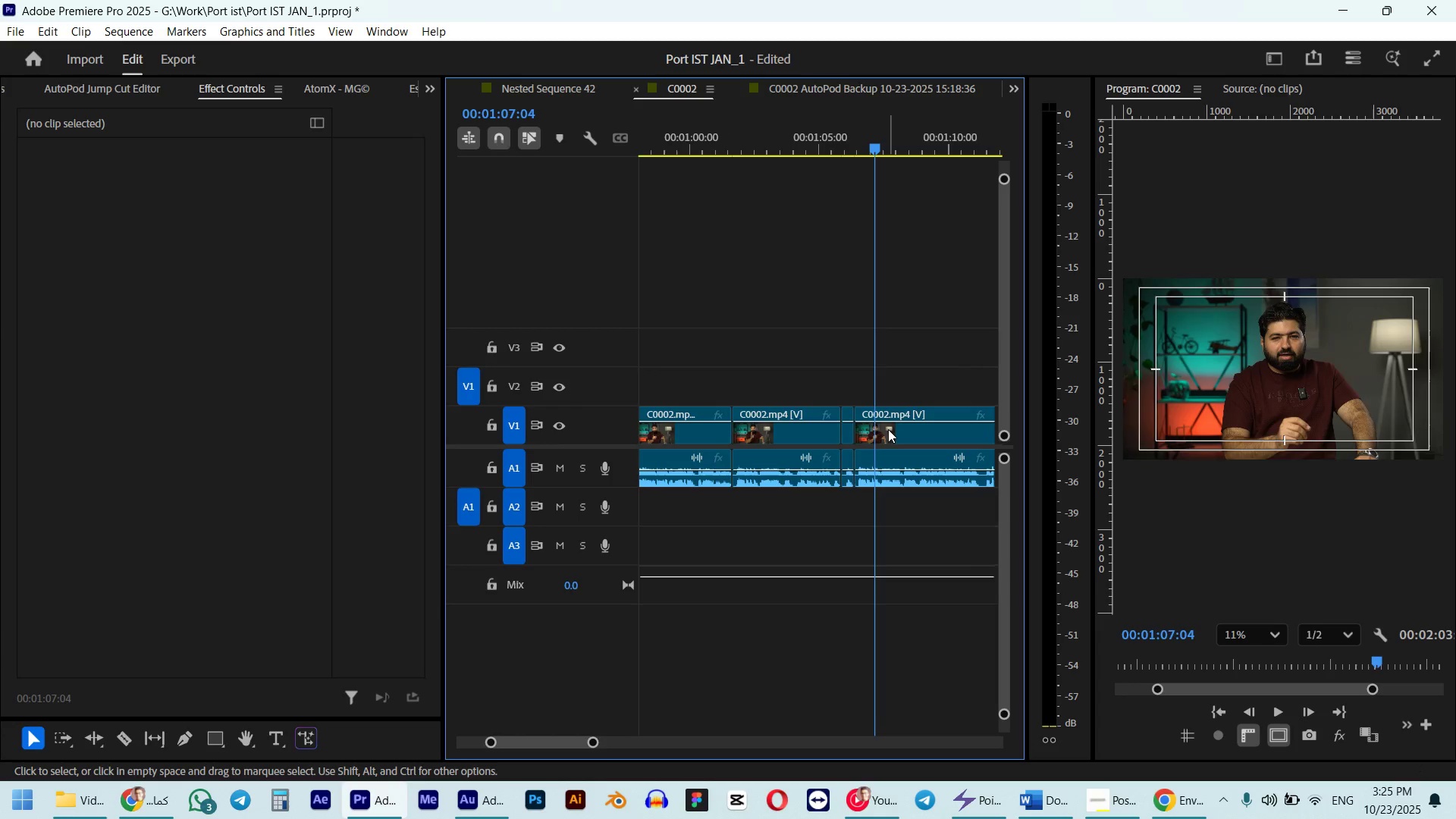 
left_click([888, 429])
 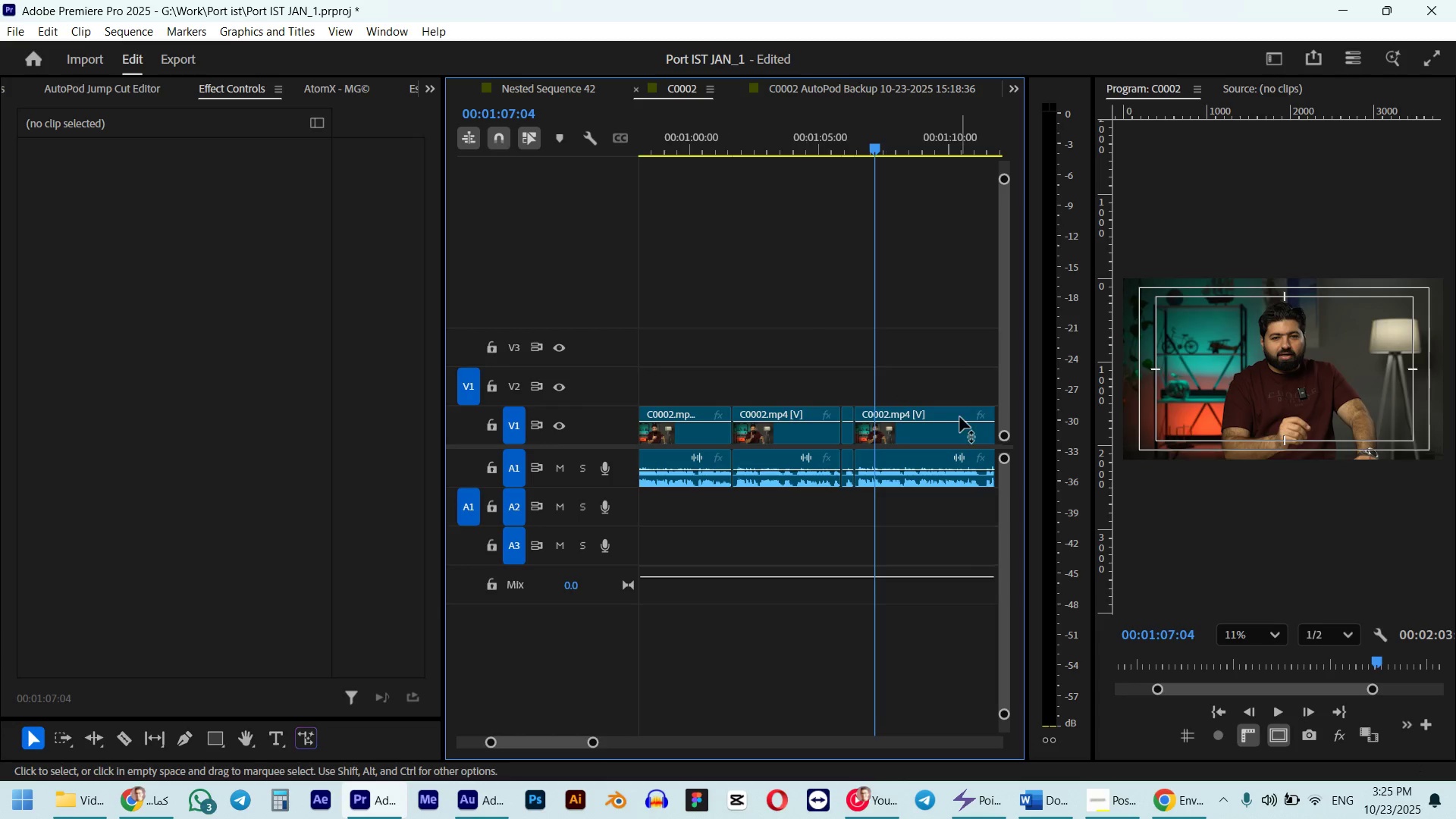 
left_click([952, 417])
 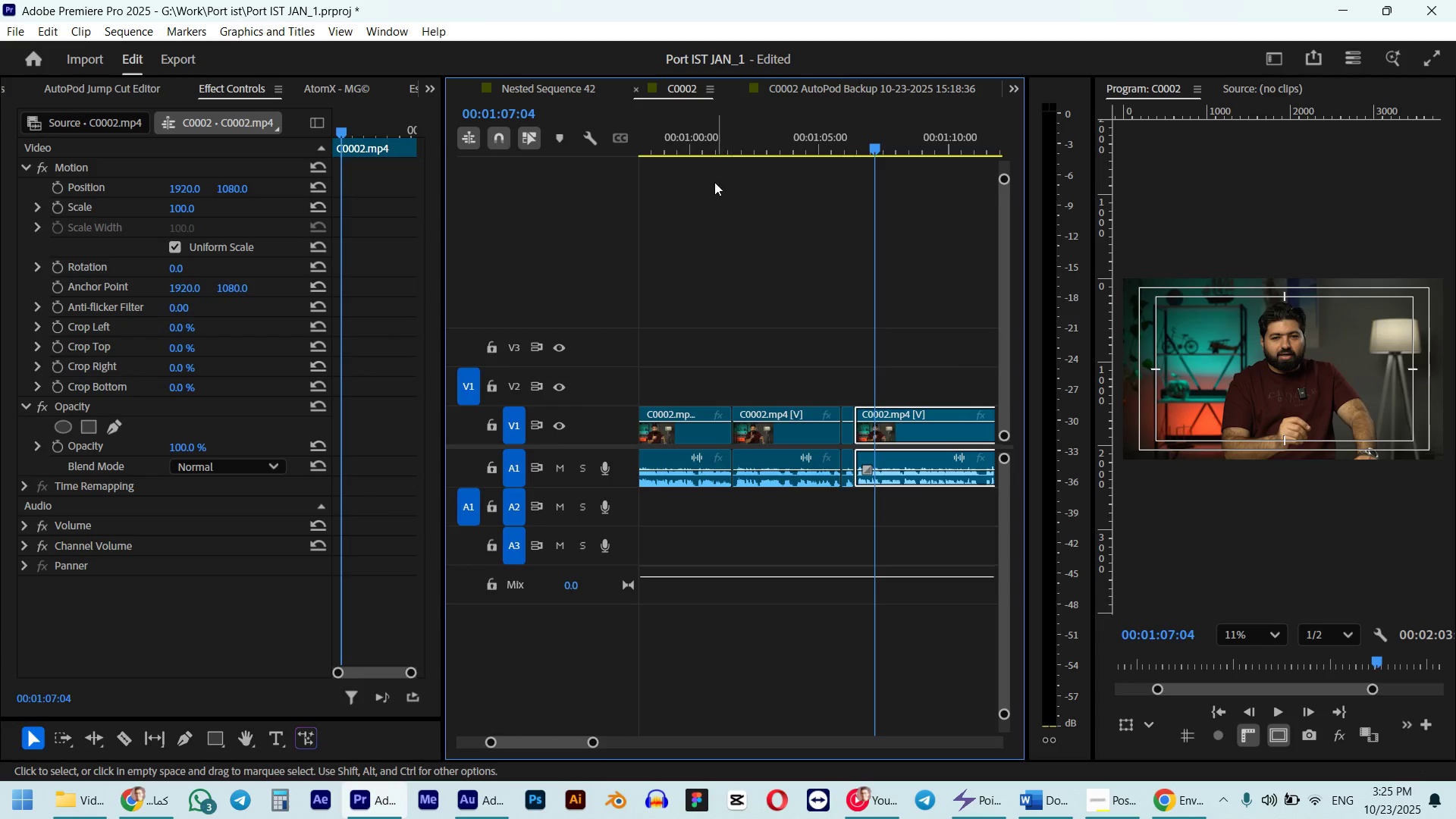 
left_click([708, 146])
 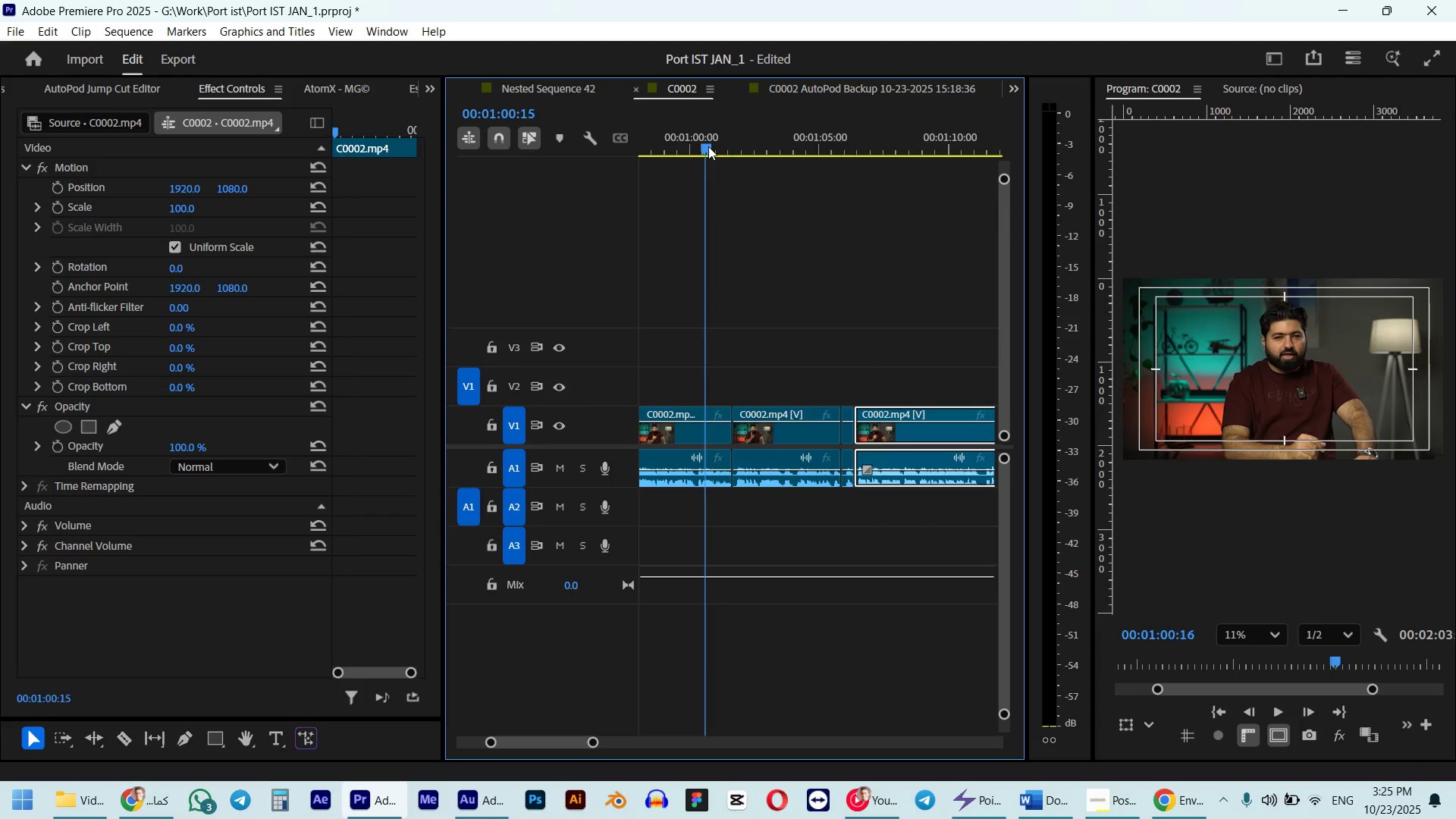 
key(Space)
 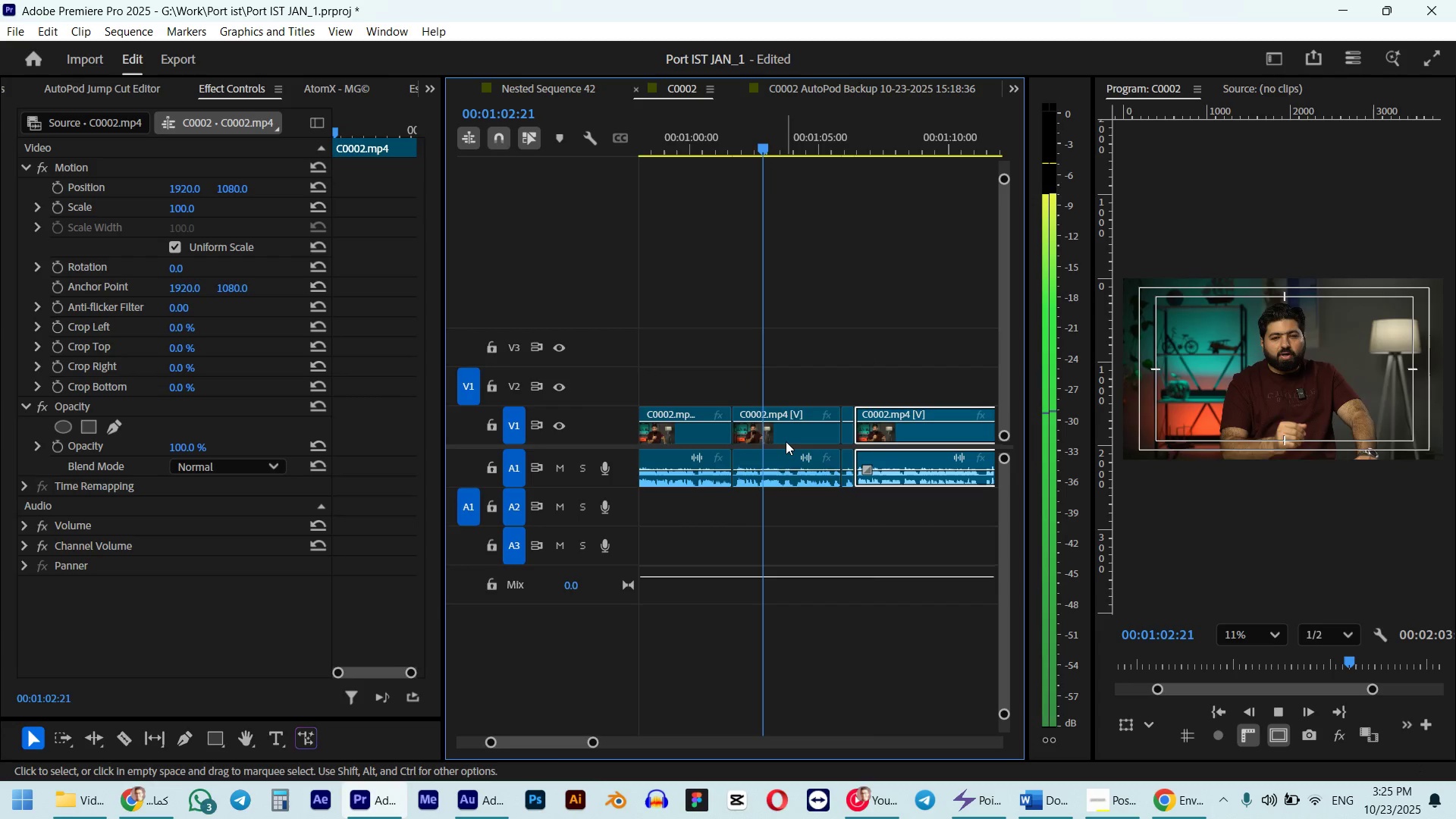 
left_click([797, 440])
 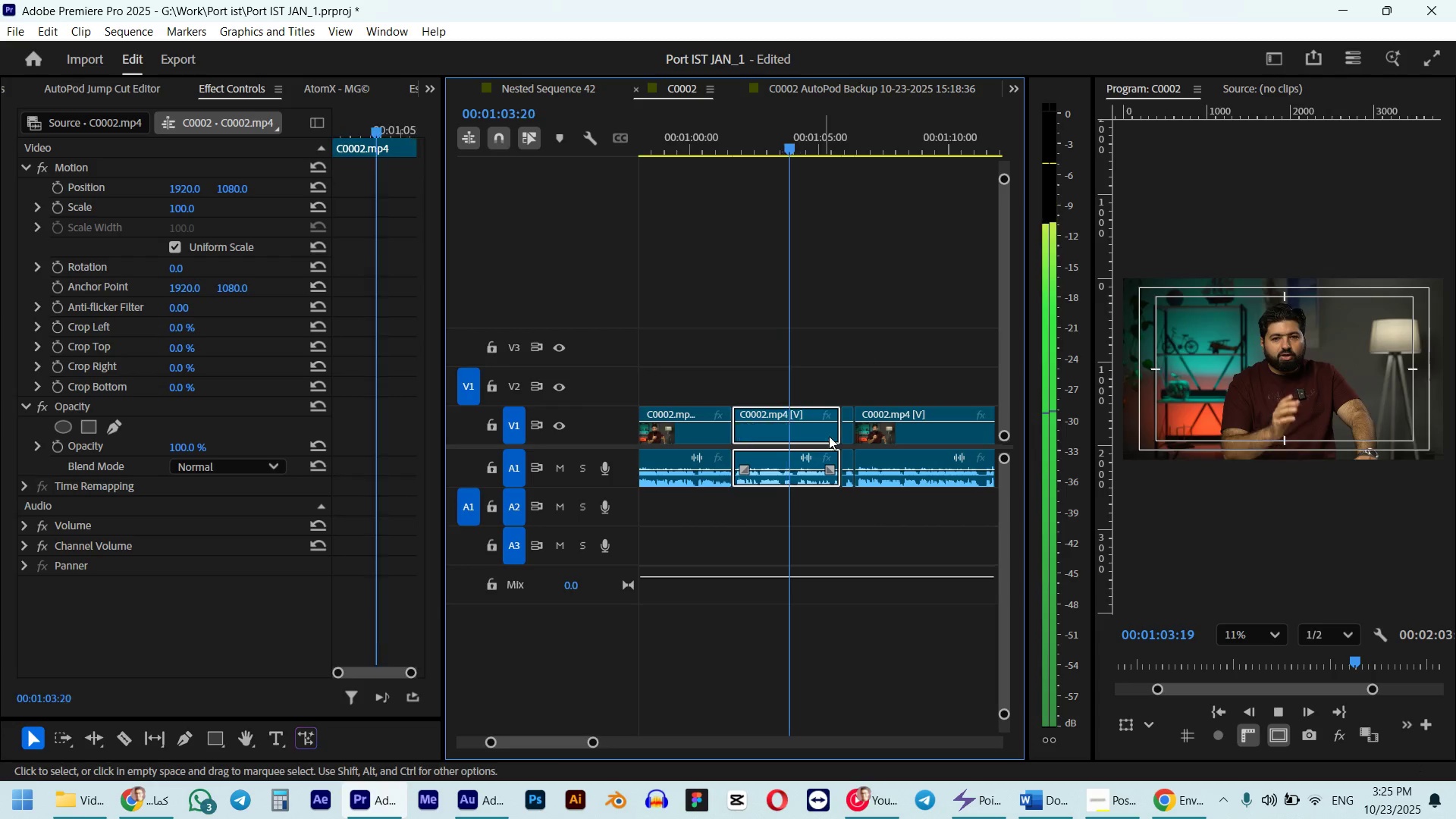 
hold_key(key=ShiftLeft, duration=0.8)
left_click([849, 435])
 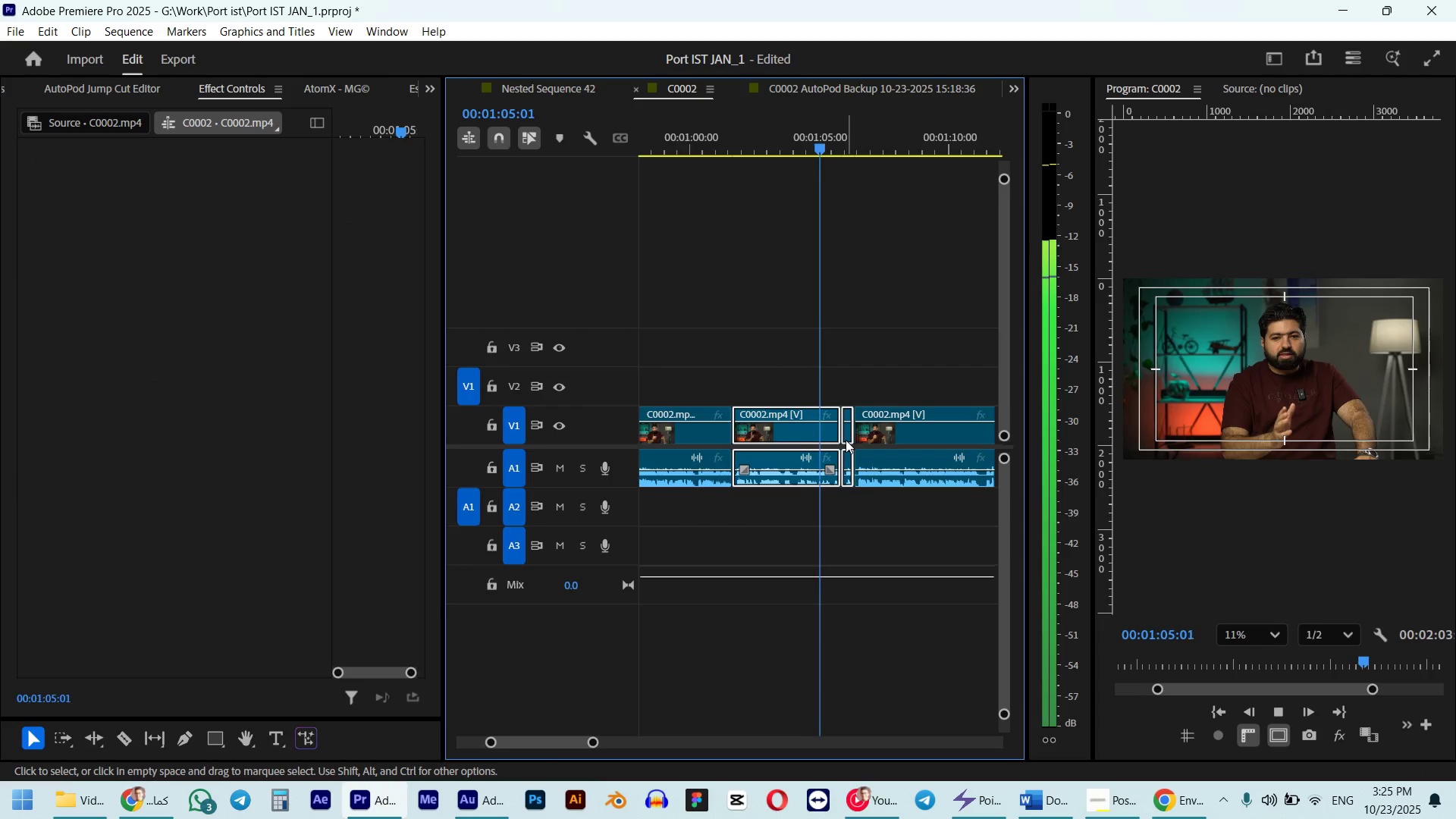 
key(D)
 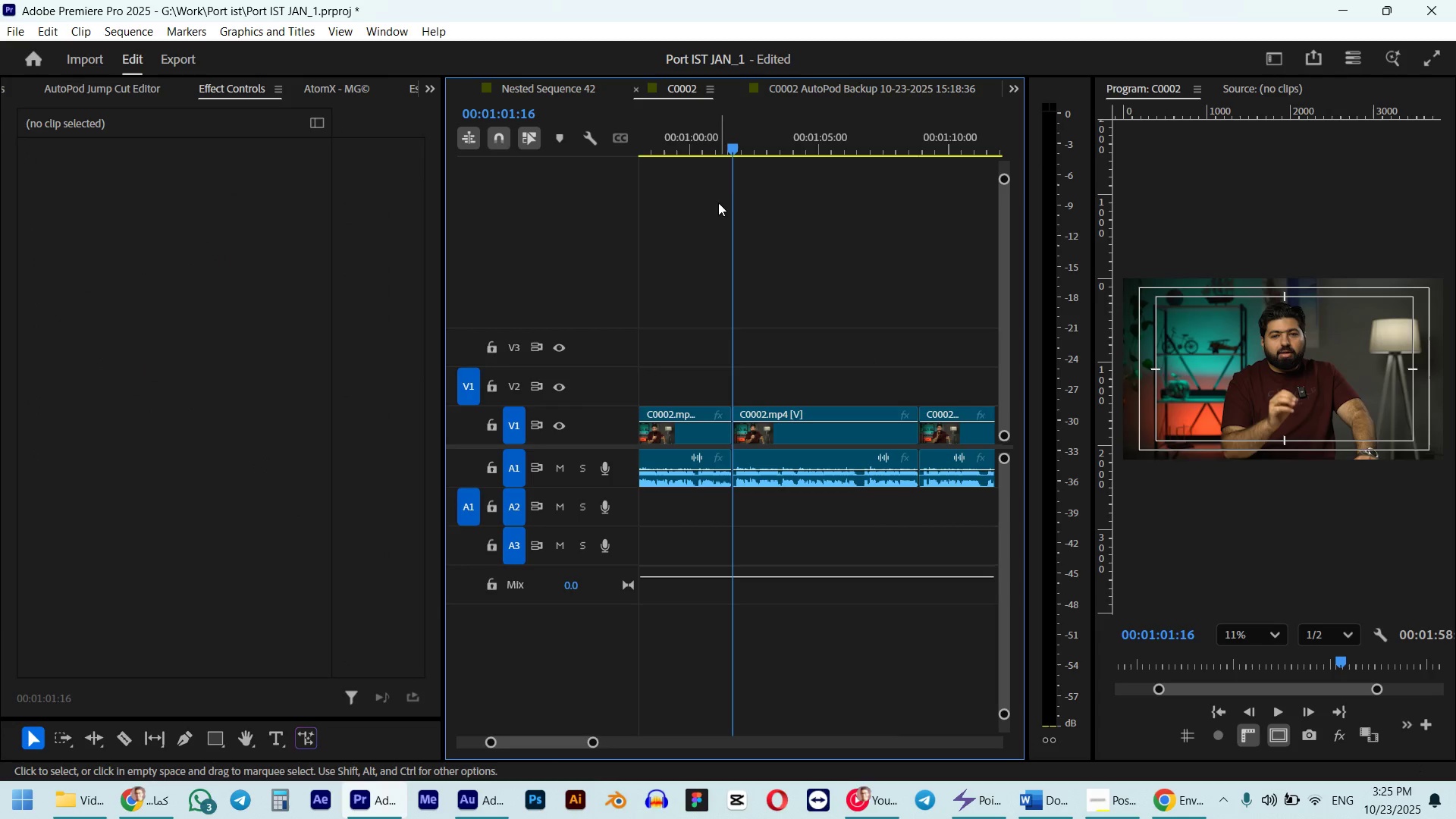 
key(Space)
 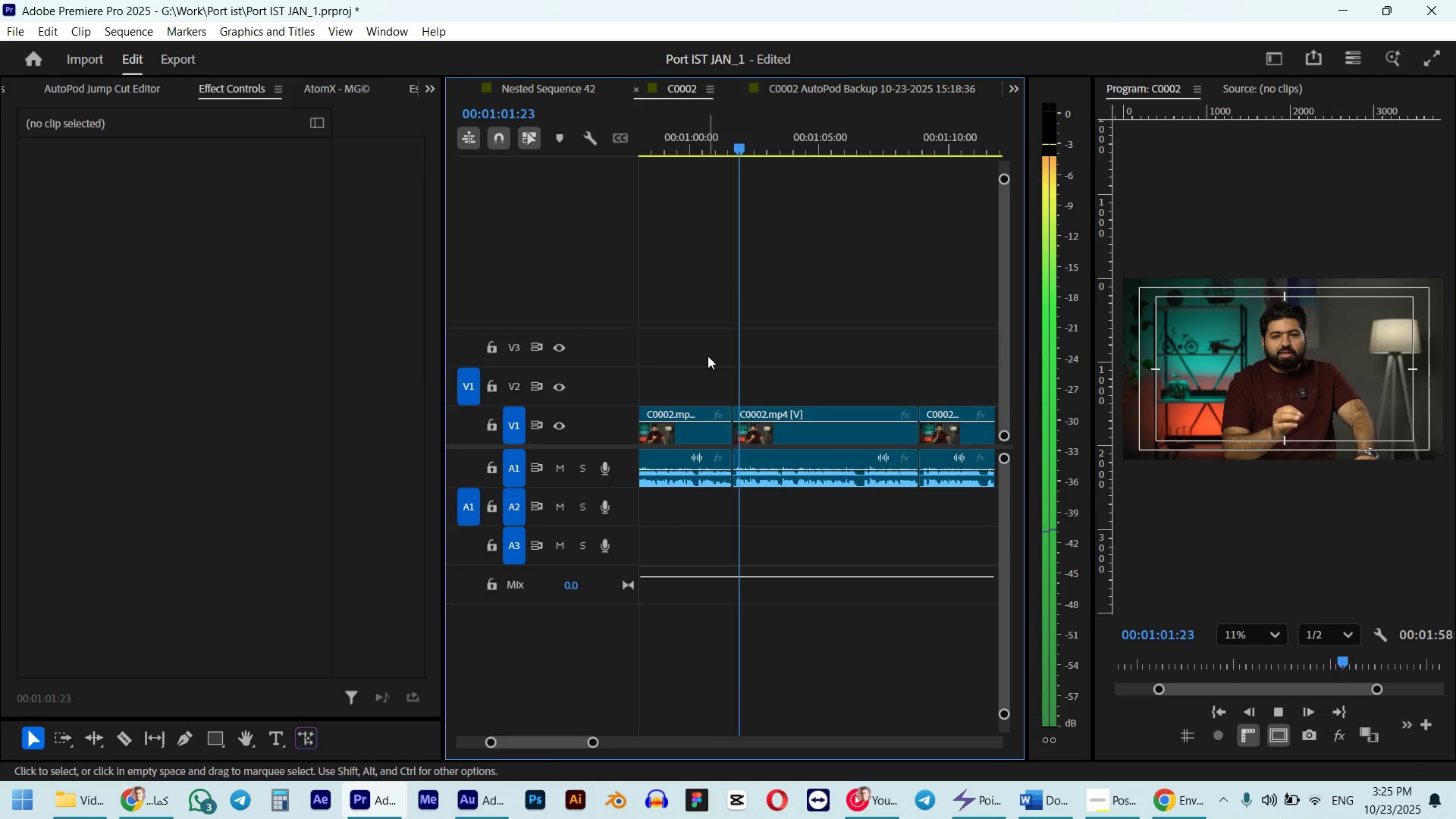 
hold_key(key=AltLeft, duration=0.52)
scroll: coordinate [719, 369], scroll_direction: up, amount: 10.0
 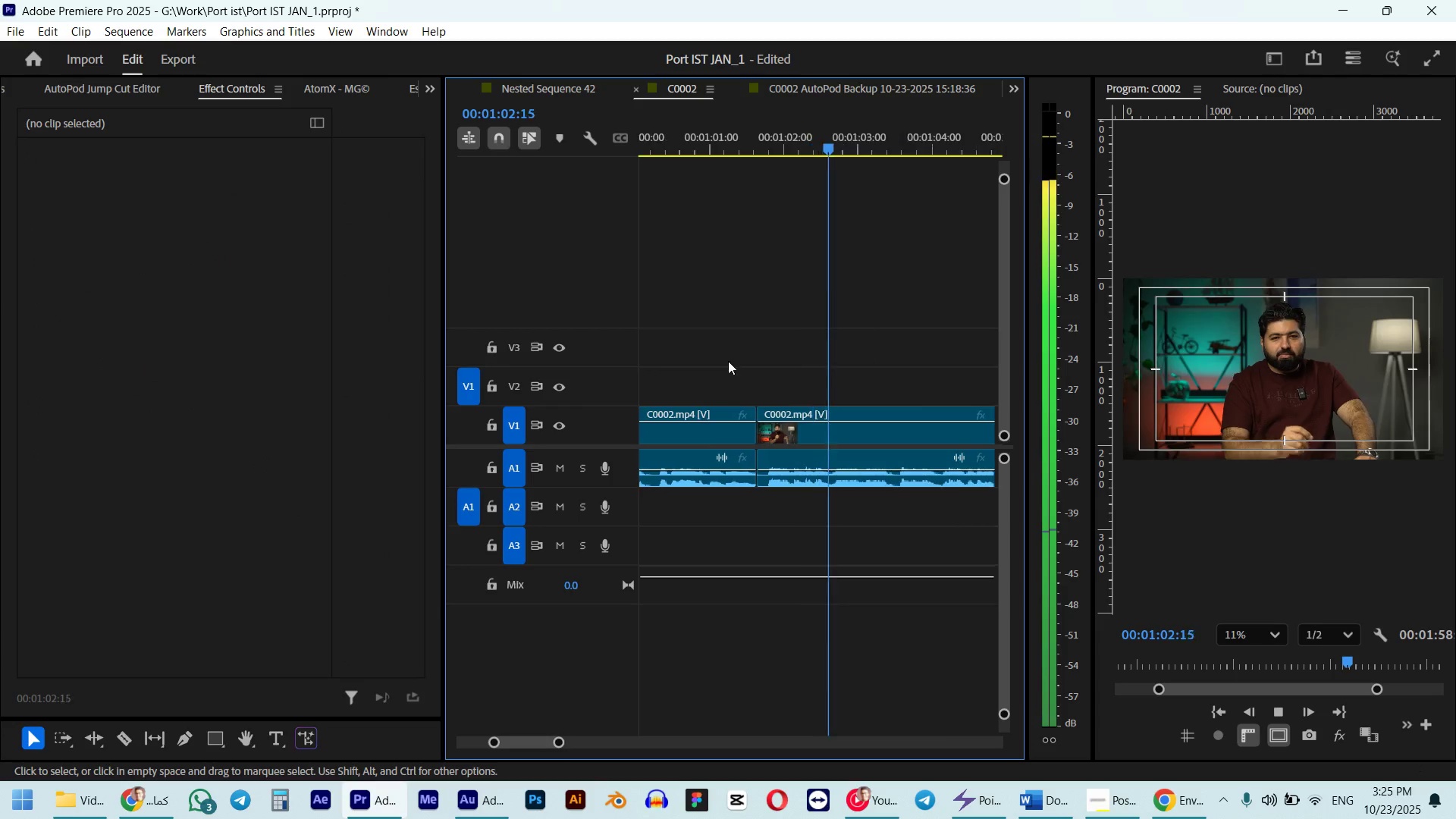 
key(Space)
 